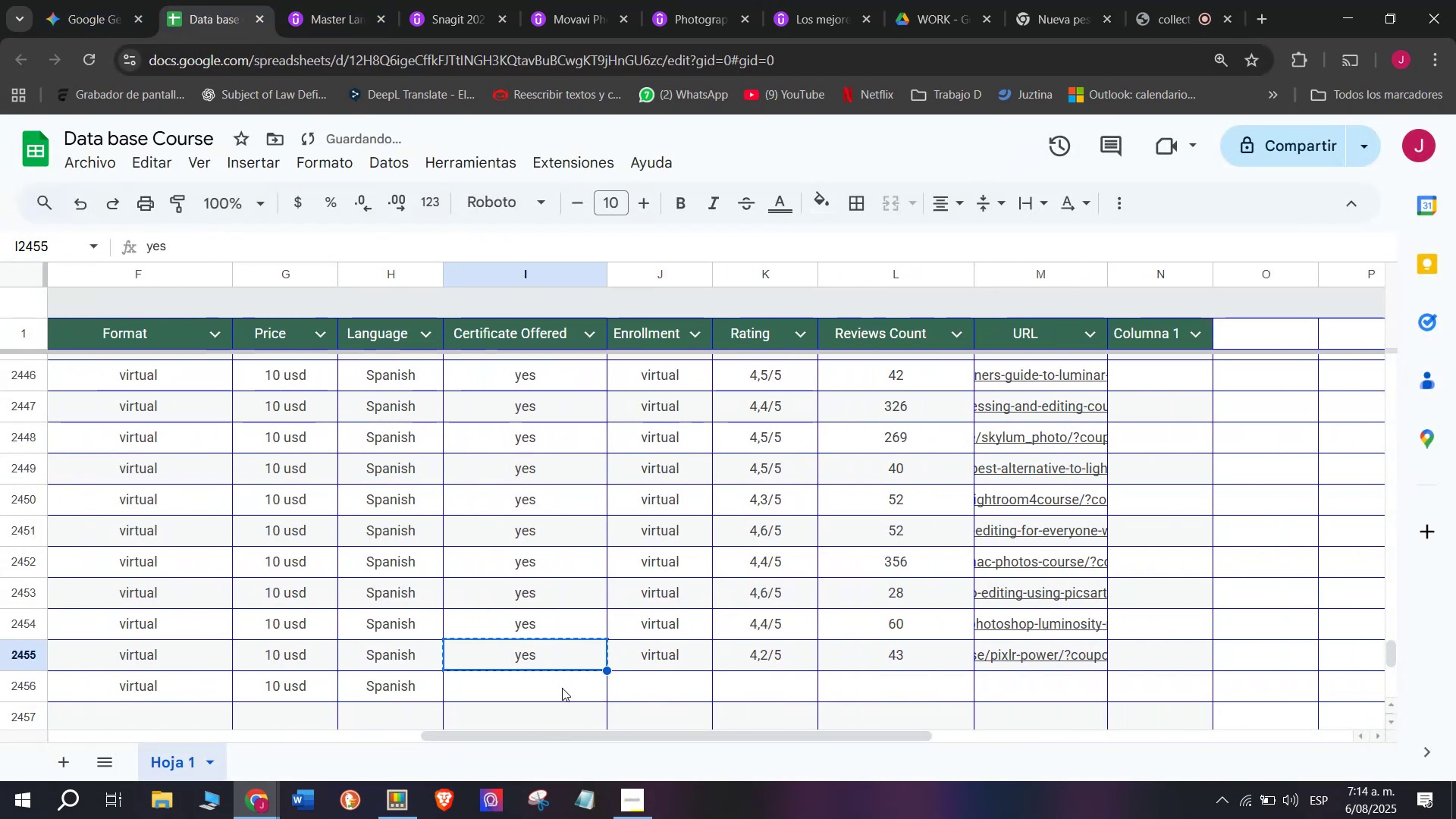 
key(Control+ControlLeft)
 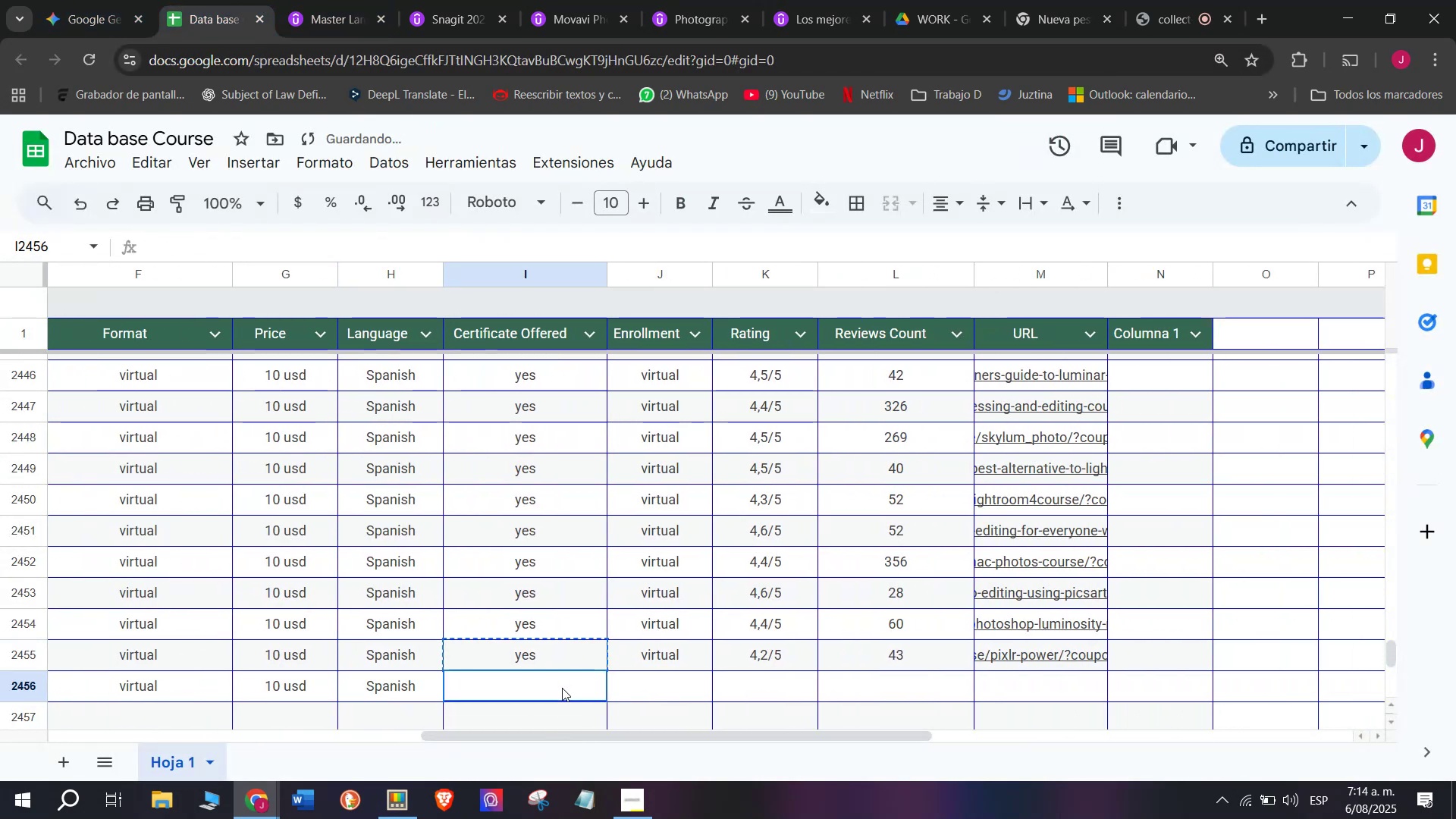 
key(Z)
 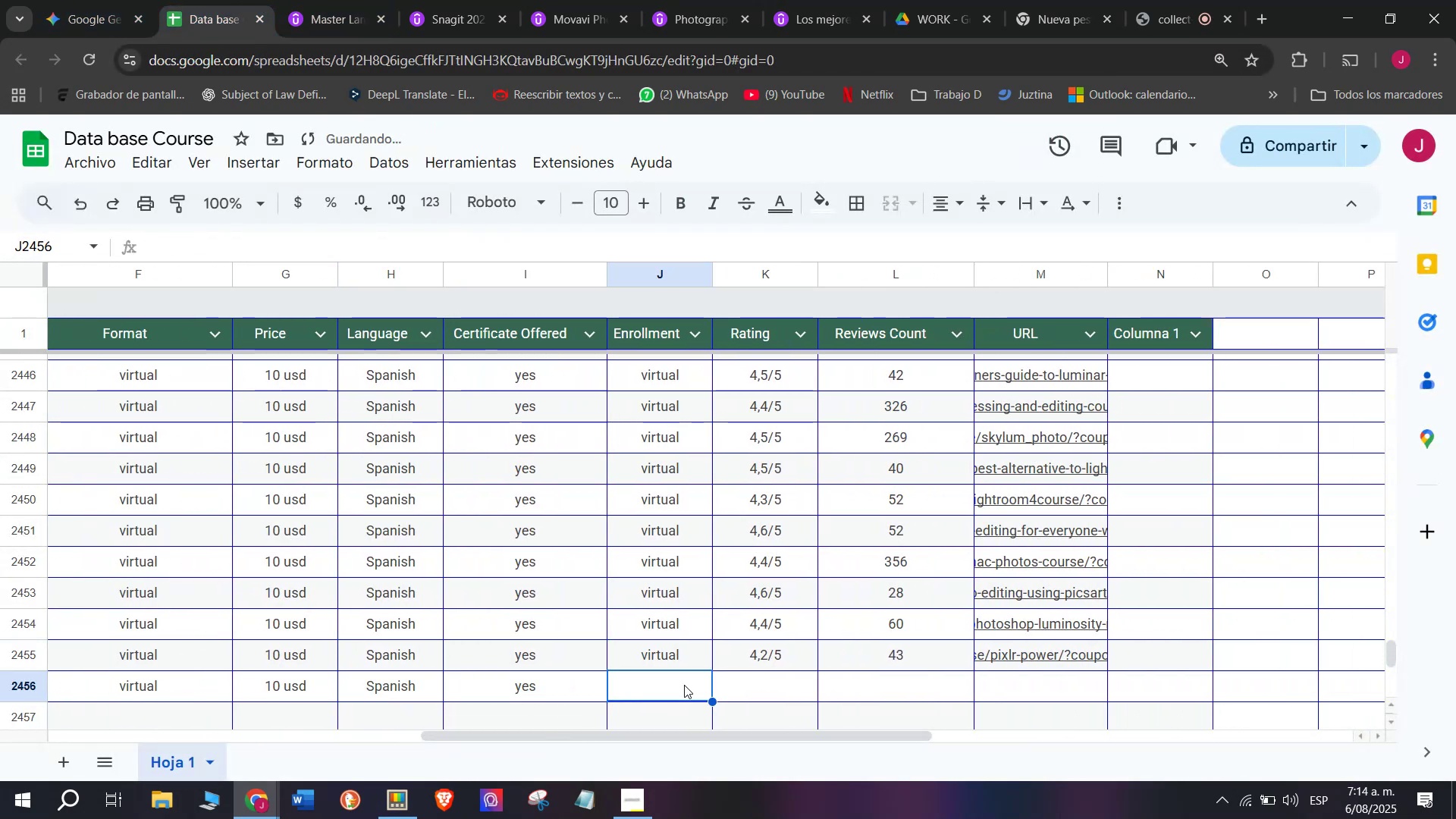 
key(Control+V)
 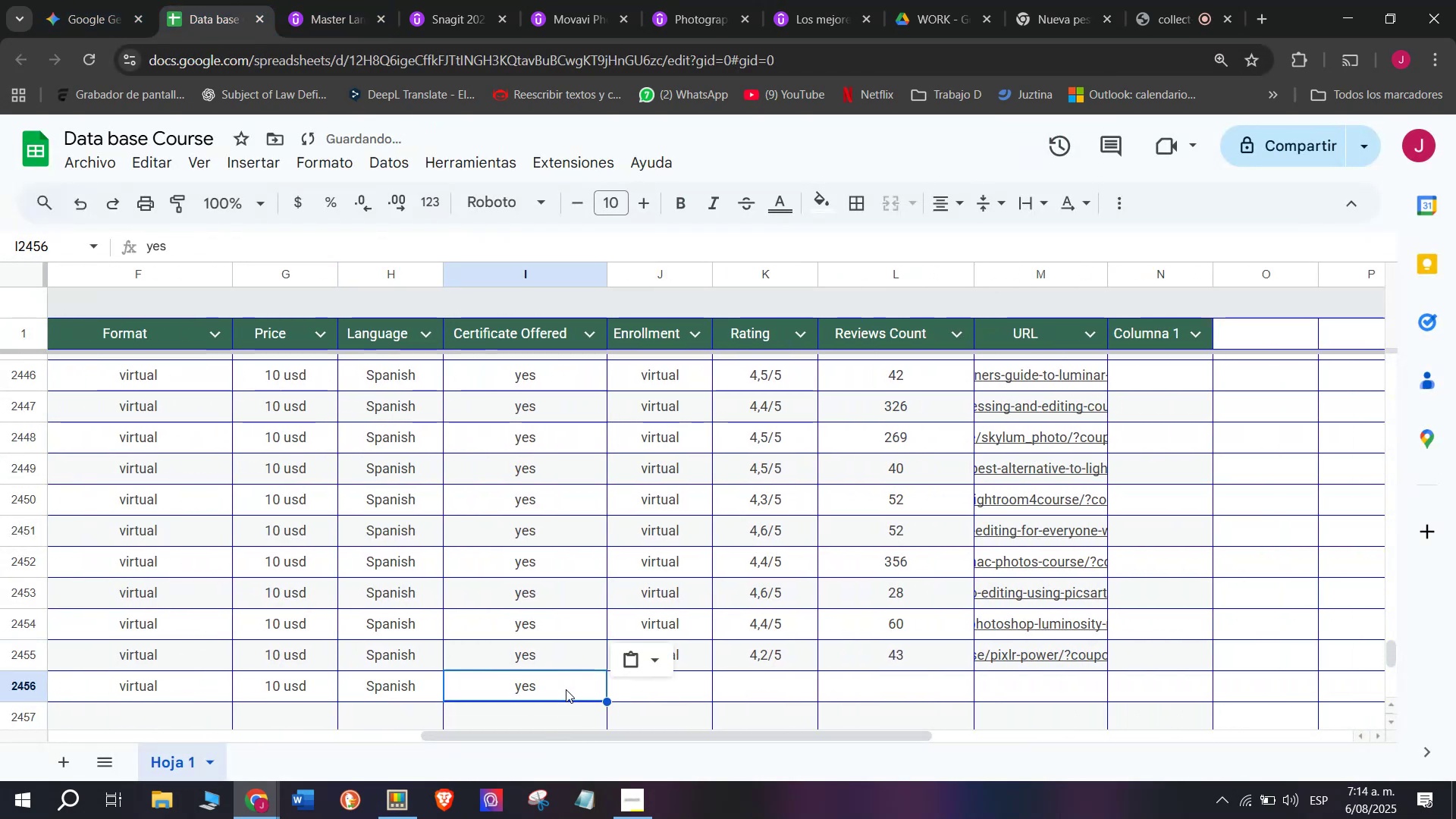 
triple_click([562, 688])
 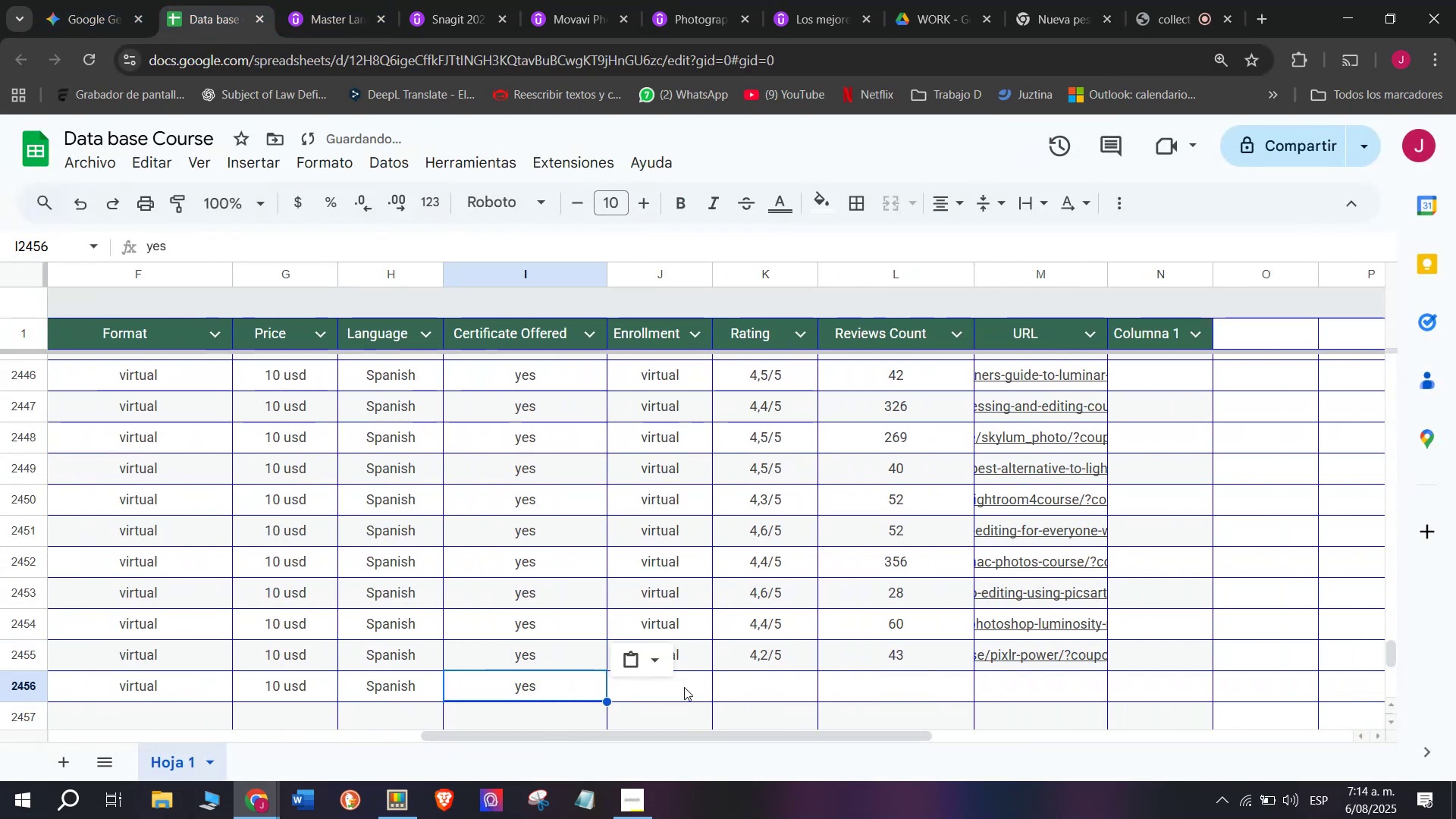 
triple_click([684, 685])
 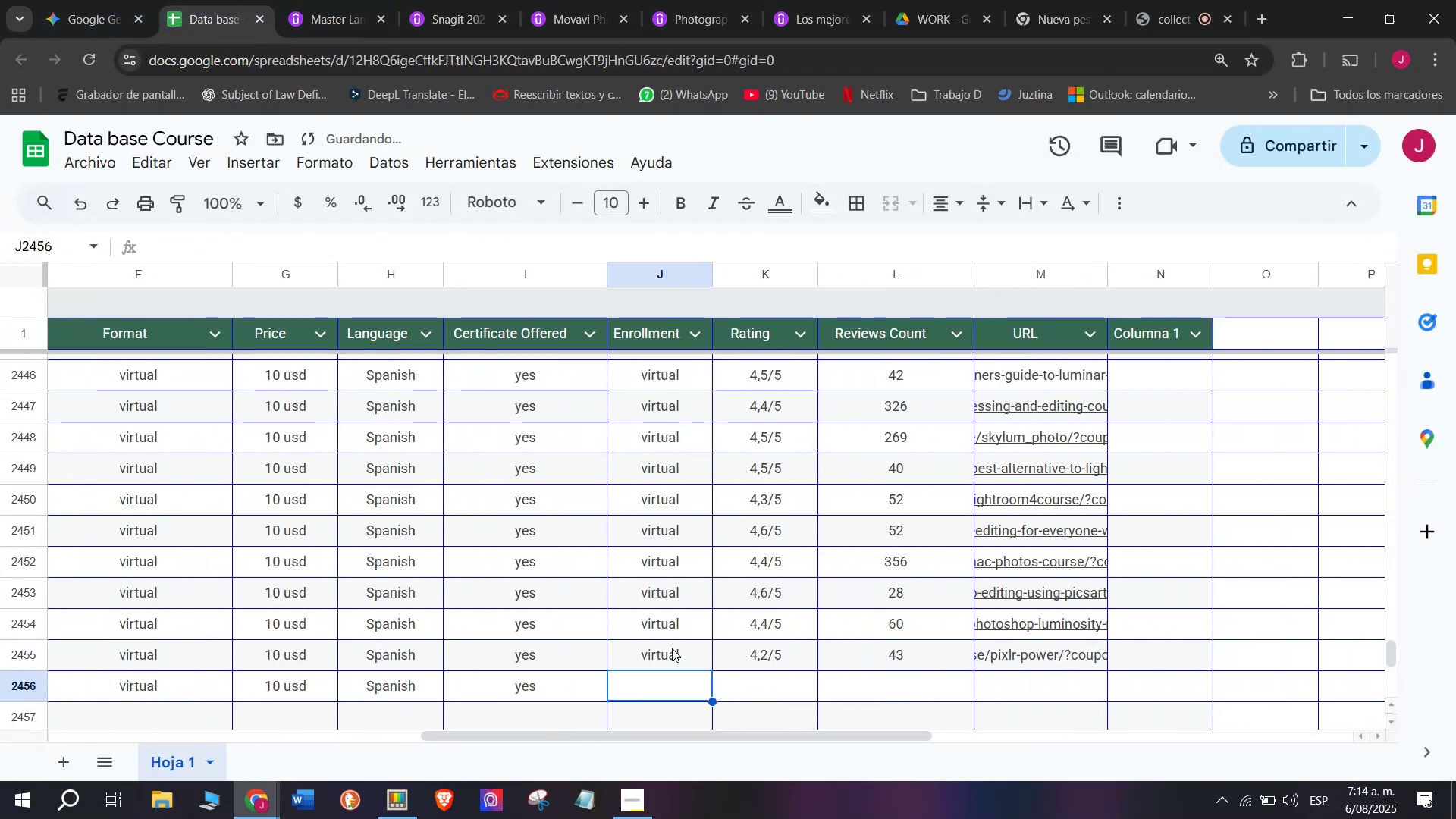 
key(Break)
 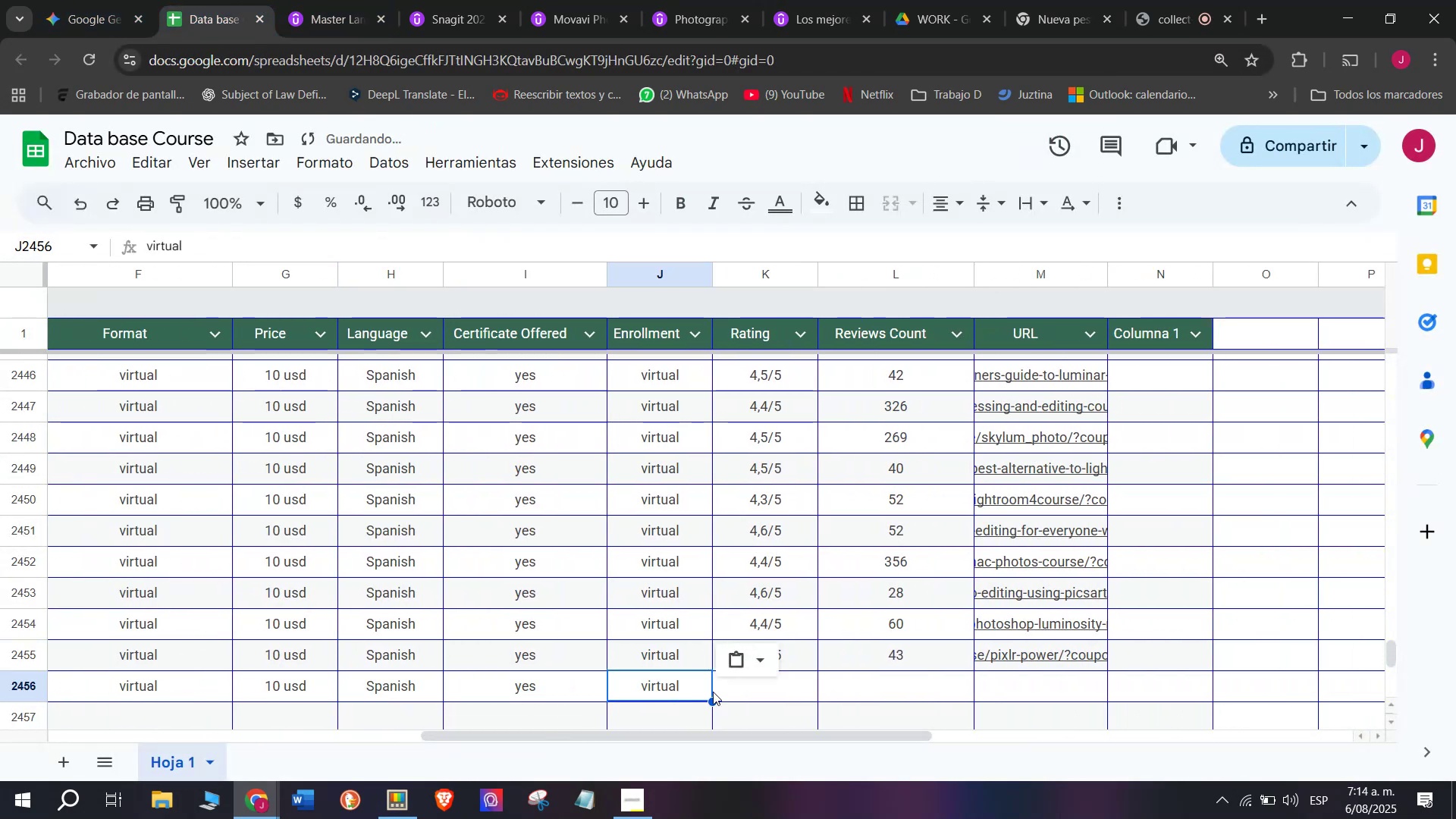 
key(Control+ControlLeft)
 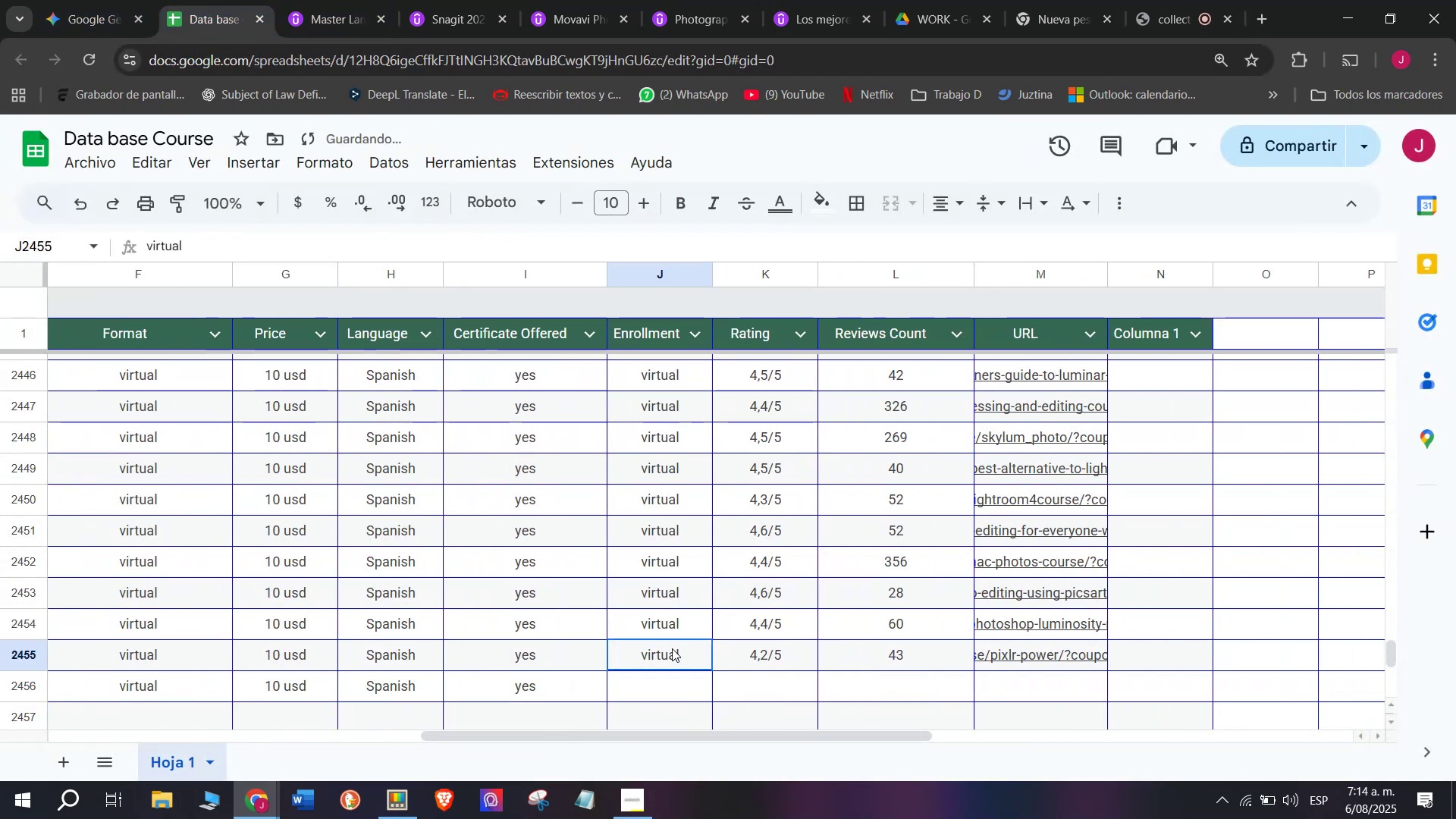 
key(Control+C)
 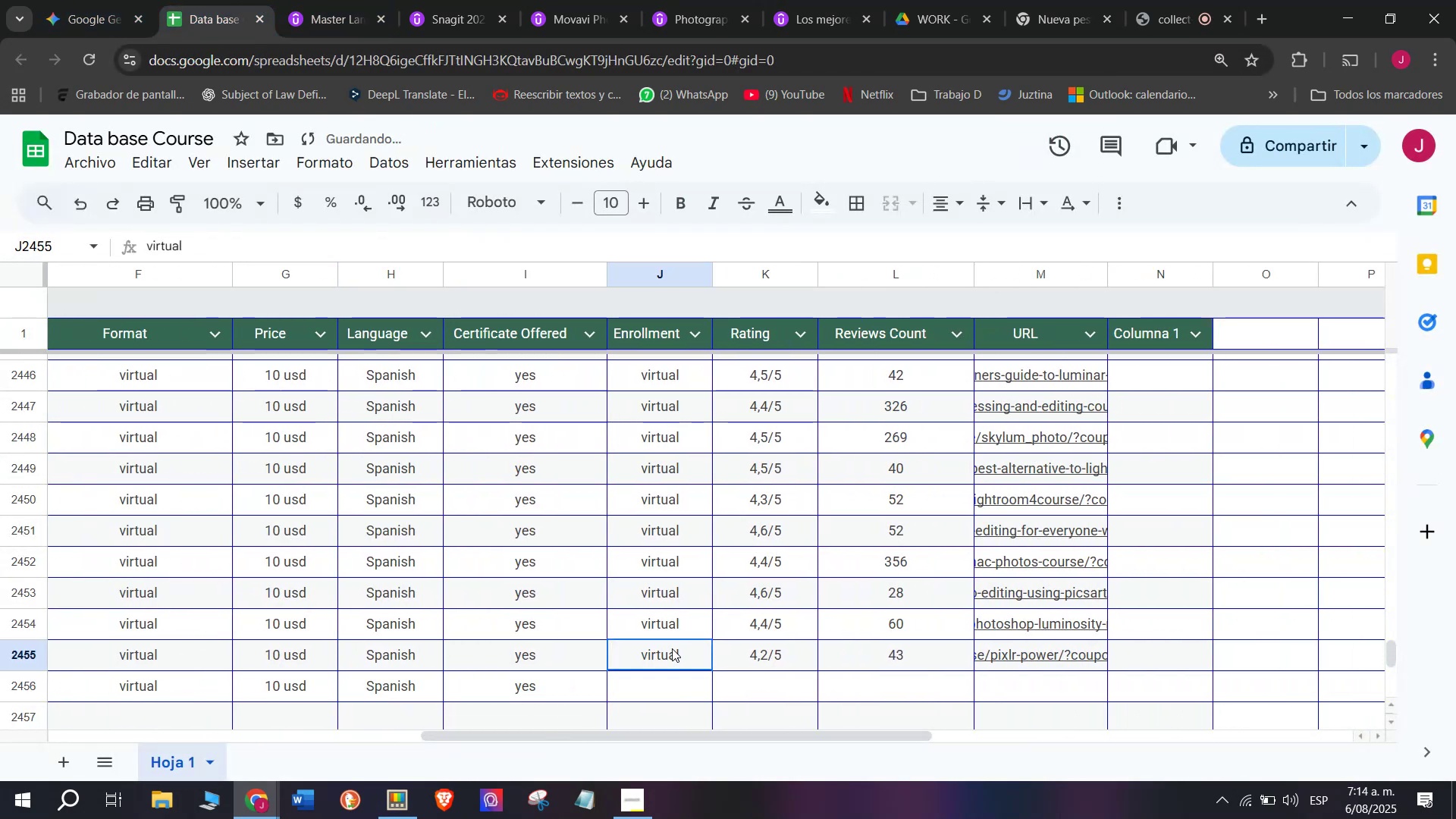 
triple_click([672, 648])
 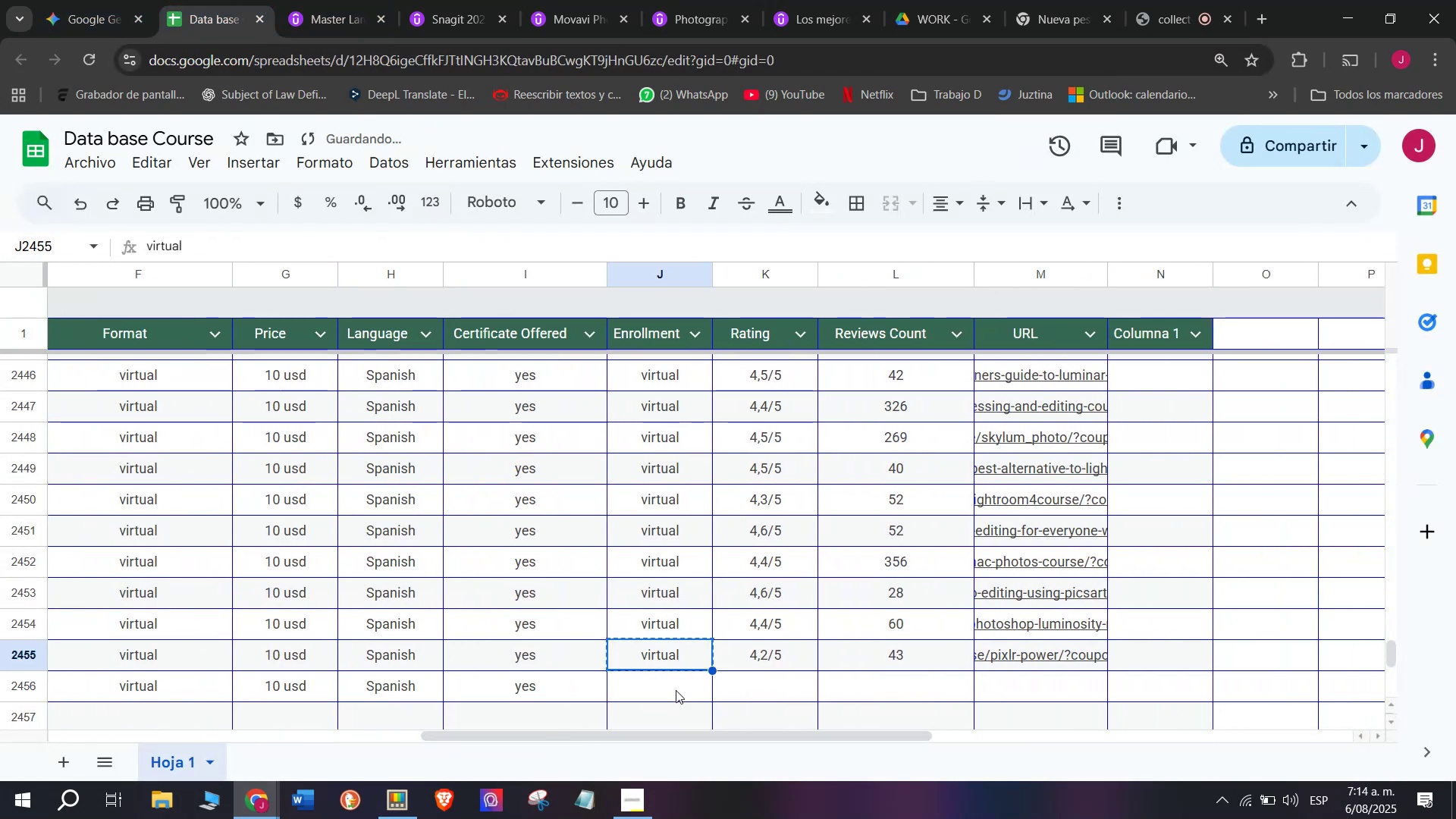 
key(Z)
 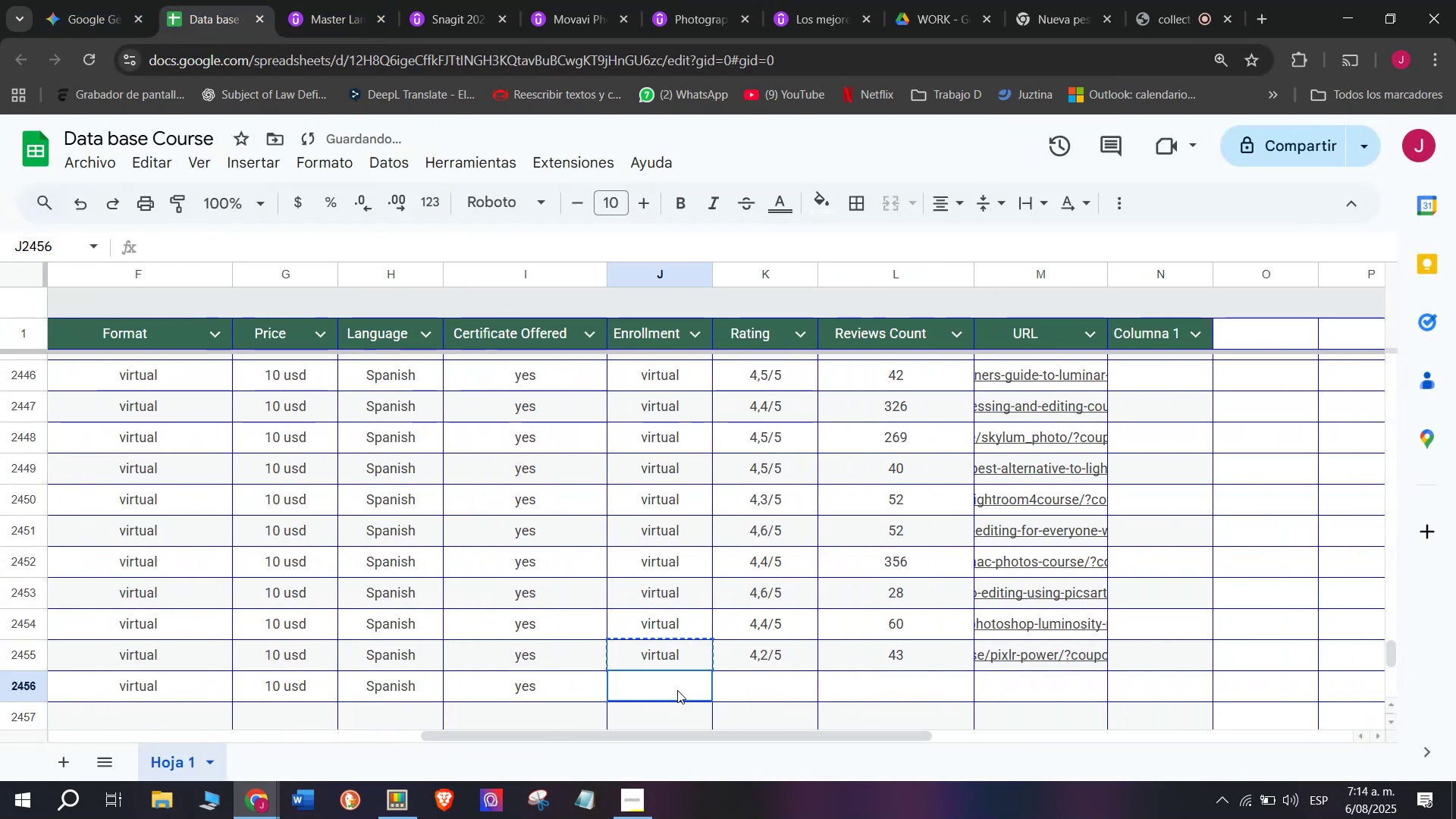 
key(Control+ControlLeft)
 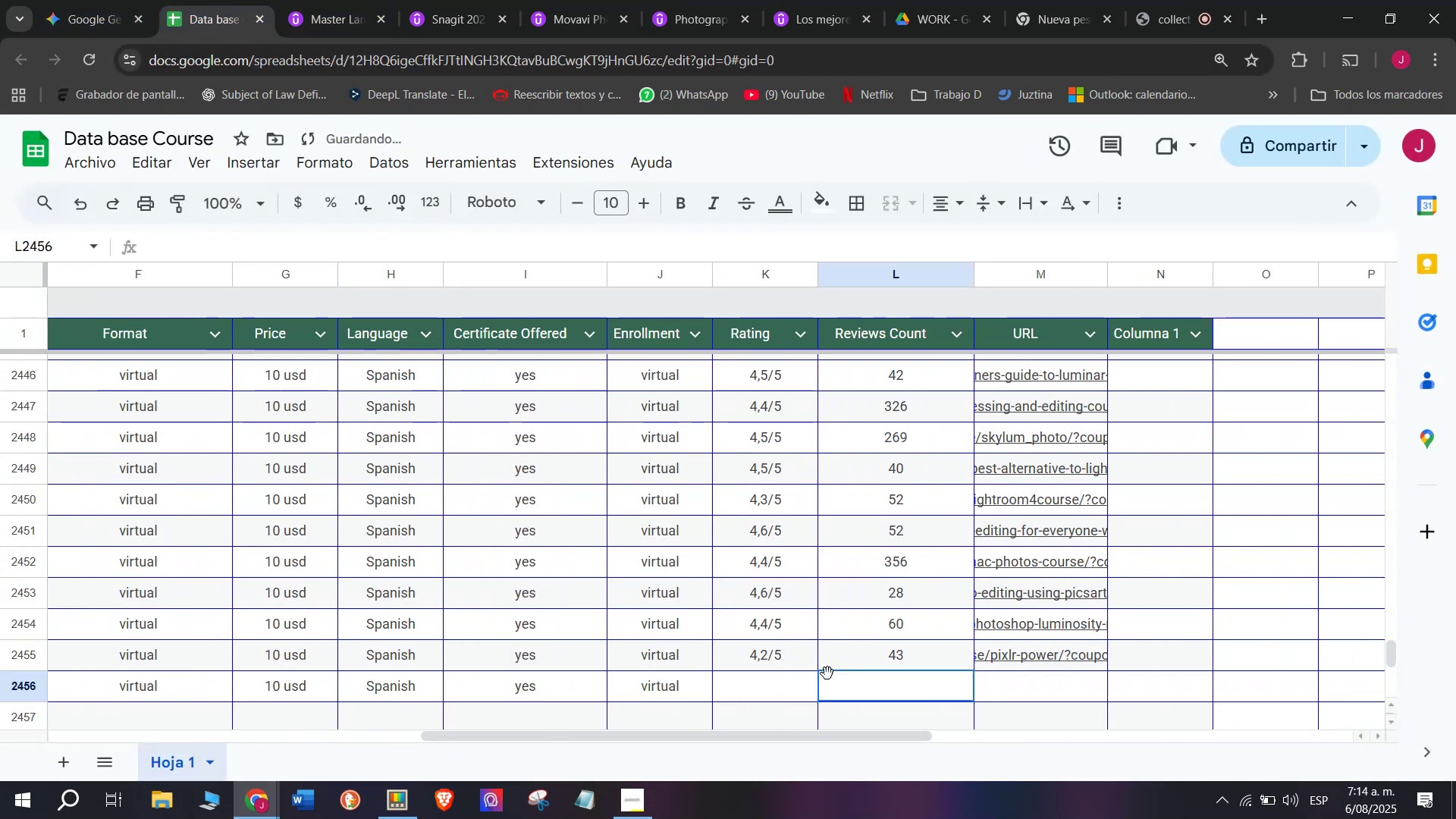 
key(Control+V)
 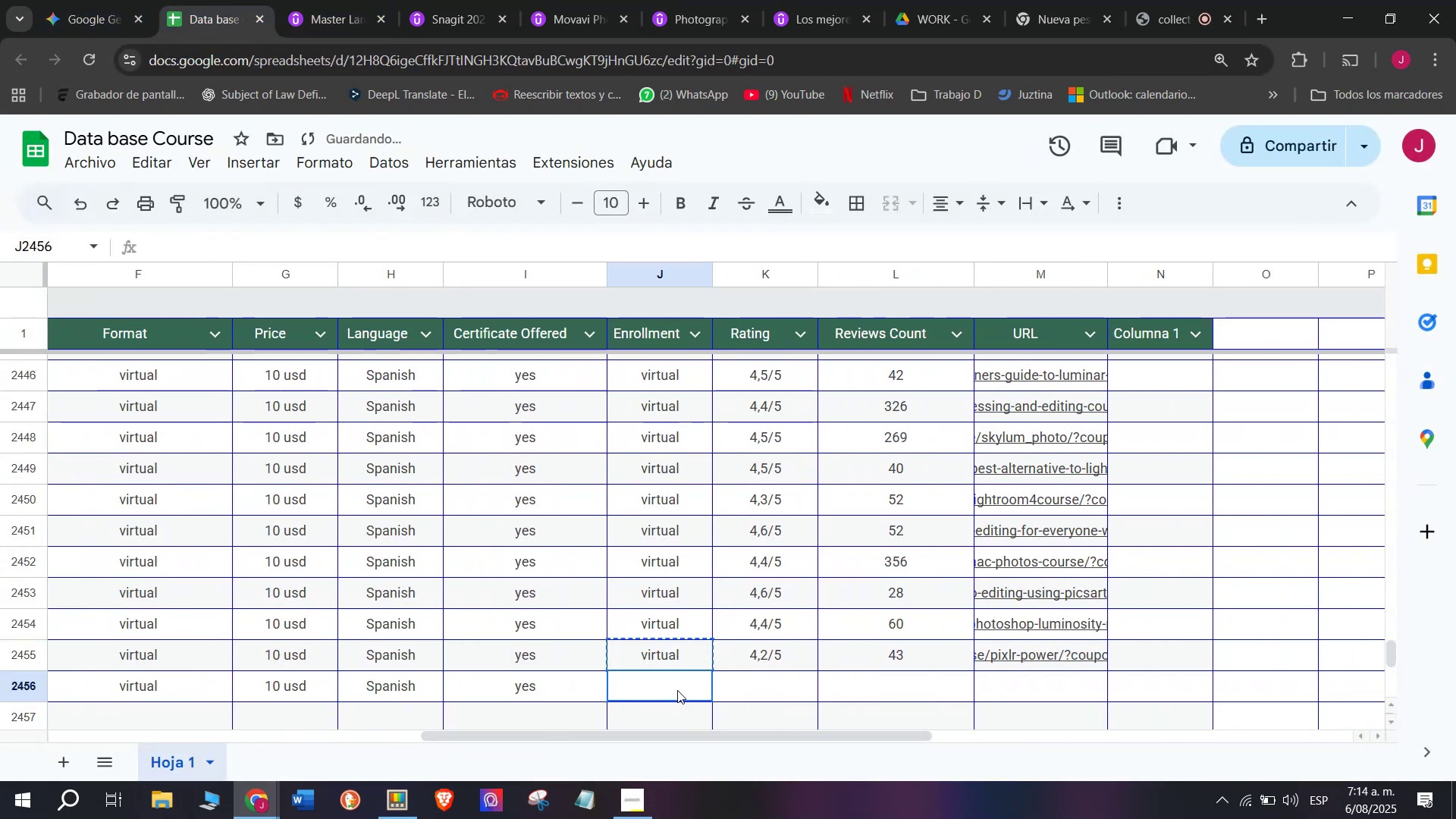 
triple_click([677, 690])
 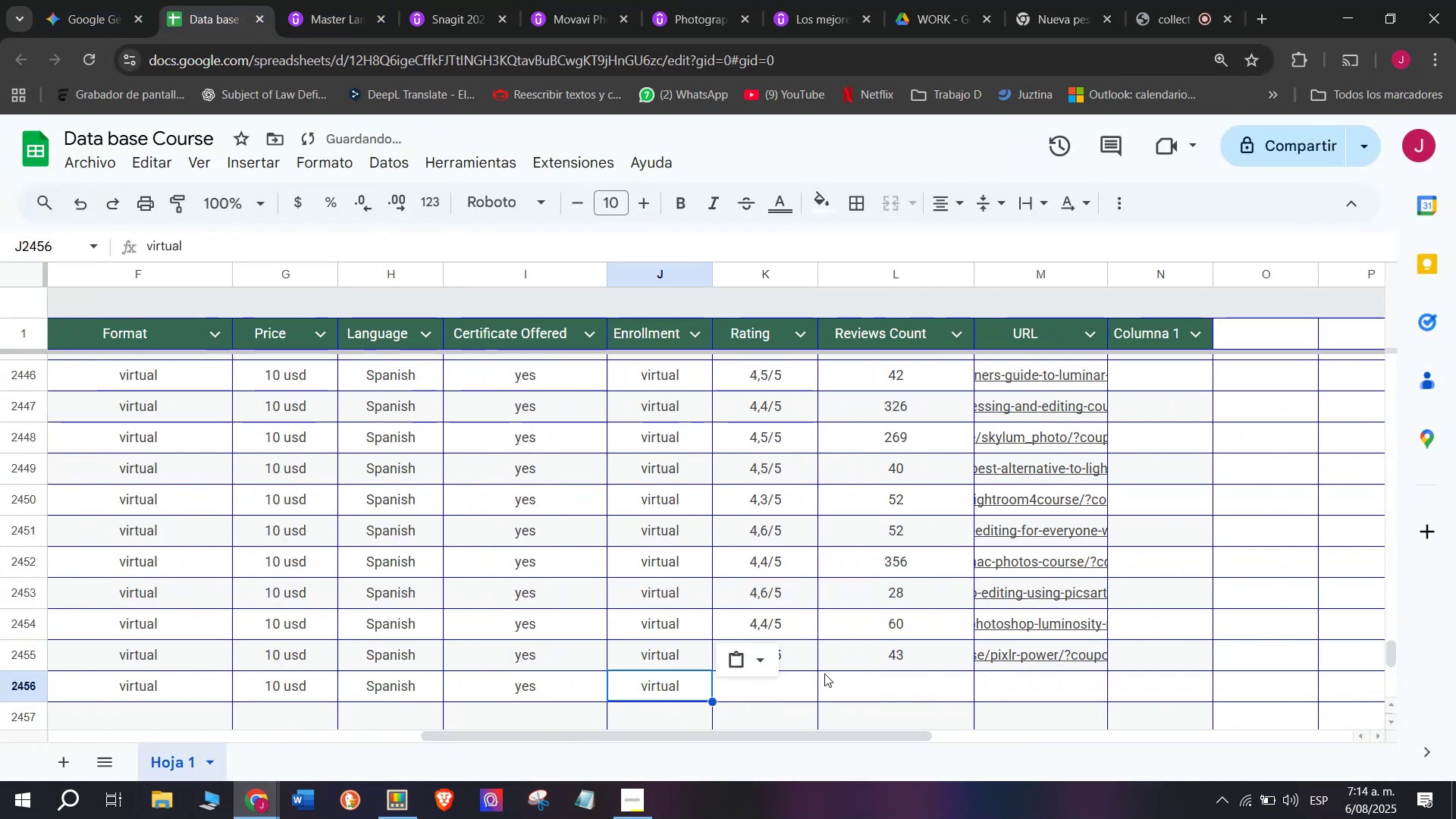 
triple_click([827, 673])
 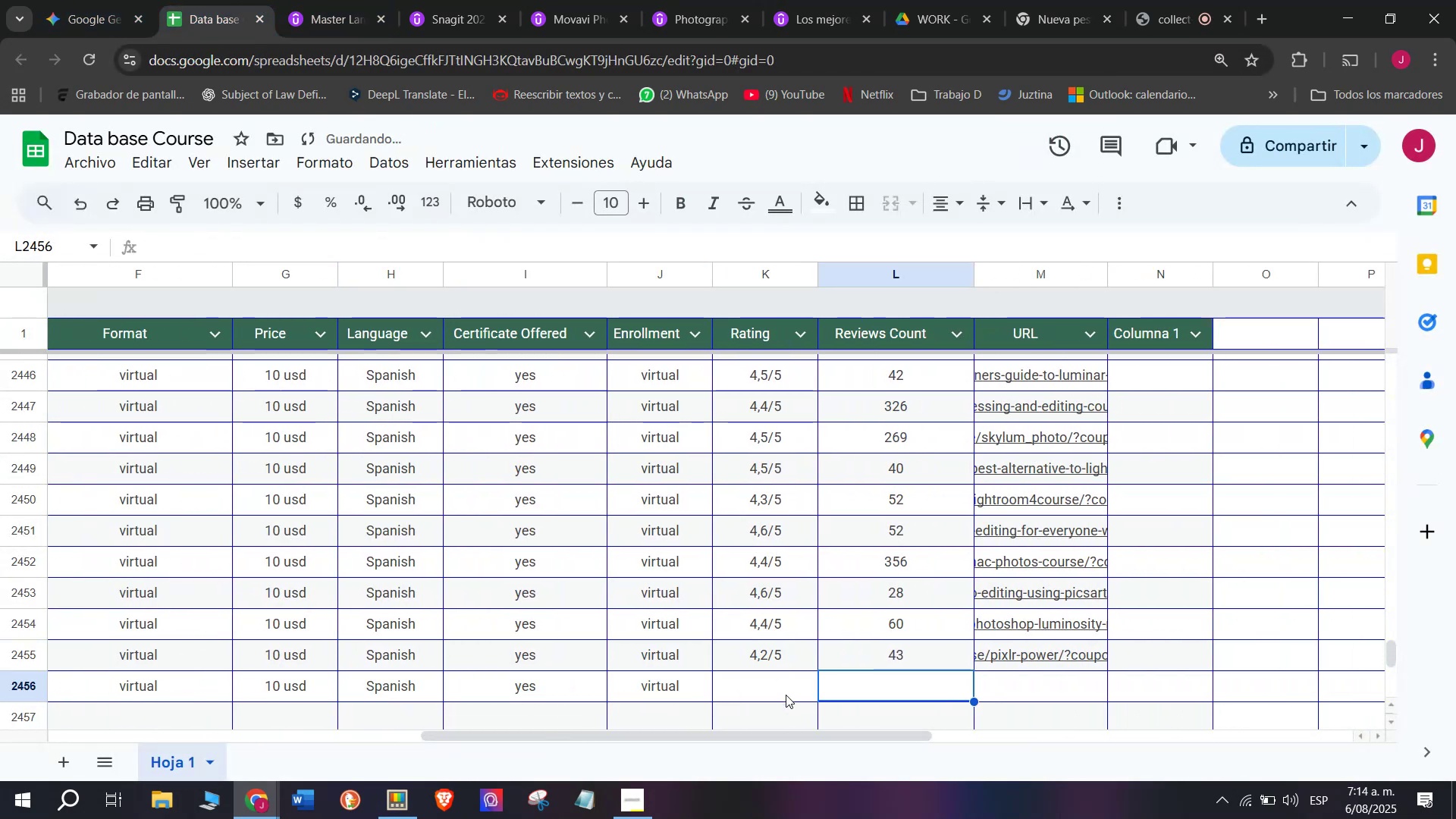 
left_click([785, 696])
 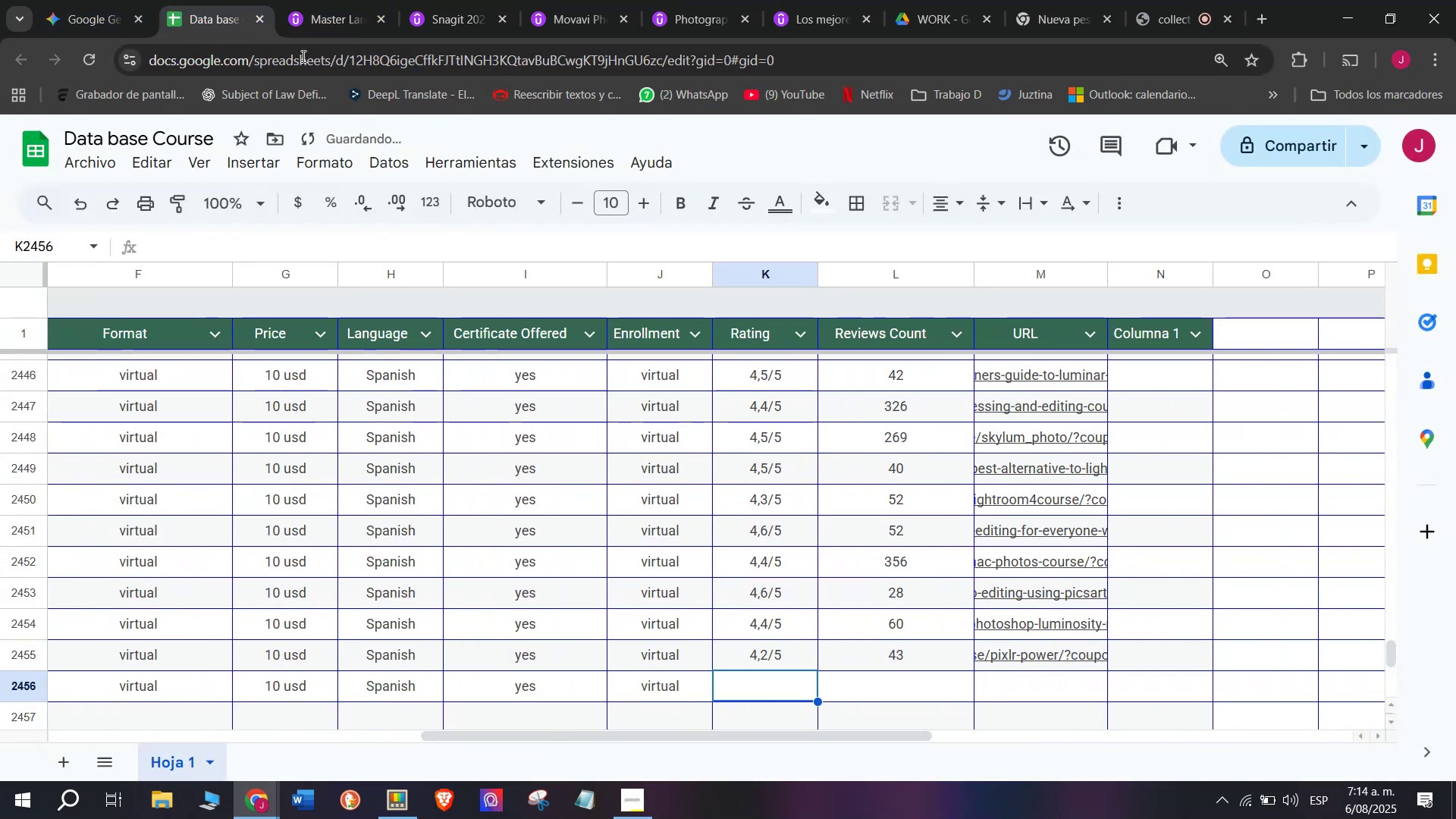 
left_click([347, 0])
 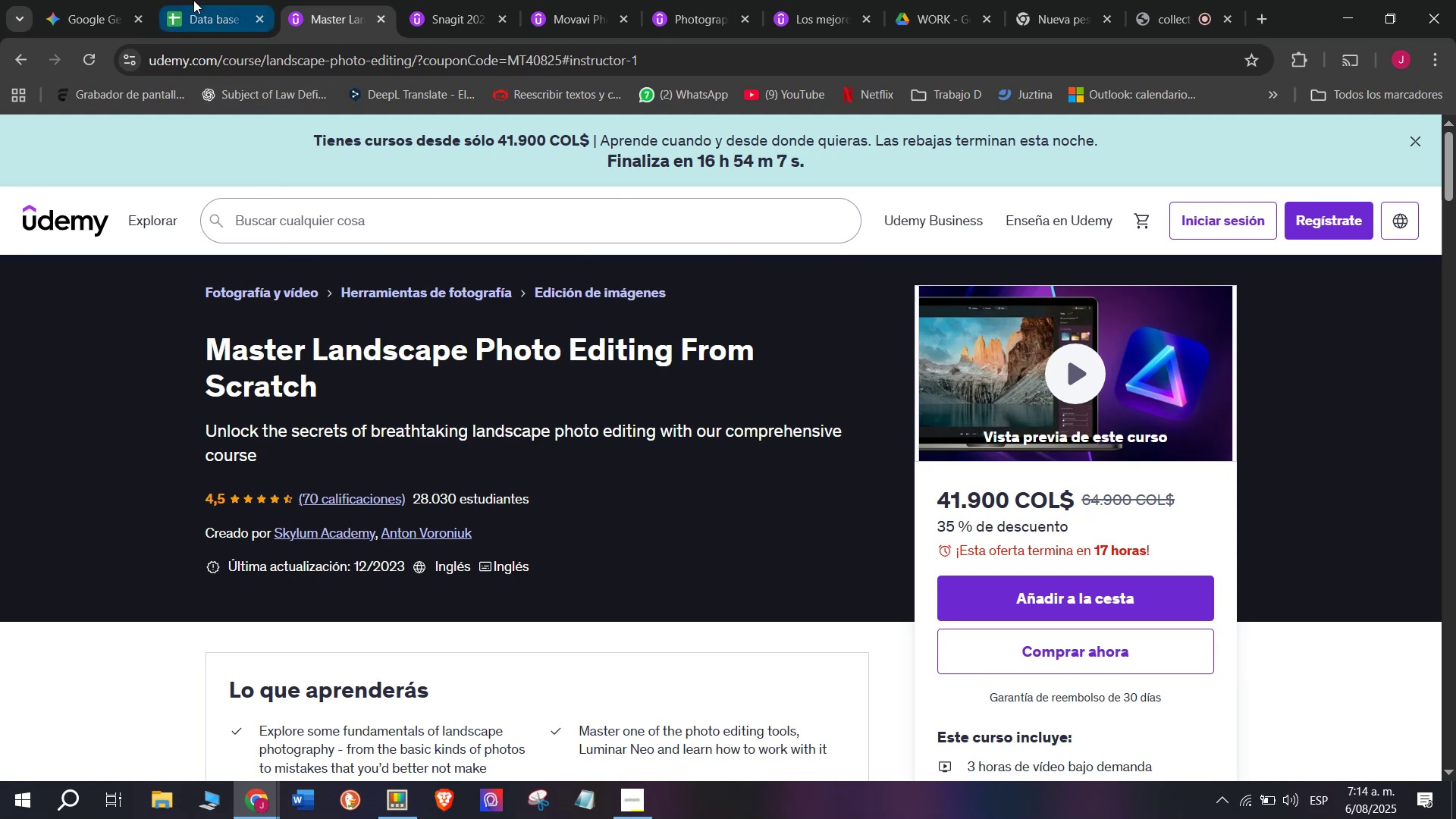 
left_click([193, 0])
 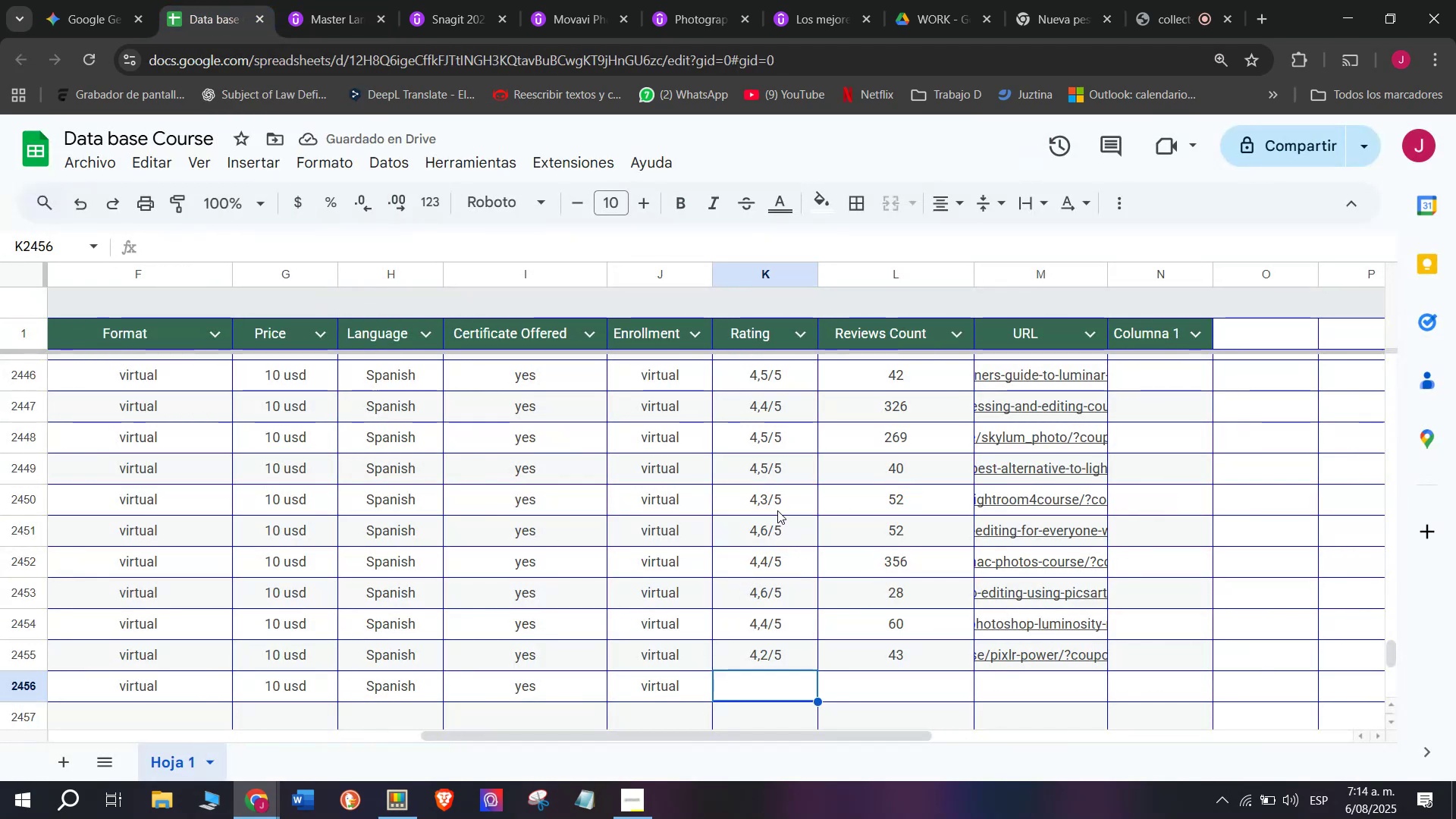 
left_click([778, 466])
 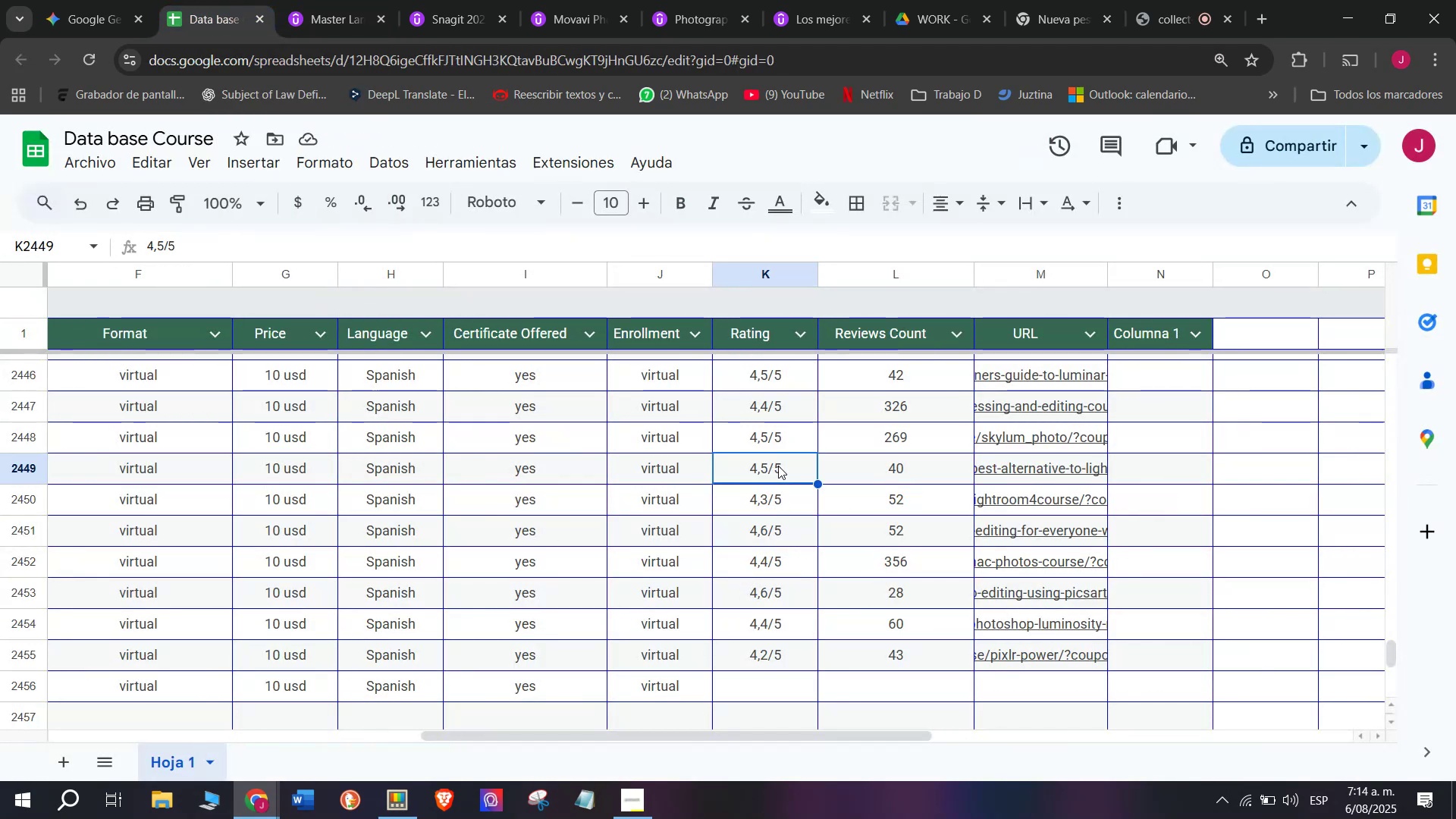 
key(Control+ControlLeft)
 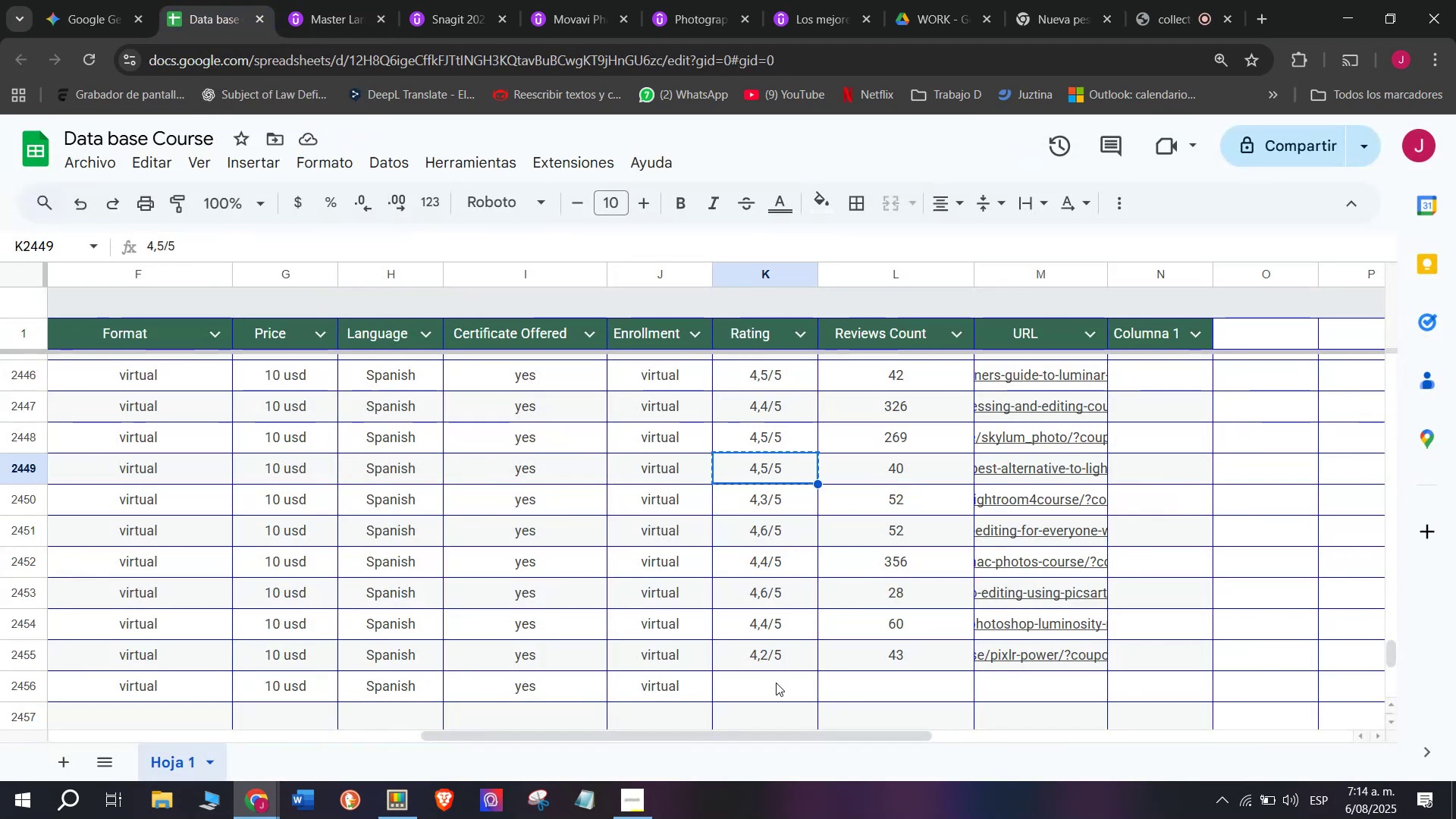 
key(Break)
 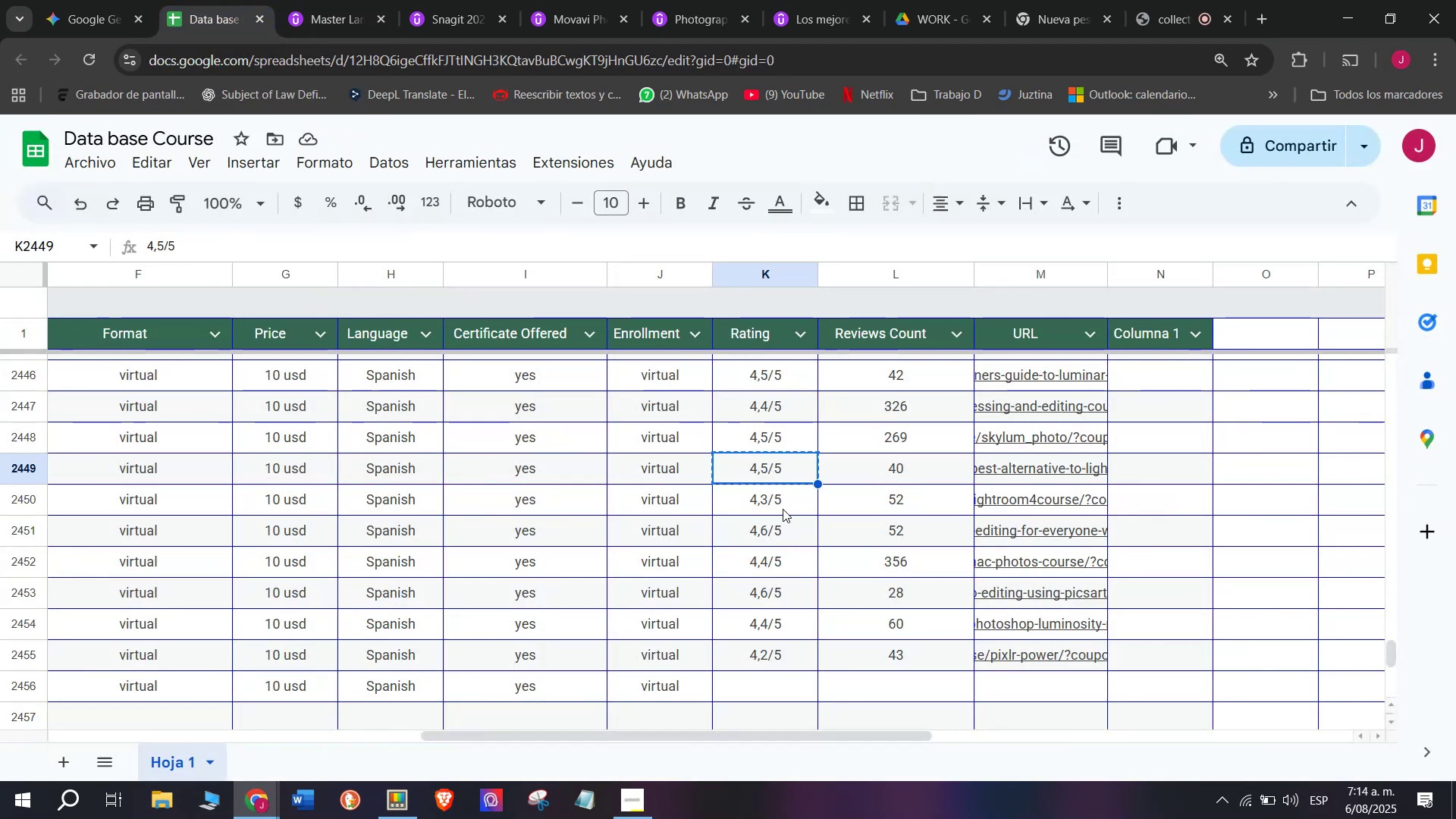 
key(Control+C)
 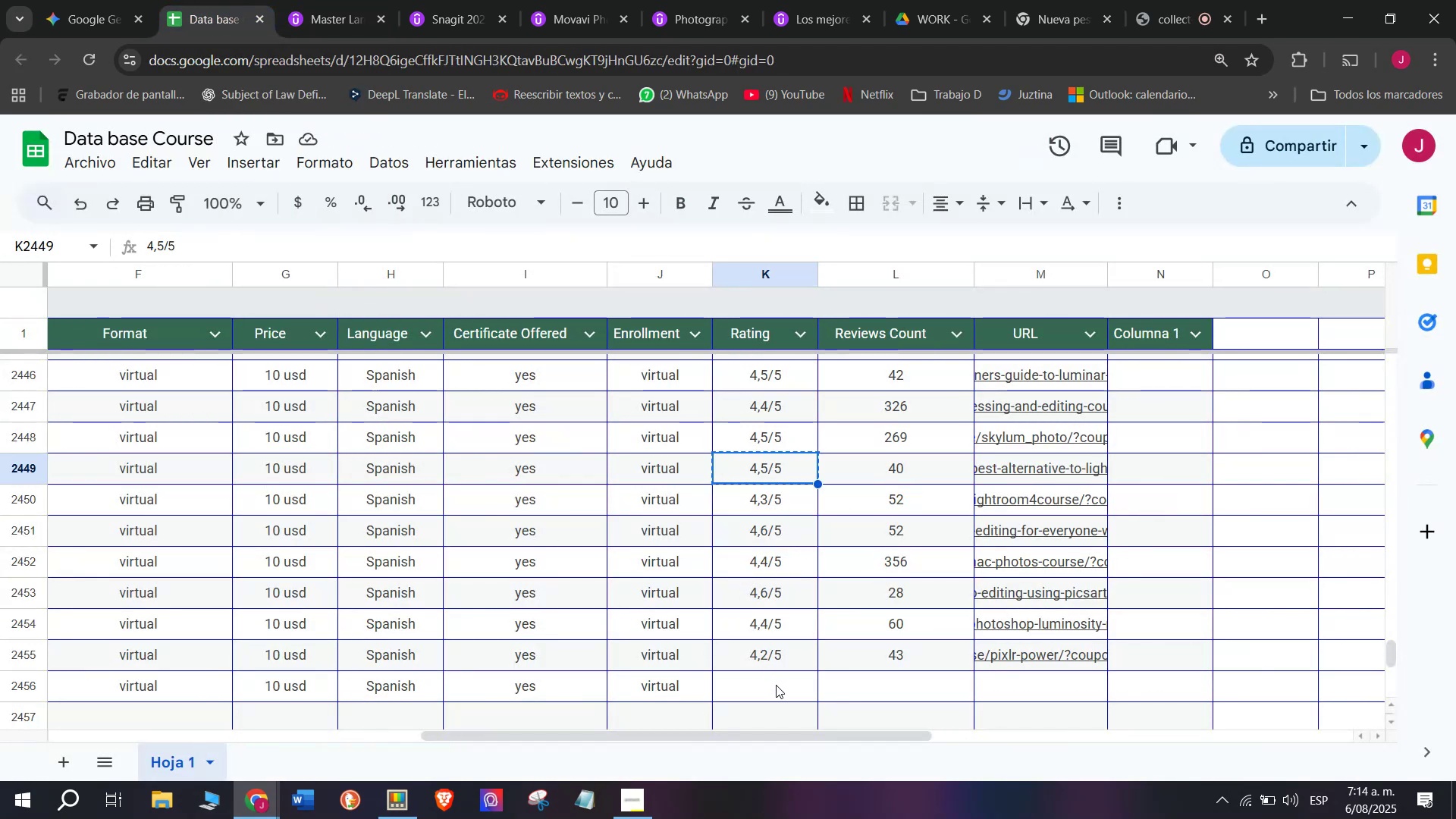 
left_click([776, 685])
 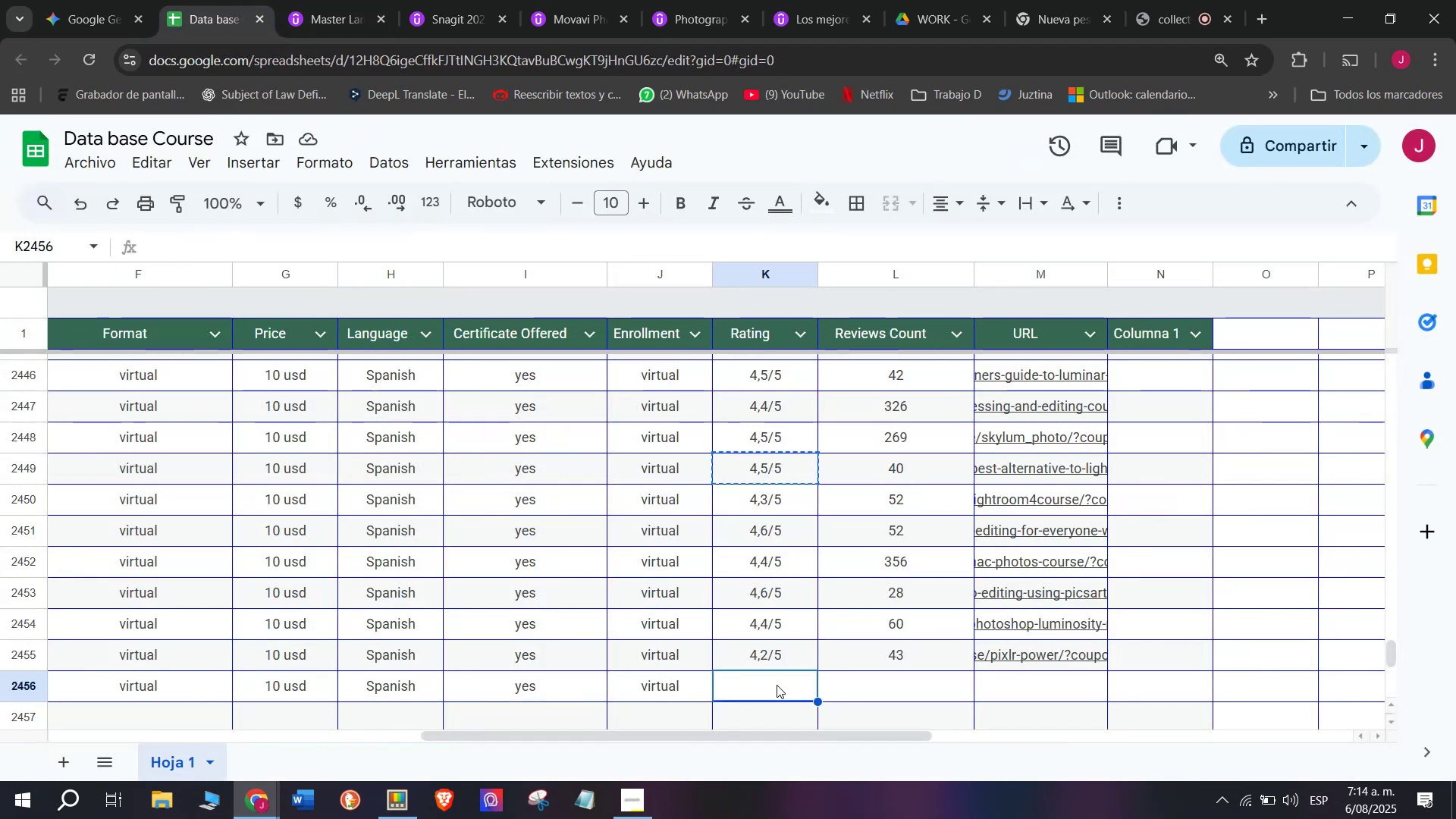 
key(Control+ControlLeft)
 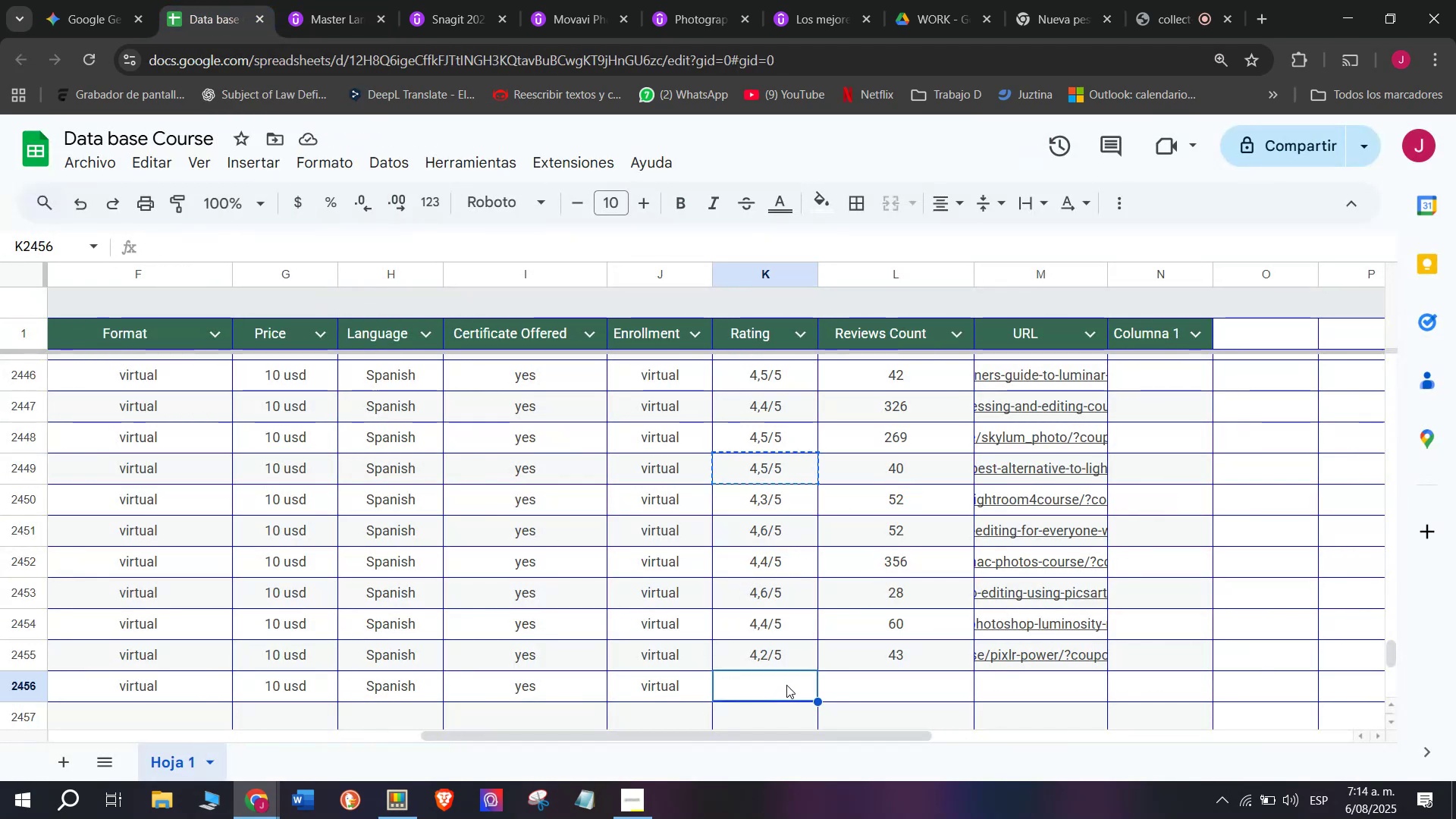 
key(Z)
 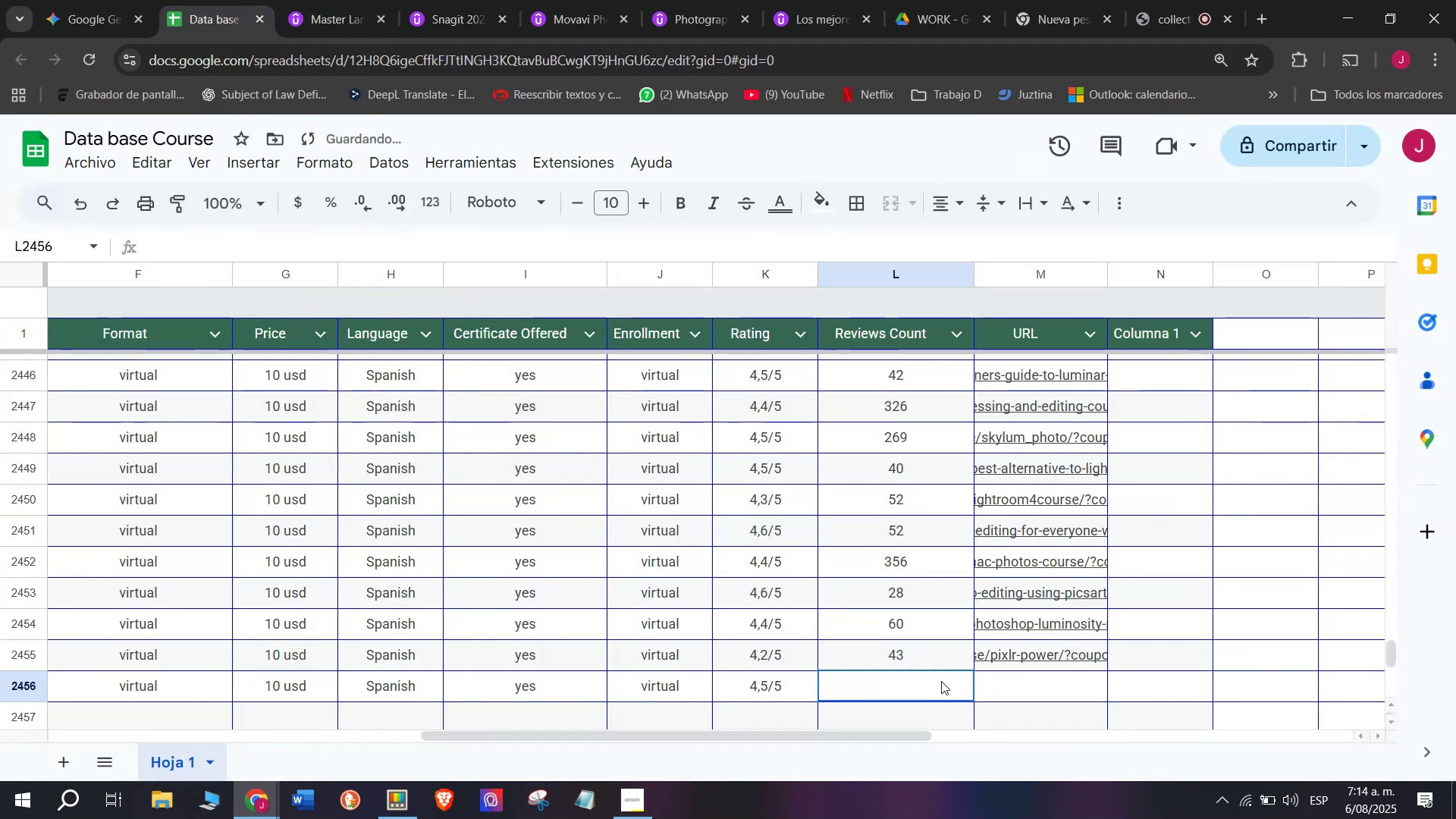 
key(Control+V)
 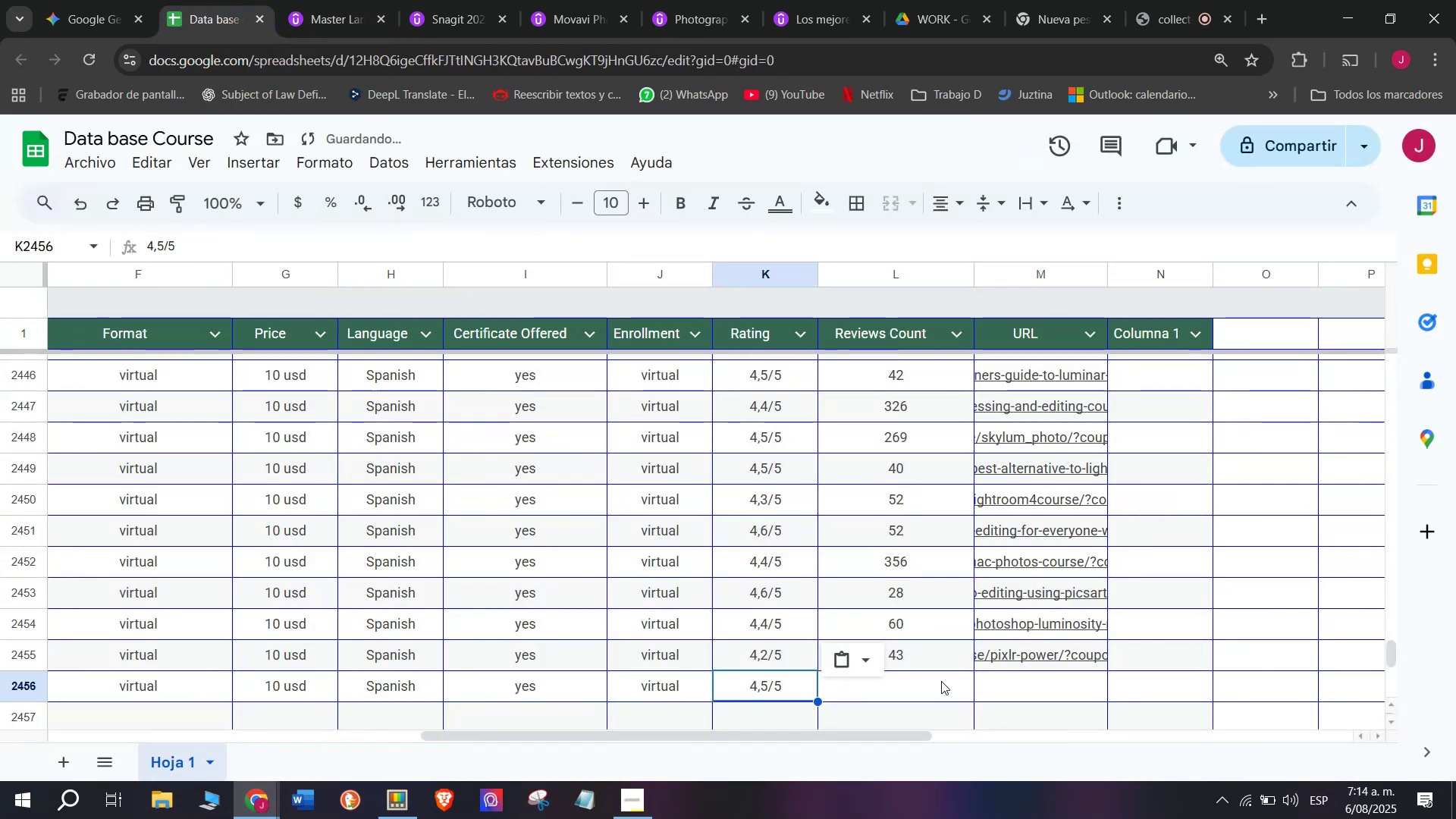 
left_click([941, 681])
 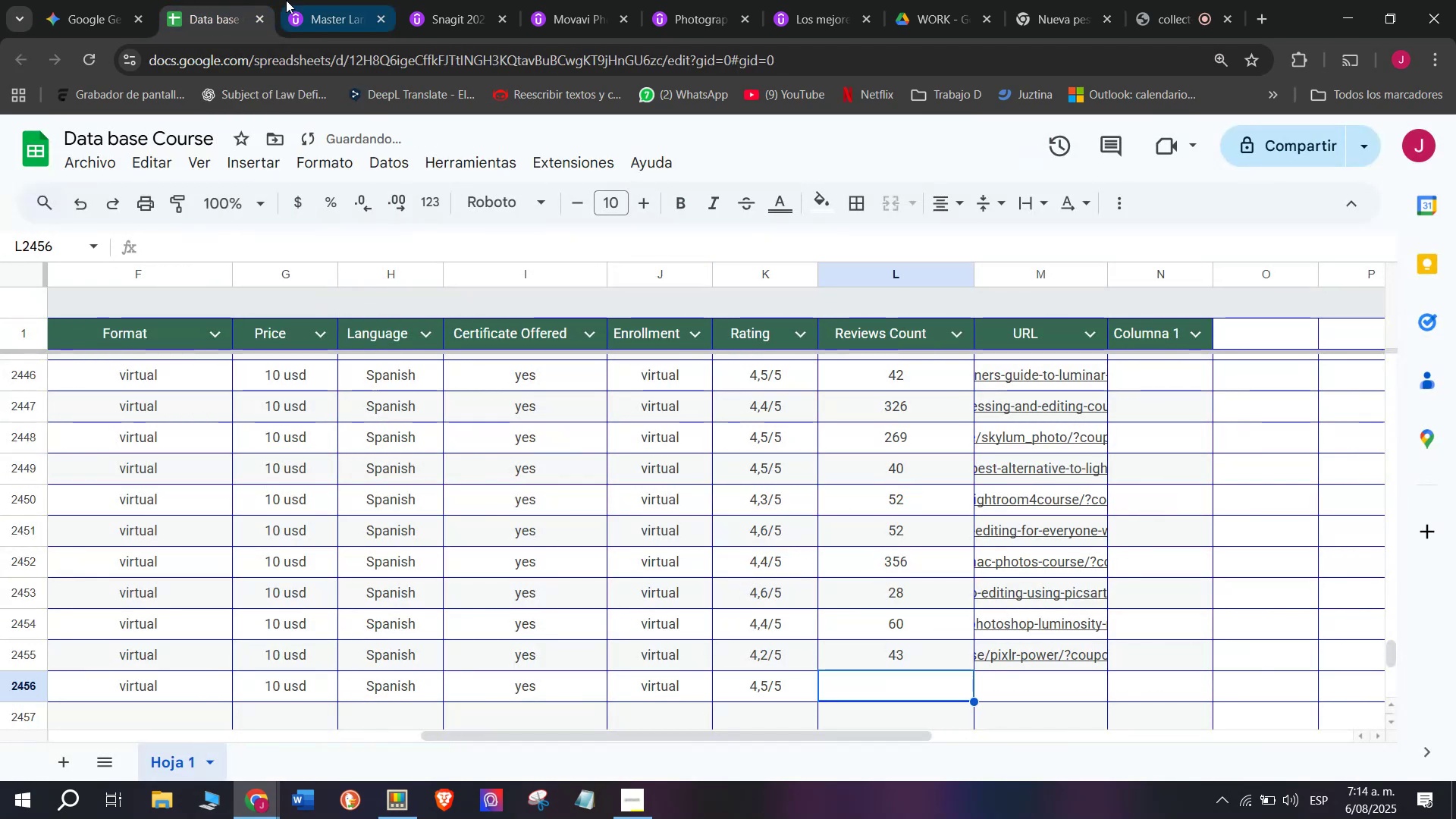 
left_click([284, 0])
 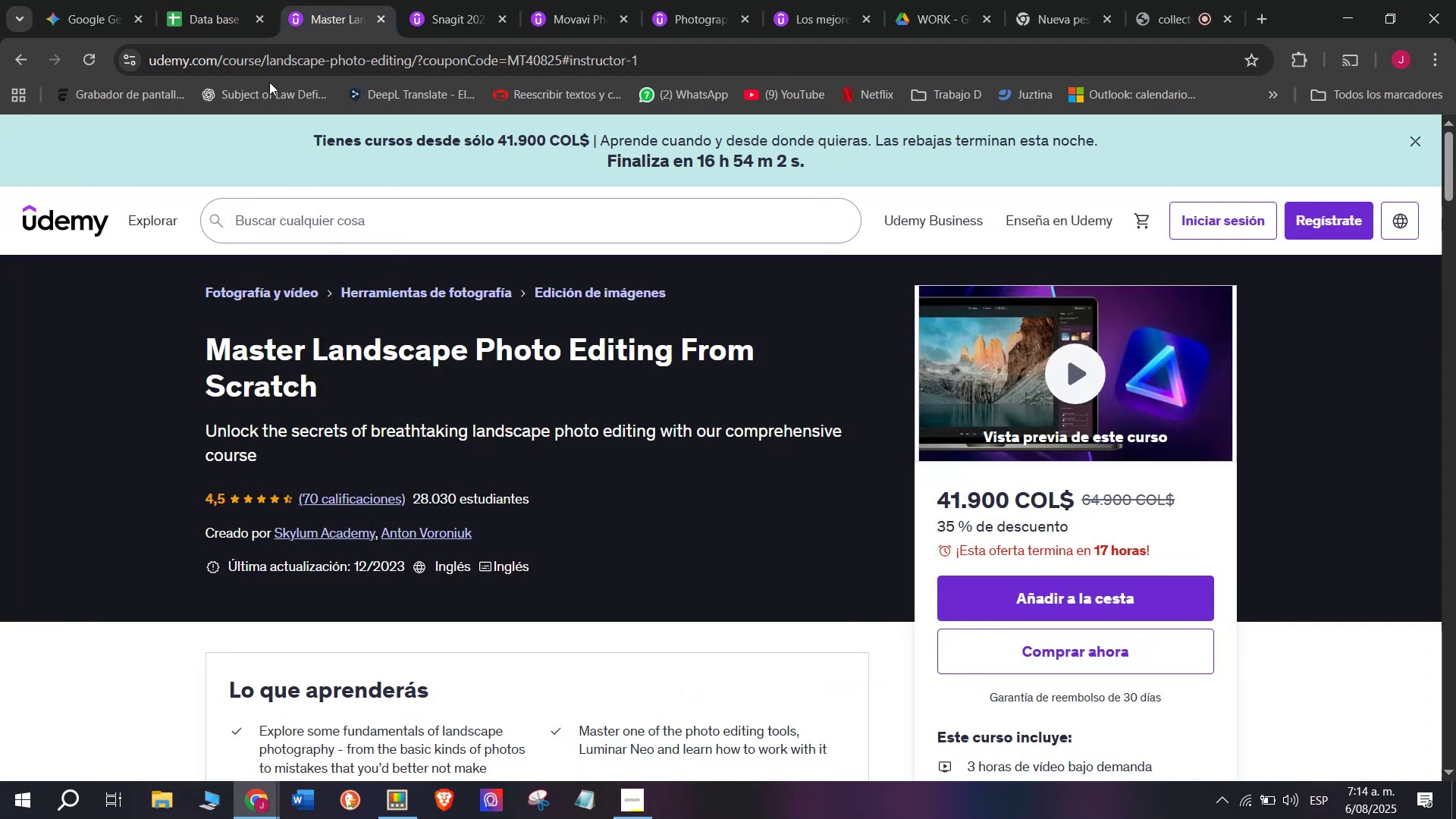 
left_click([202, 0])
 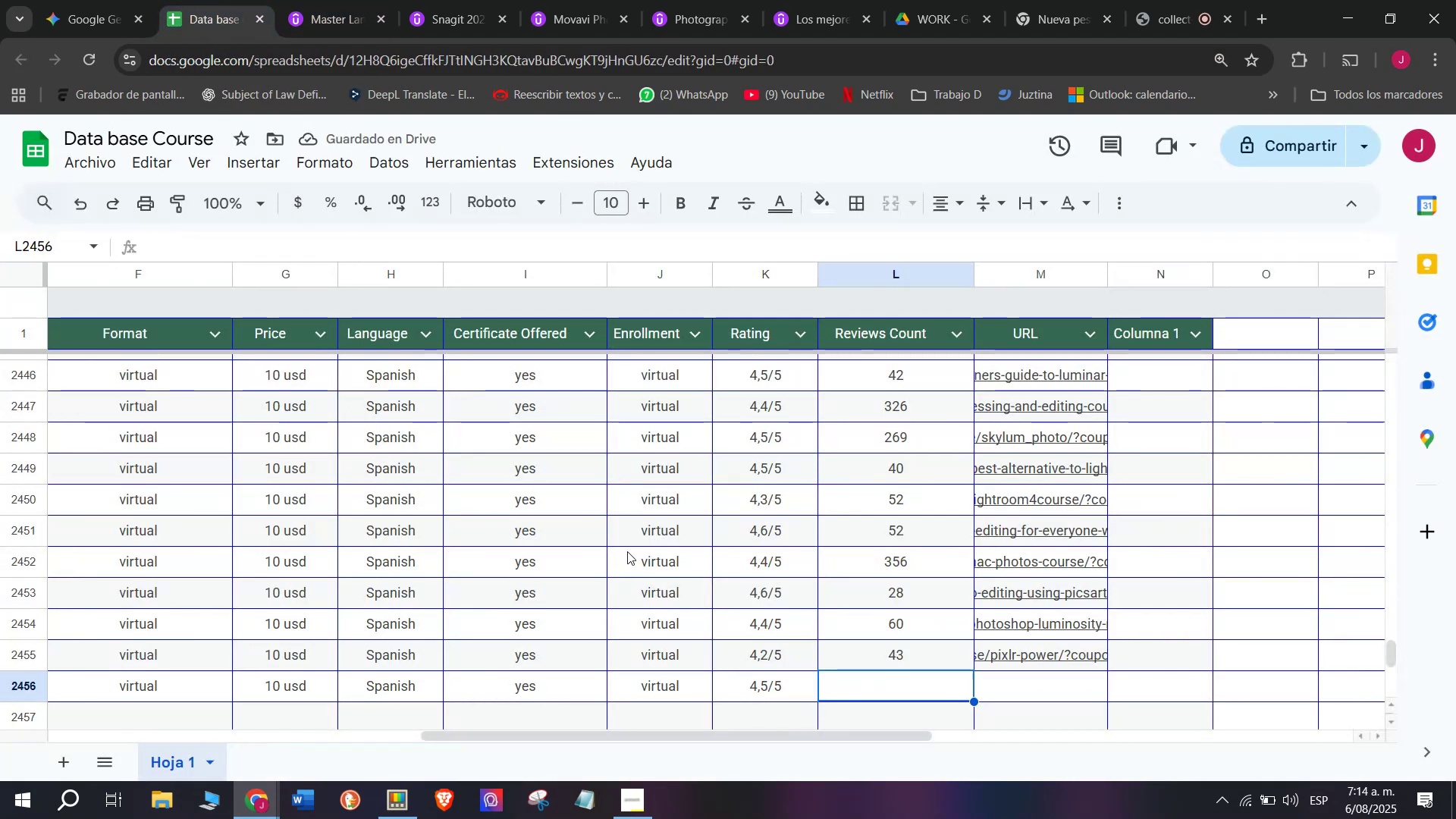 
type(70)
 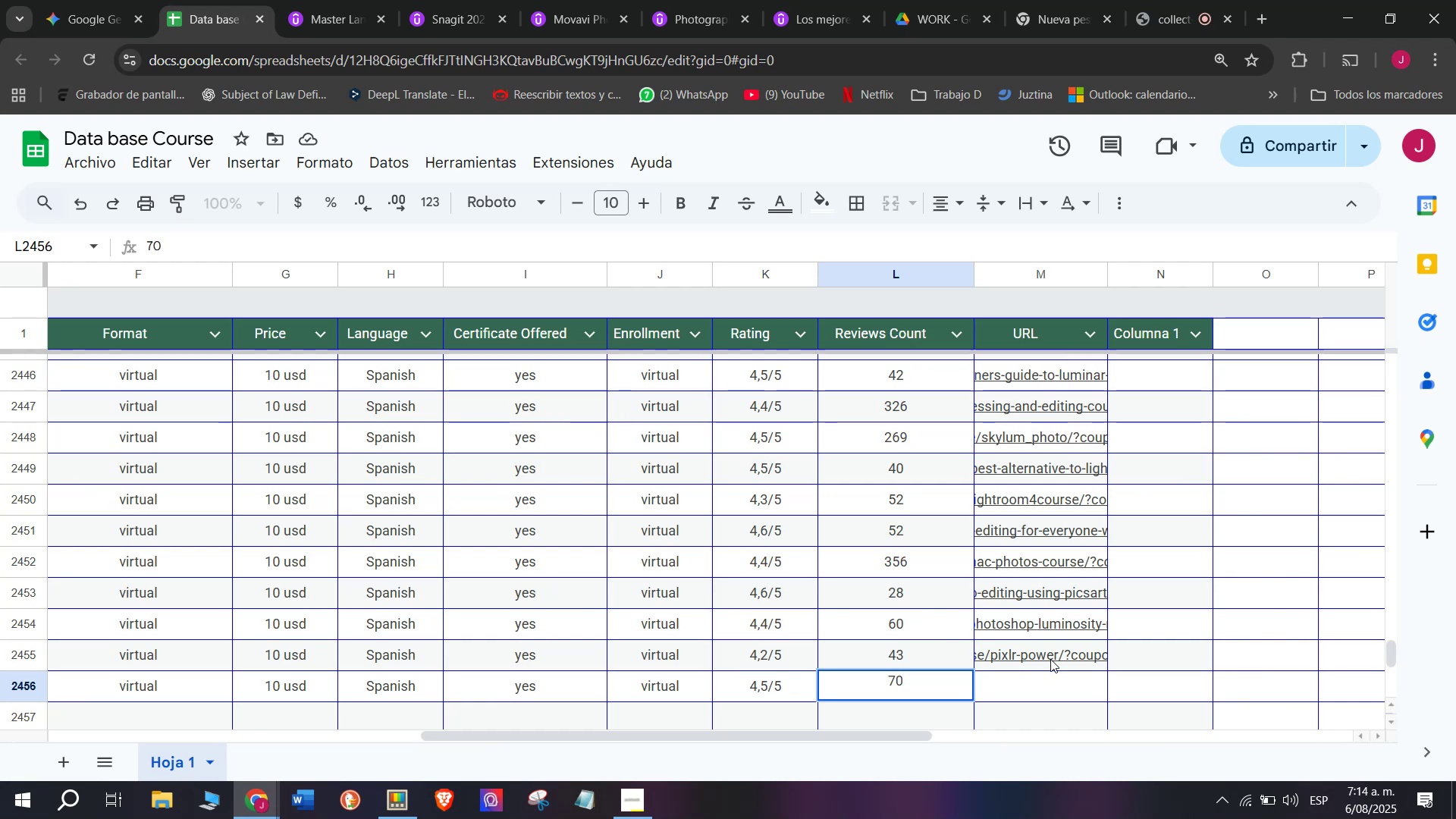 
left_click([1061, 673])
 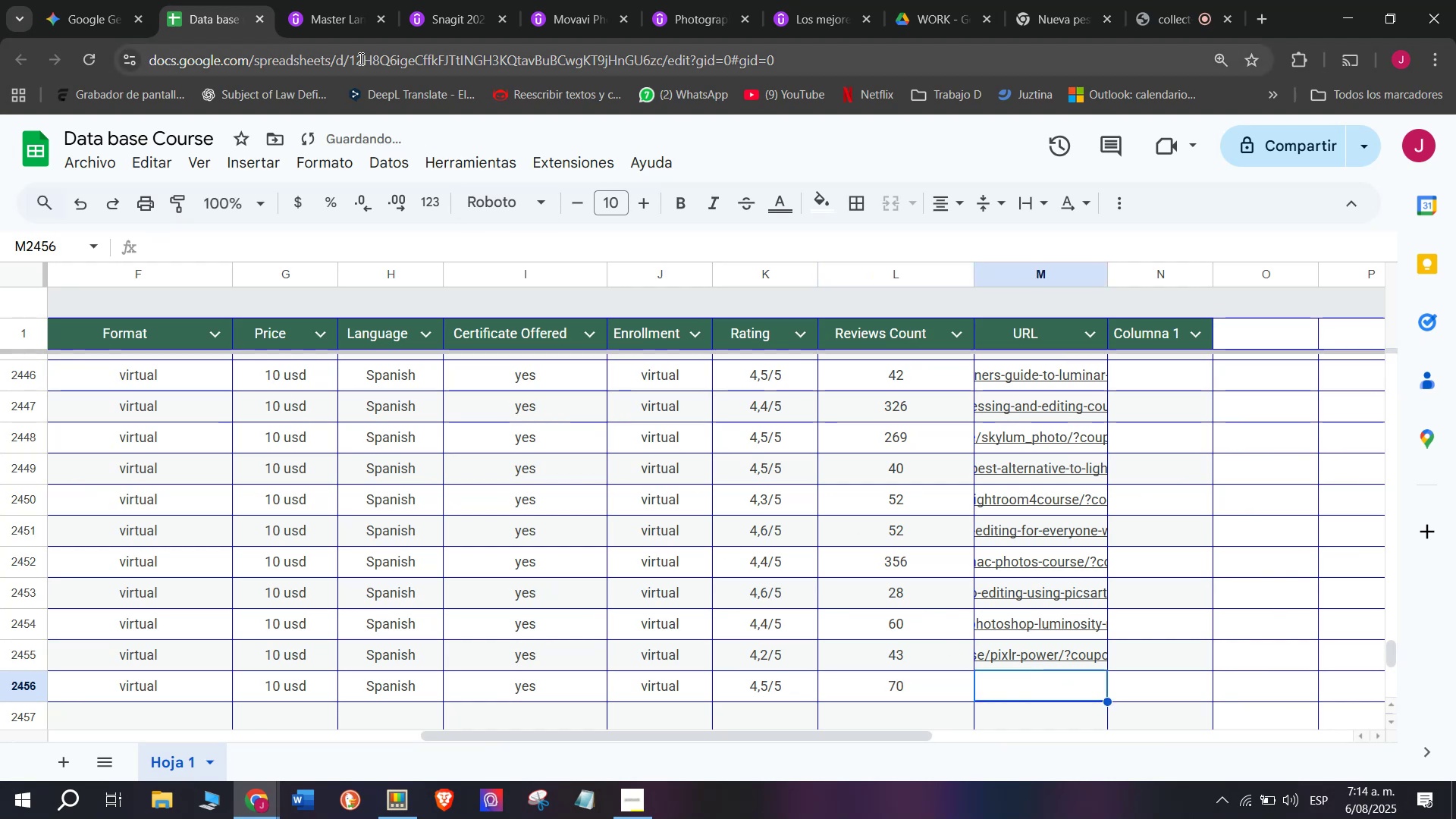 
left_click([356, 0])
 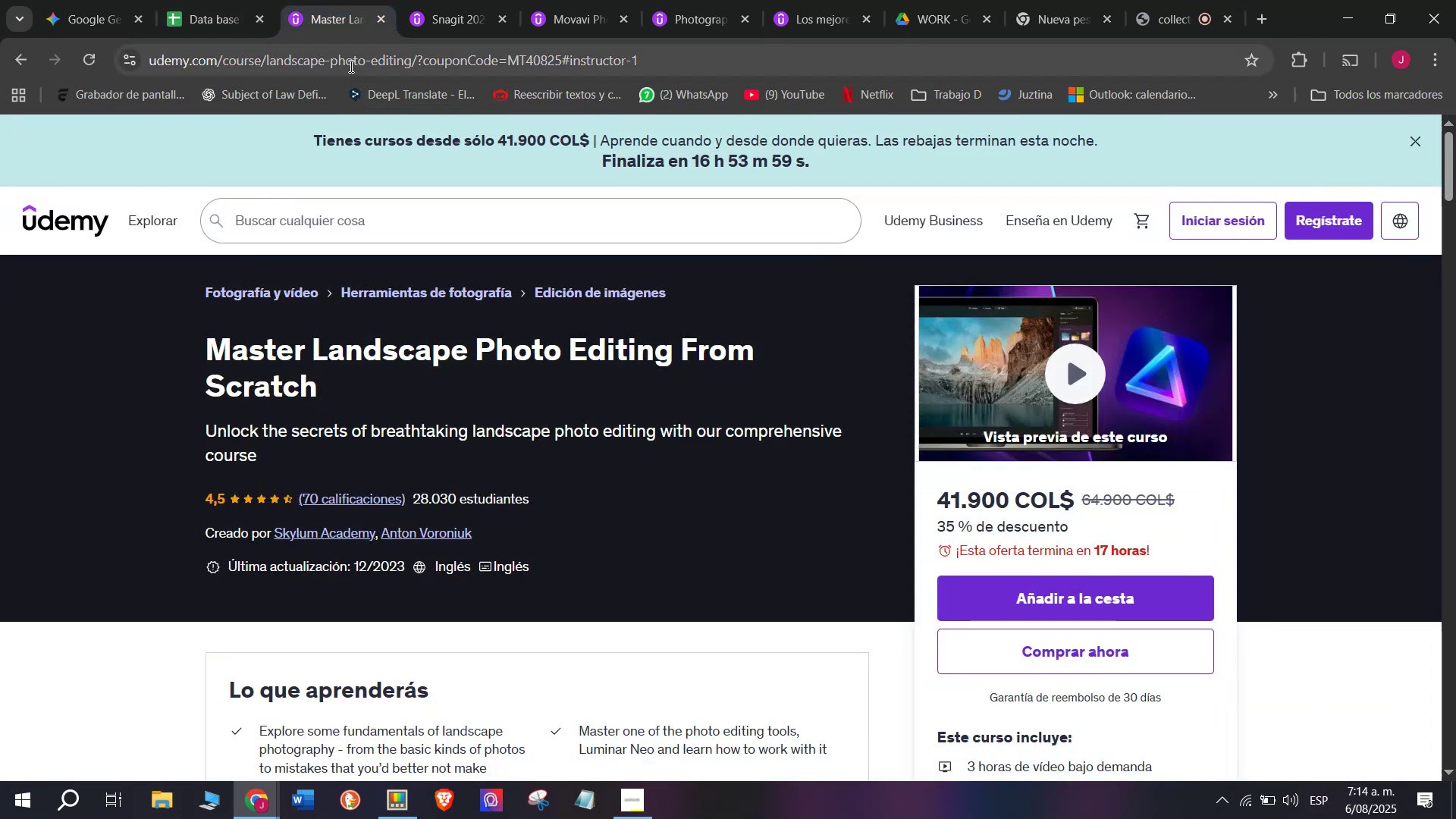 
double_click([350, 66])
 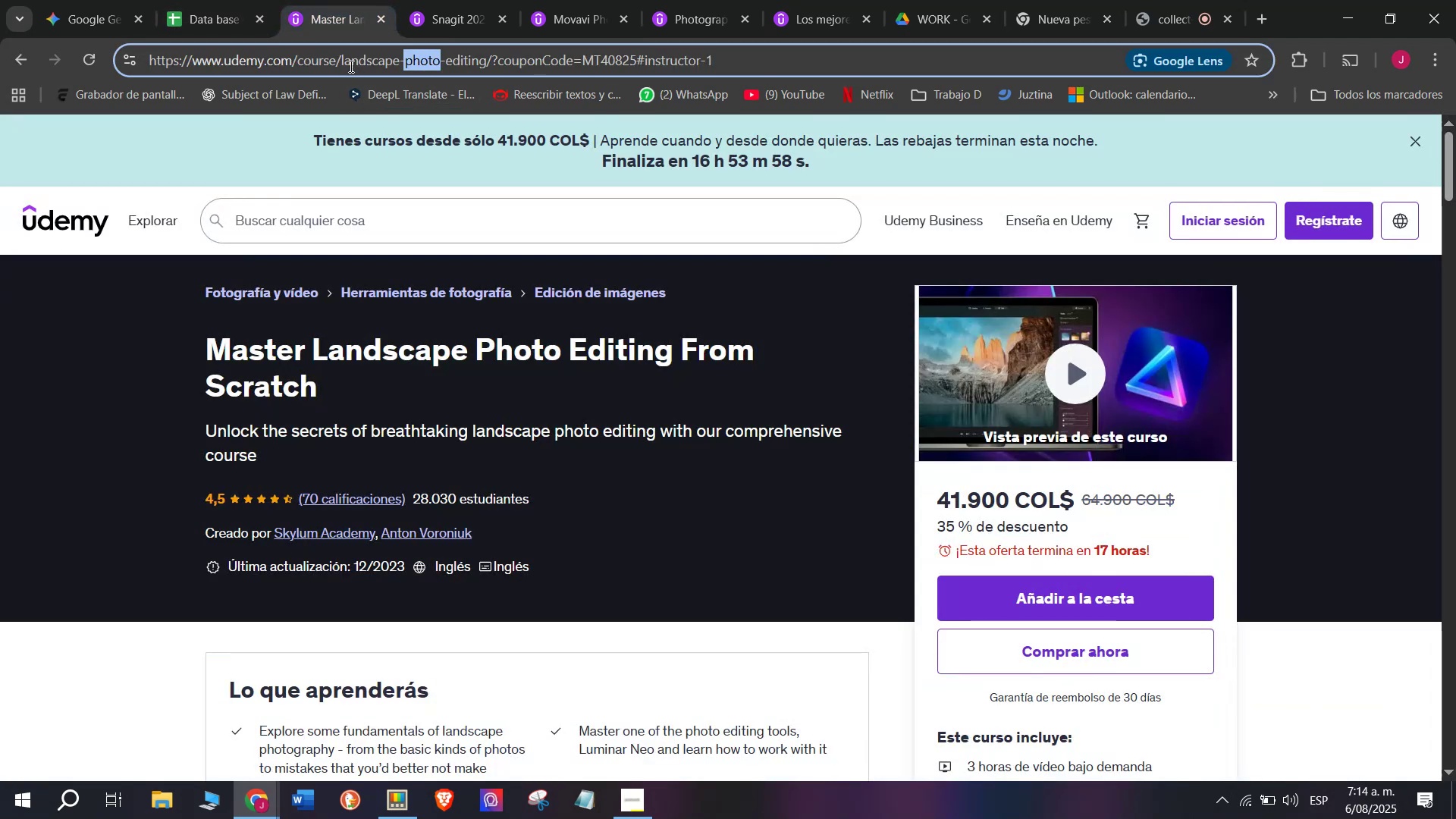 
triple_click([350, 66])
 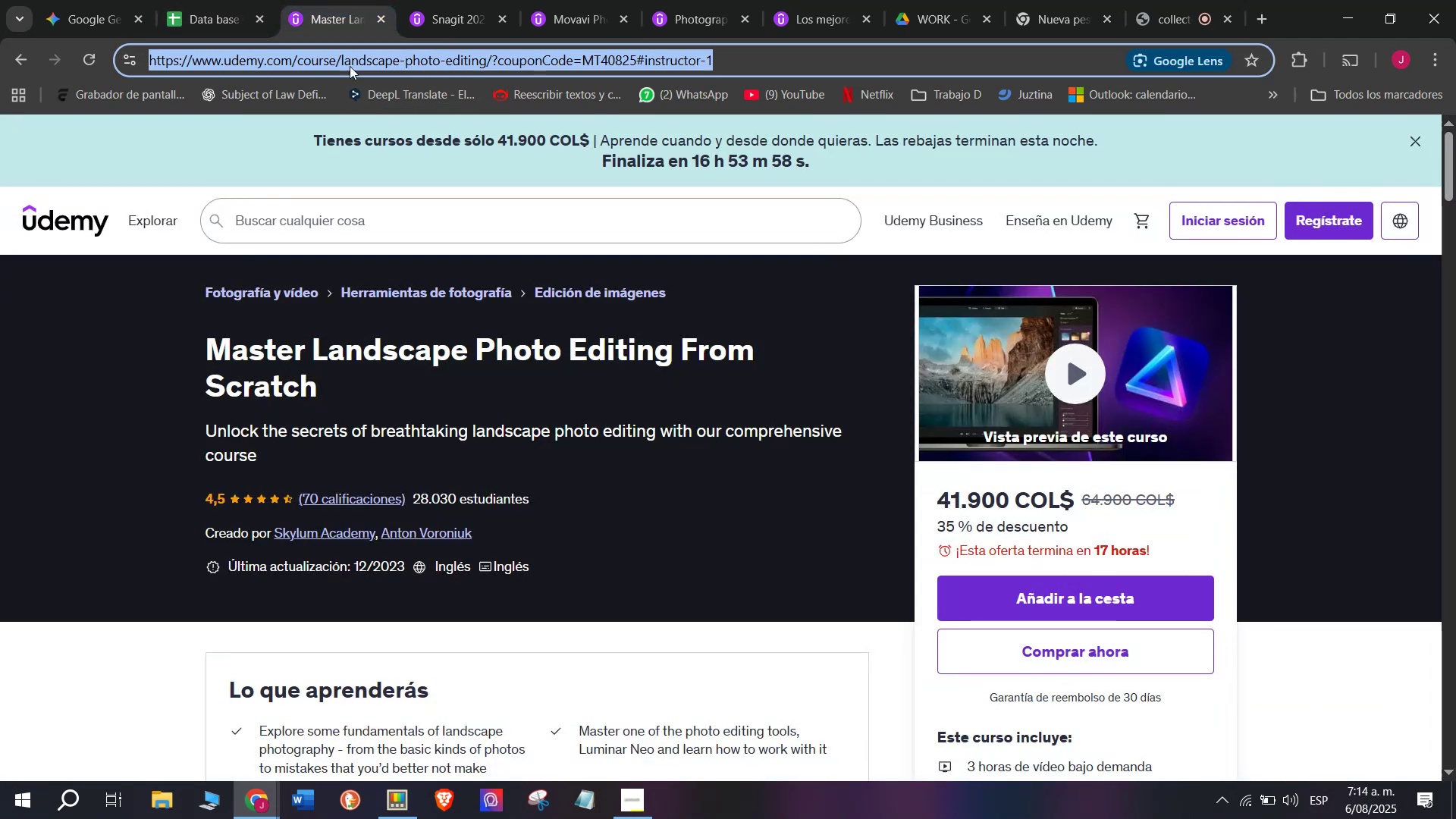 
key(Control+ControlLeft)
 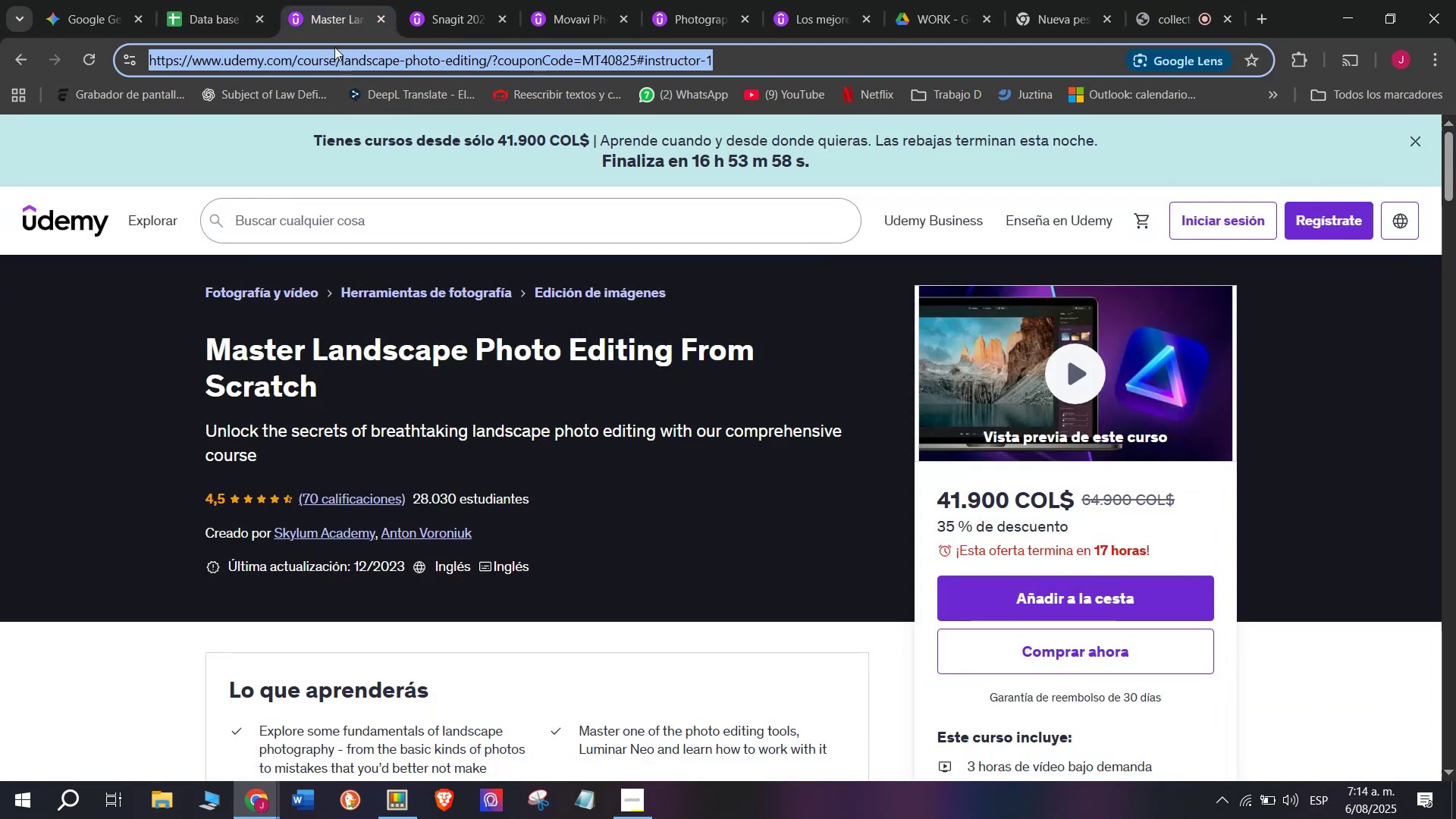 
key(Break)
 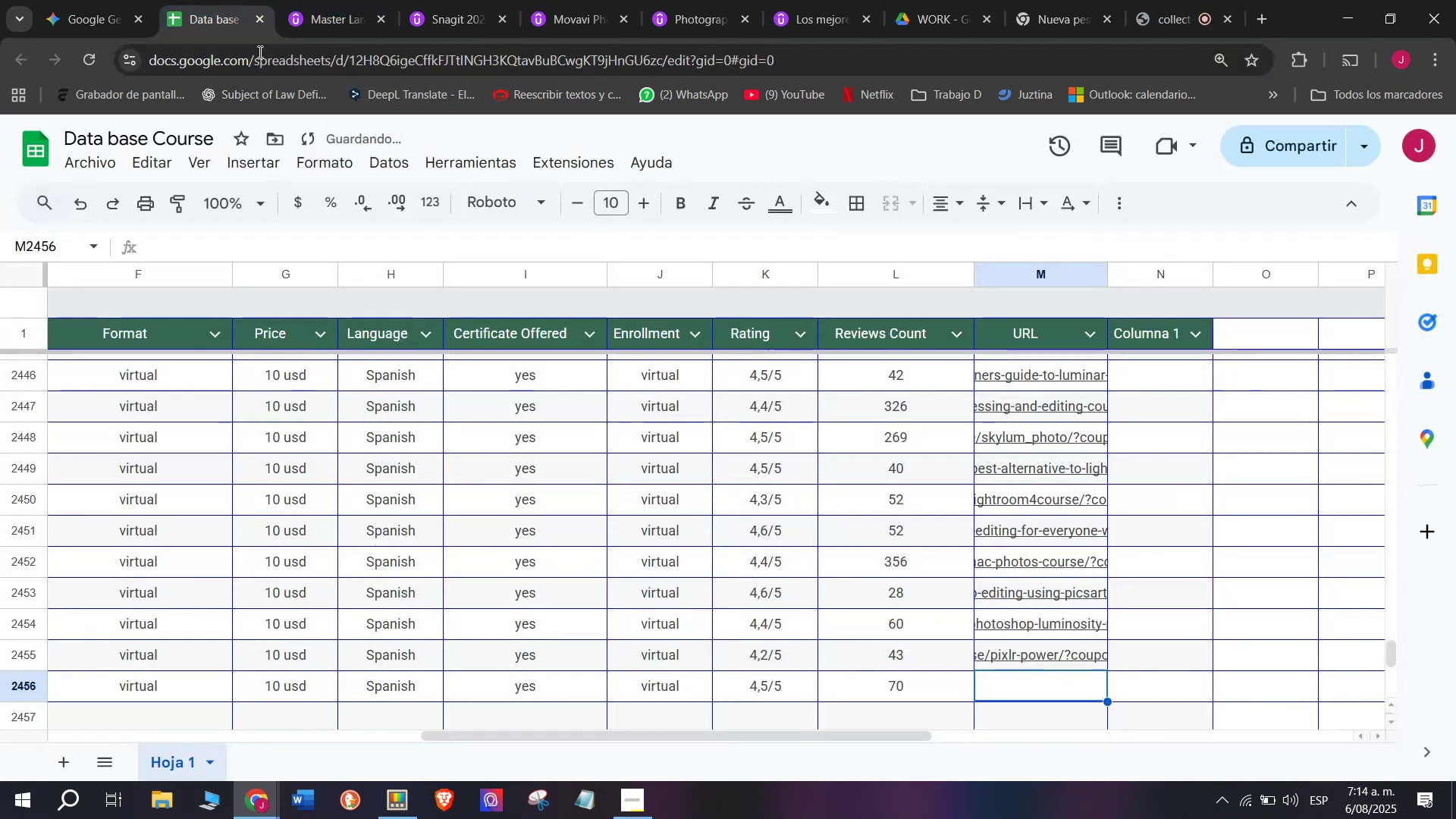 
key(Control+C)
 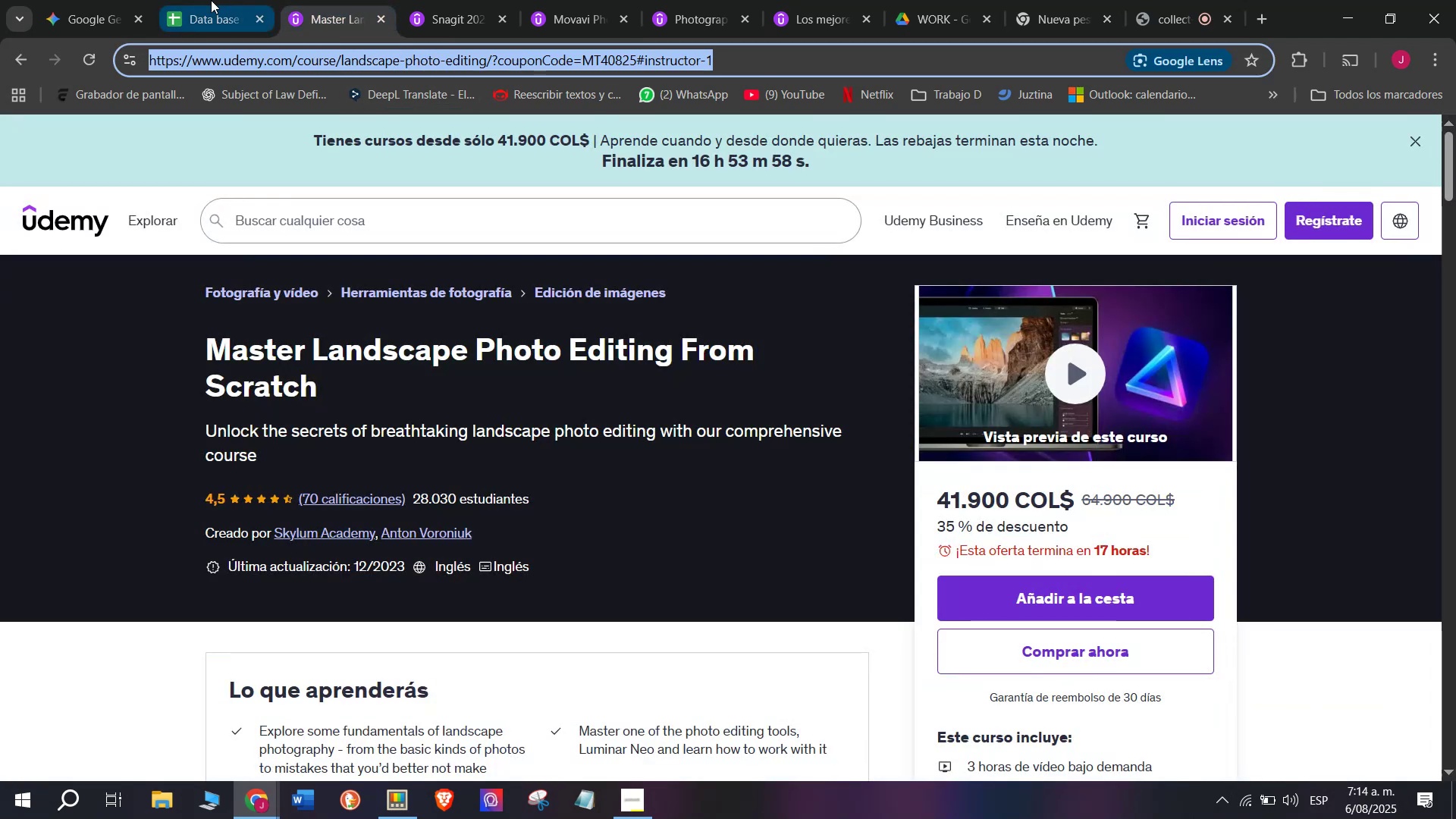 
triple_click([211, 0])
 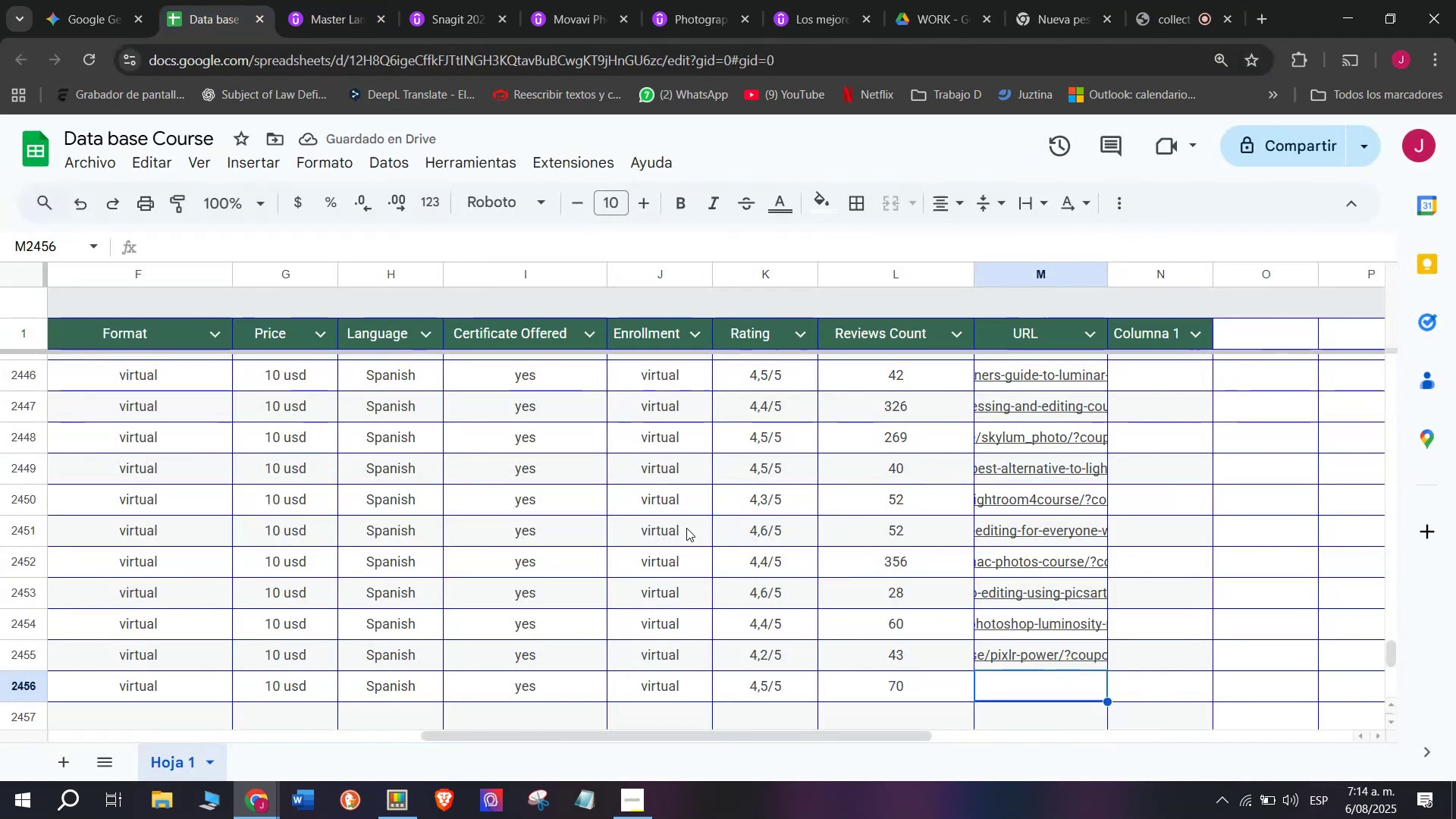 
key(Control+ControlLeft)
 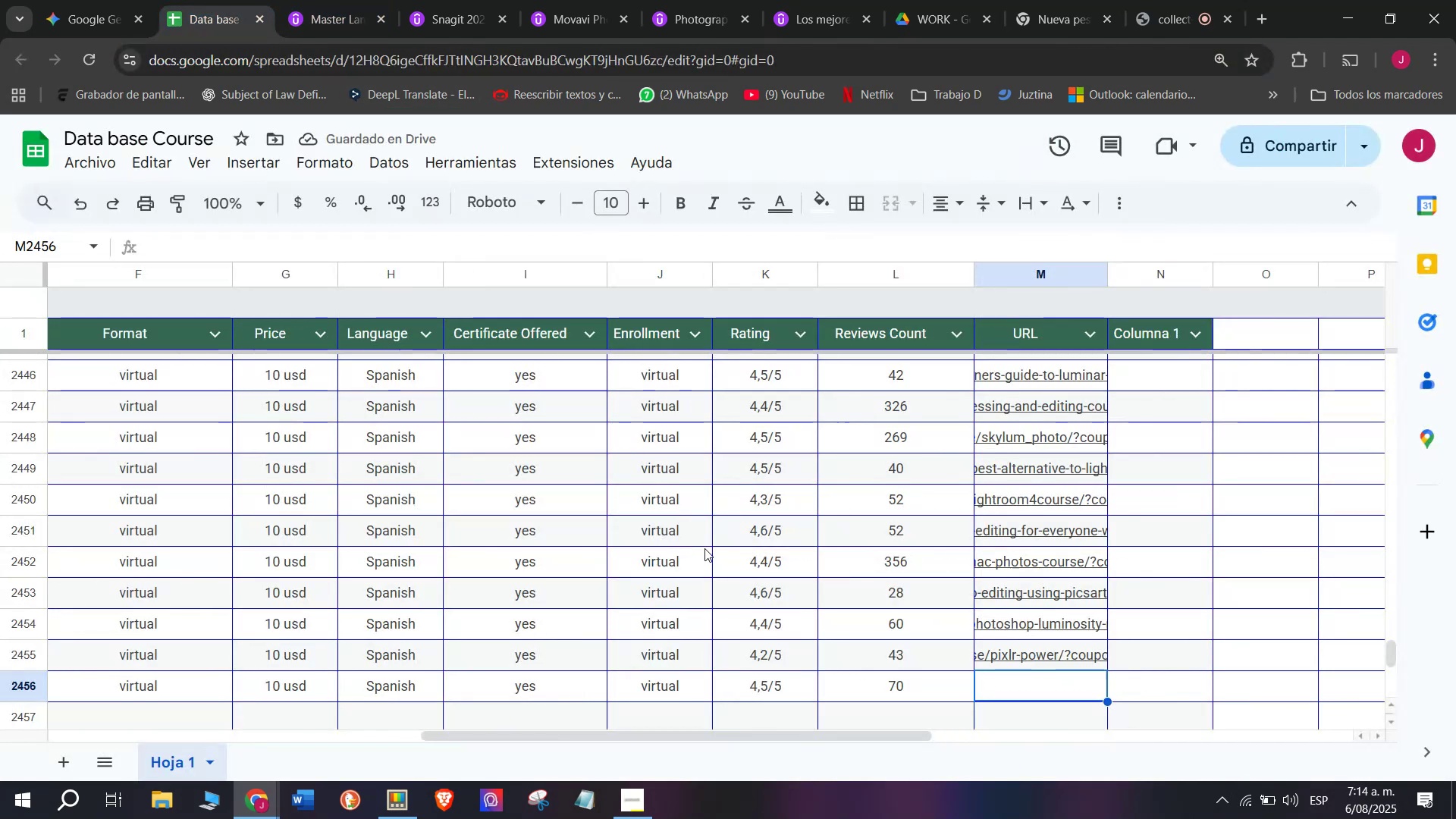 
key(Z)
 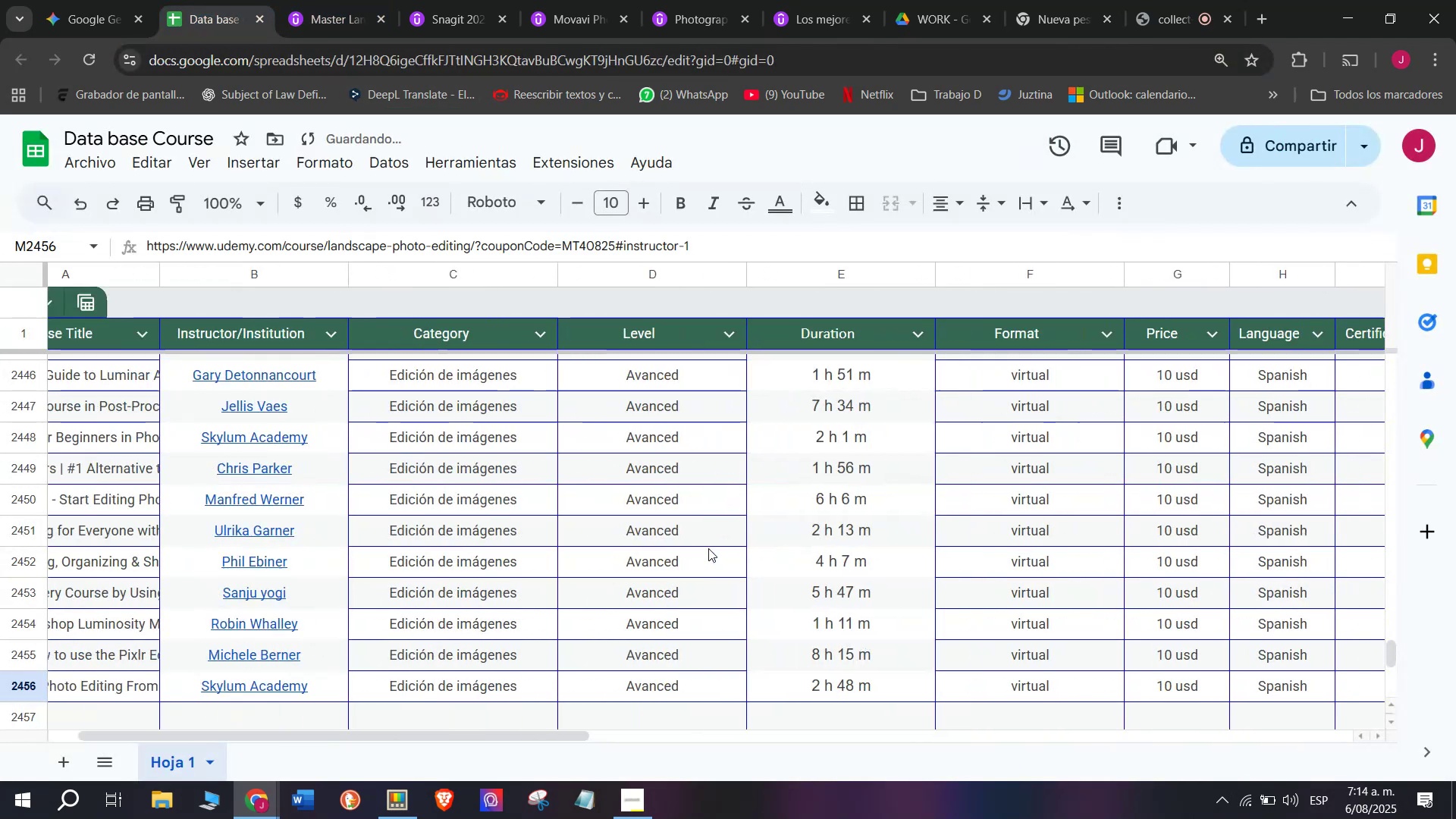 
key(Control+V)
 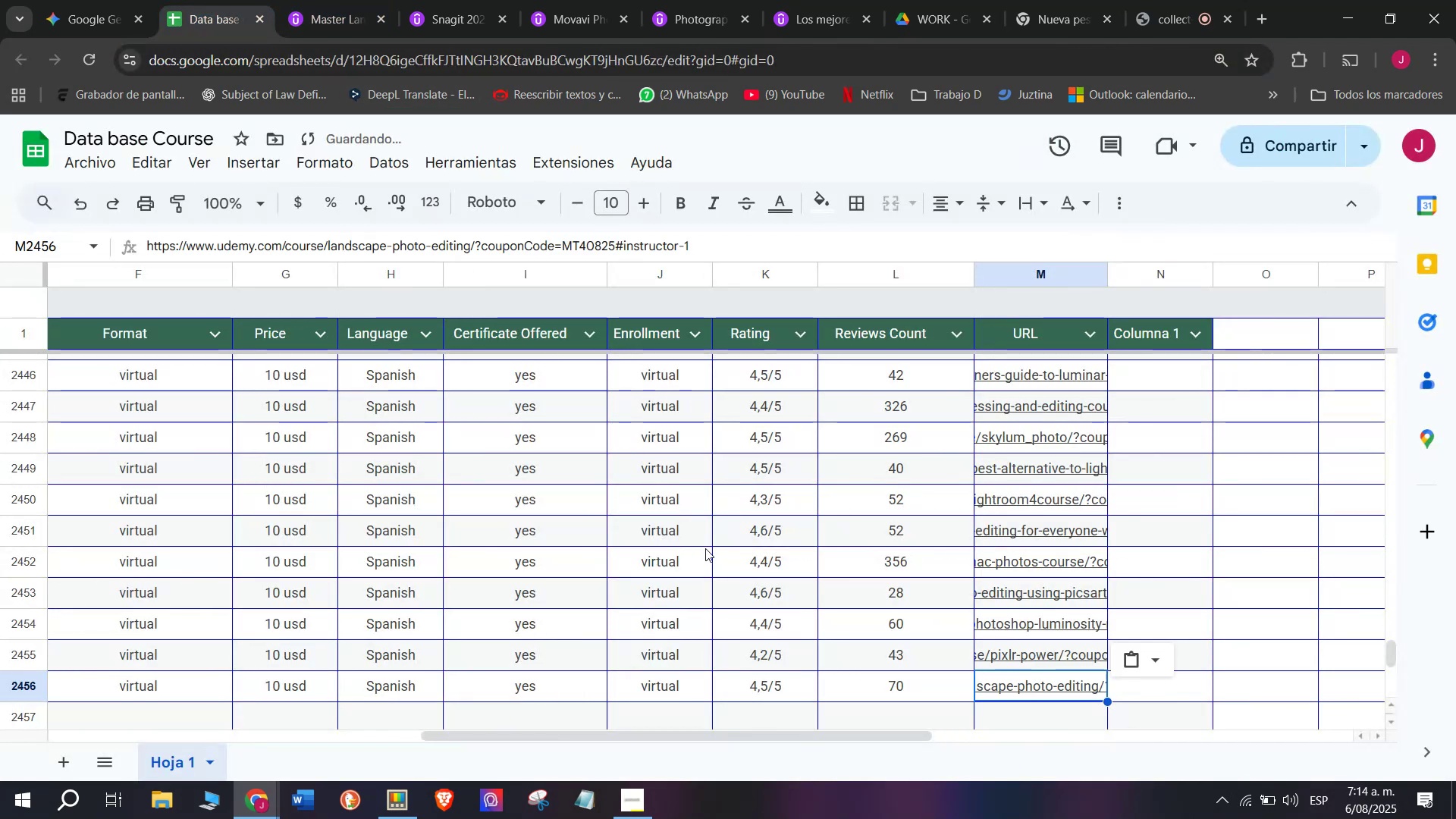 
scroll: coordinate [189, 484], scroll_direction: up, amount: 7.0
 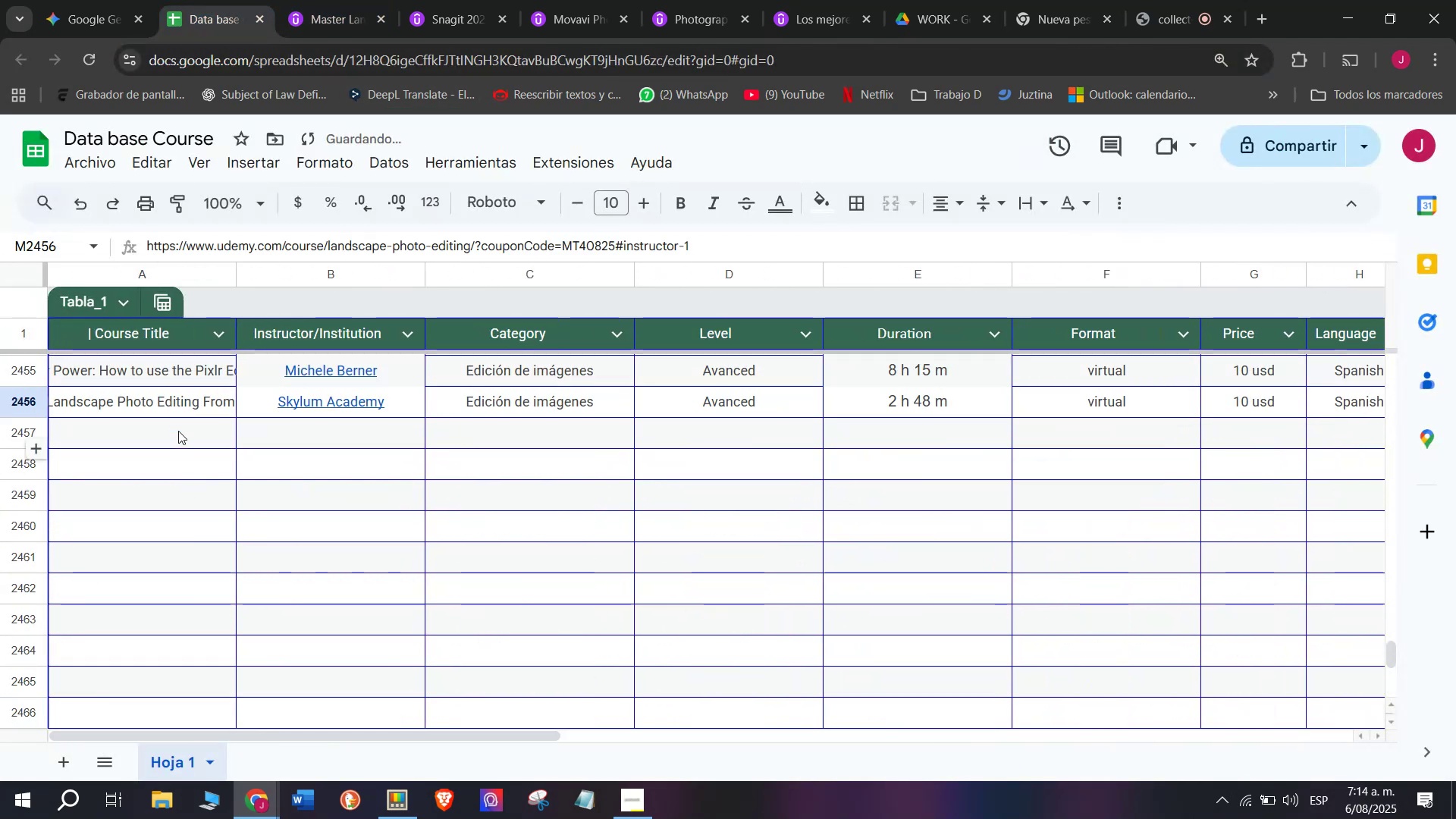 
left_click([180, 439])
 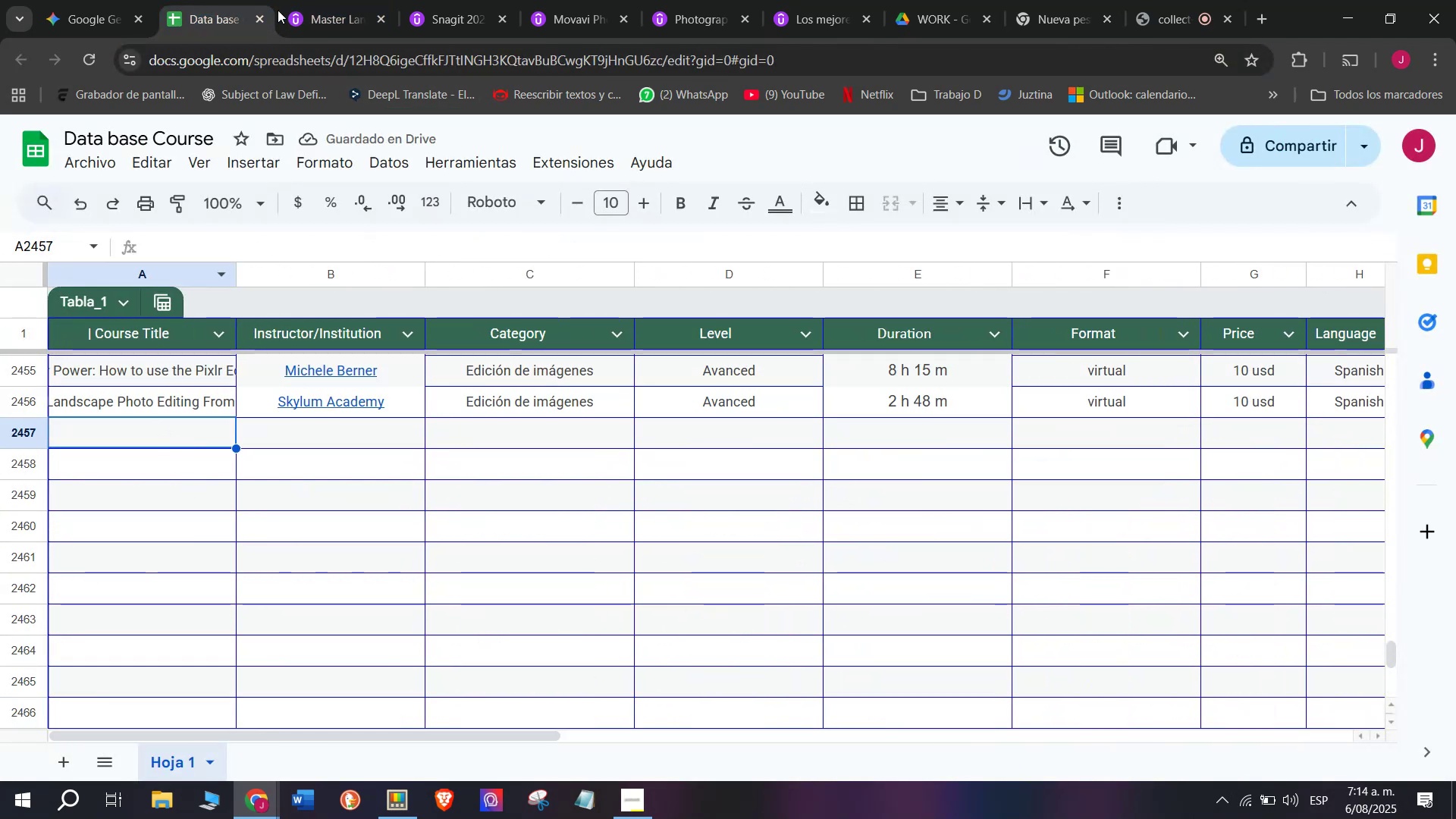 
left_click([359, 0])
 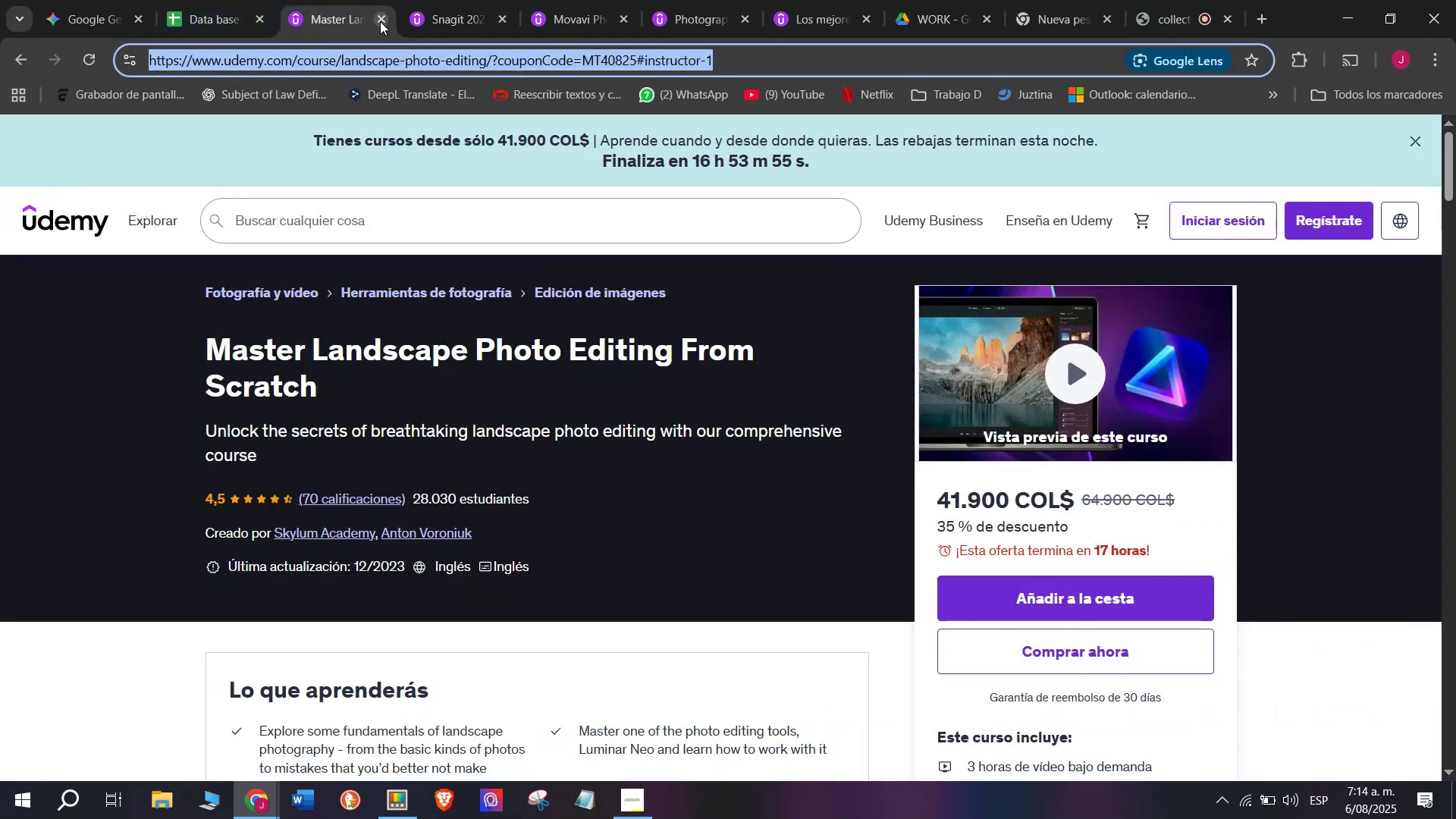 
left_click([380, 21])
 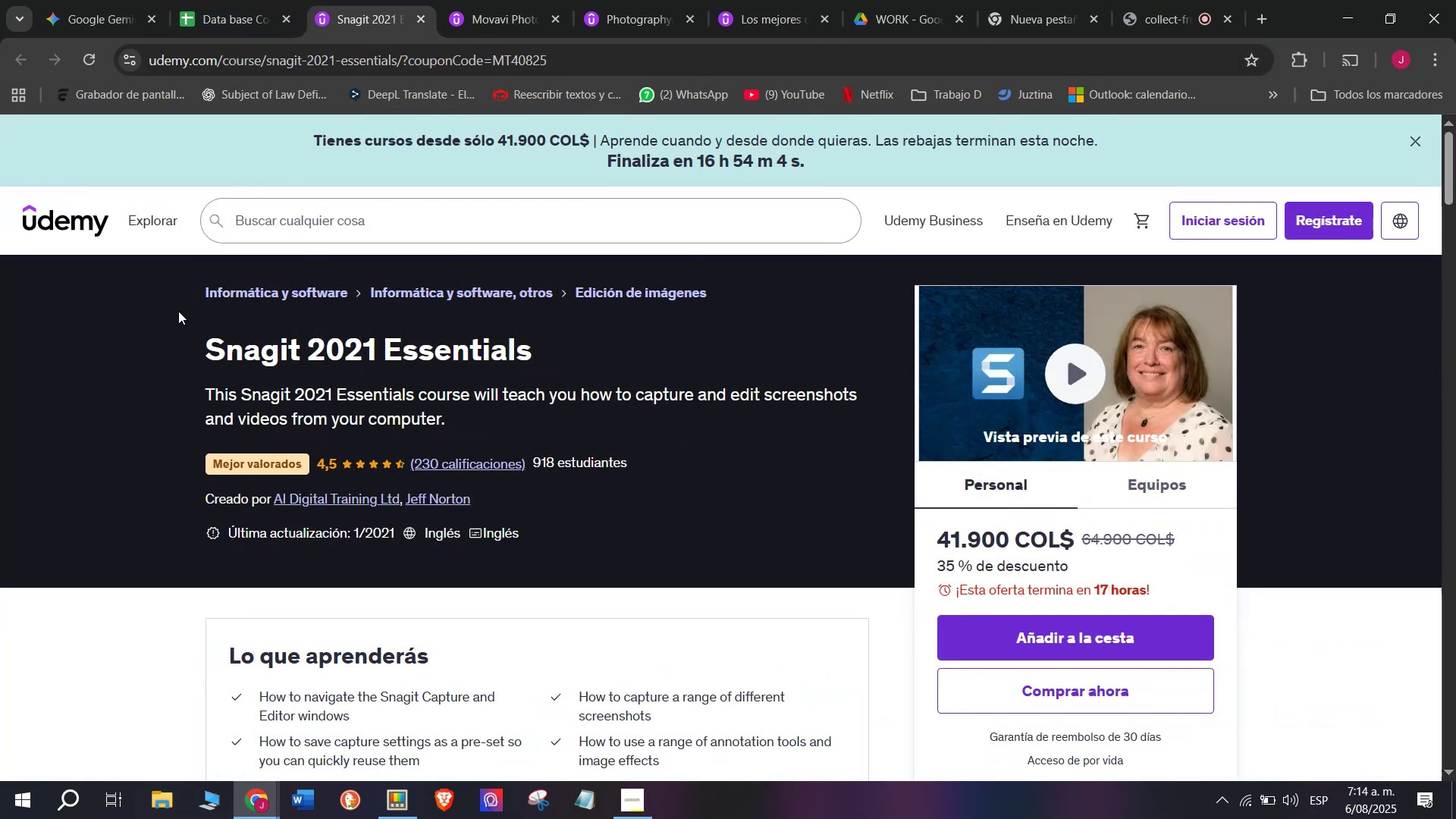 
left_click_drag(start_coordinate=[180, 344], to_coordinate=[551, 348])
 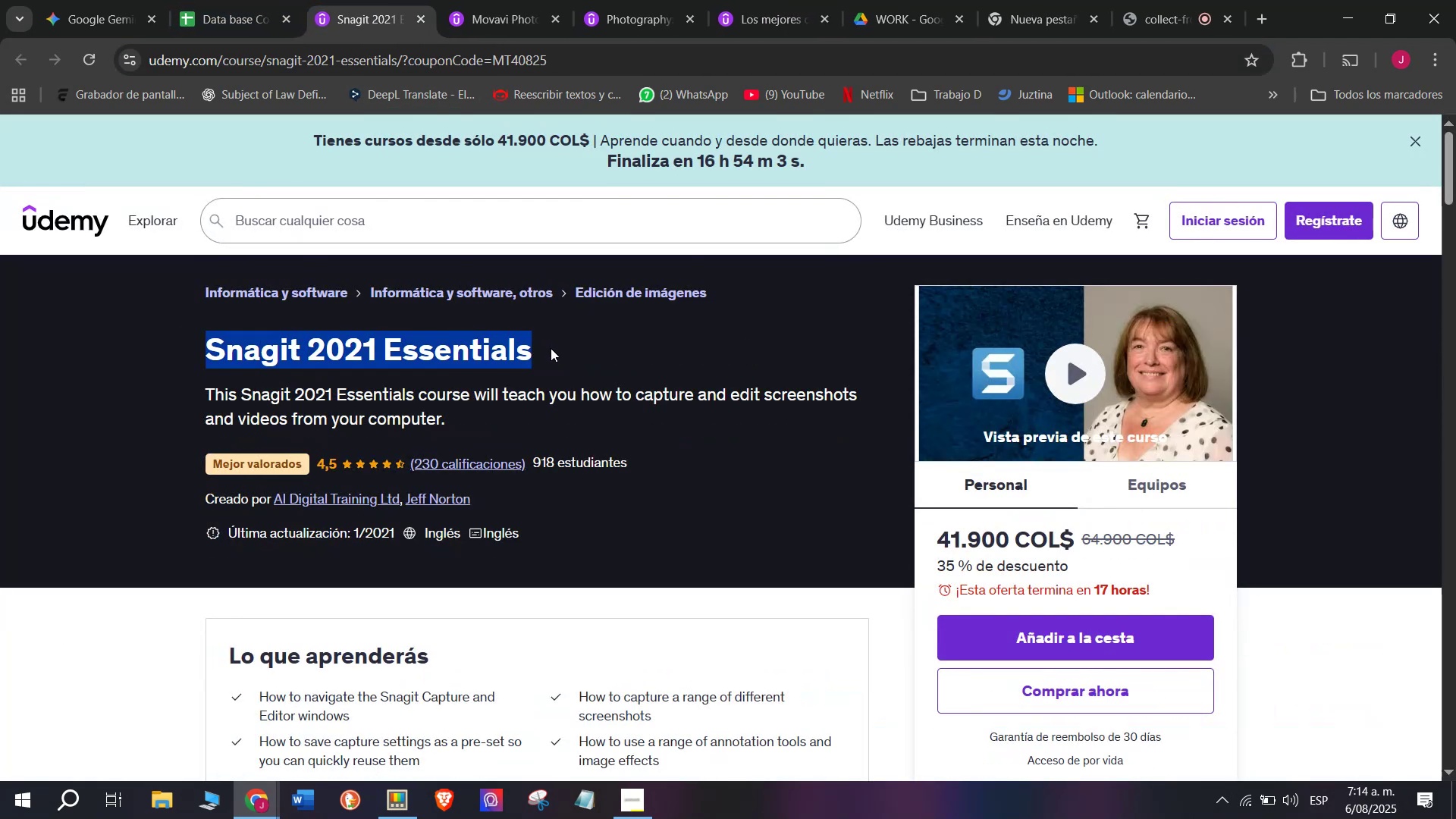 
key(Control+ControlLeft)
 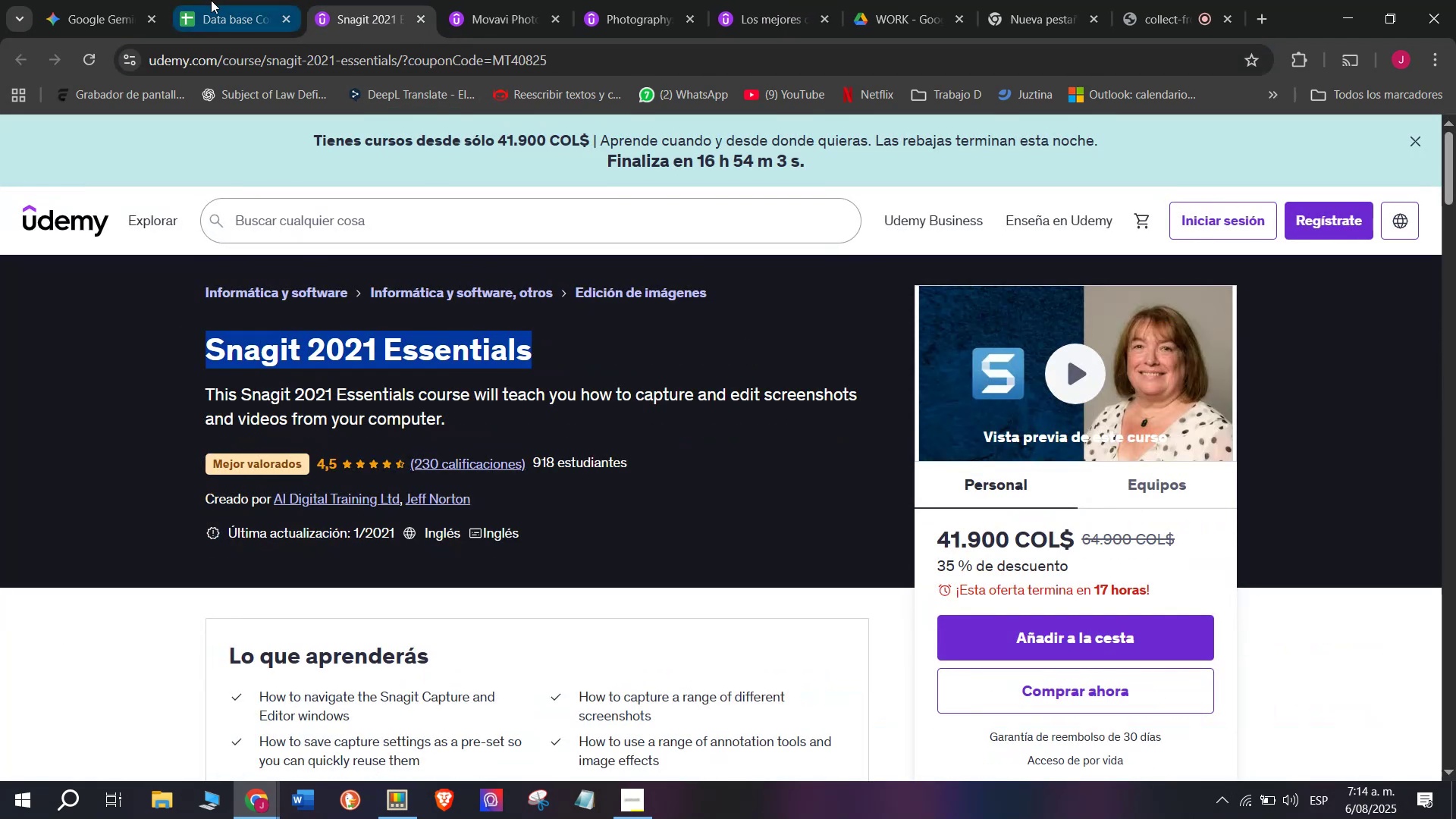 
key(Break)
 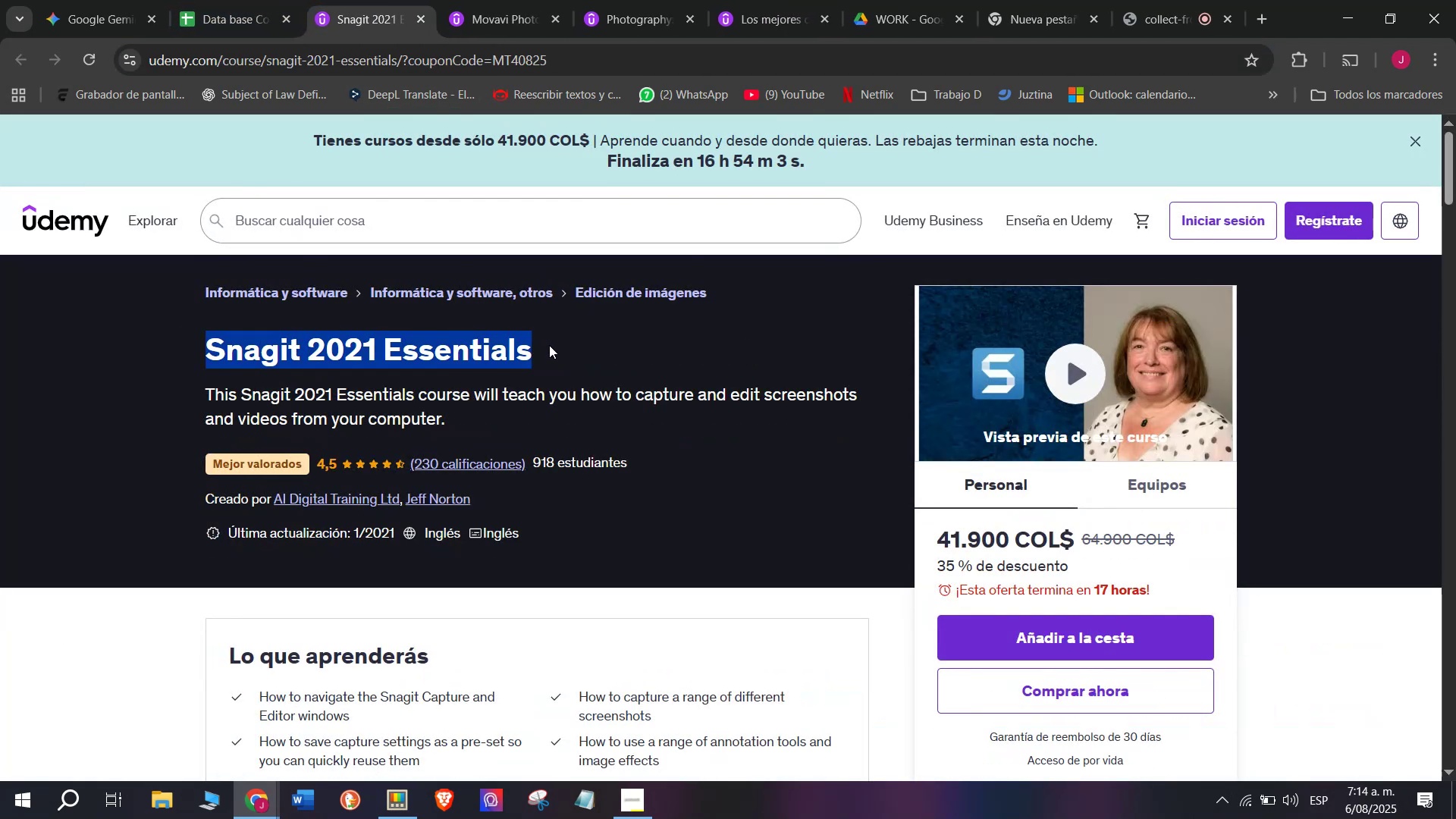 
key(Control+C)
 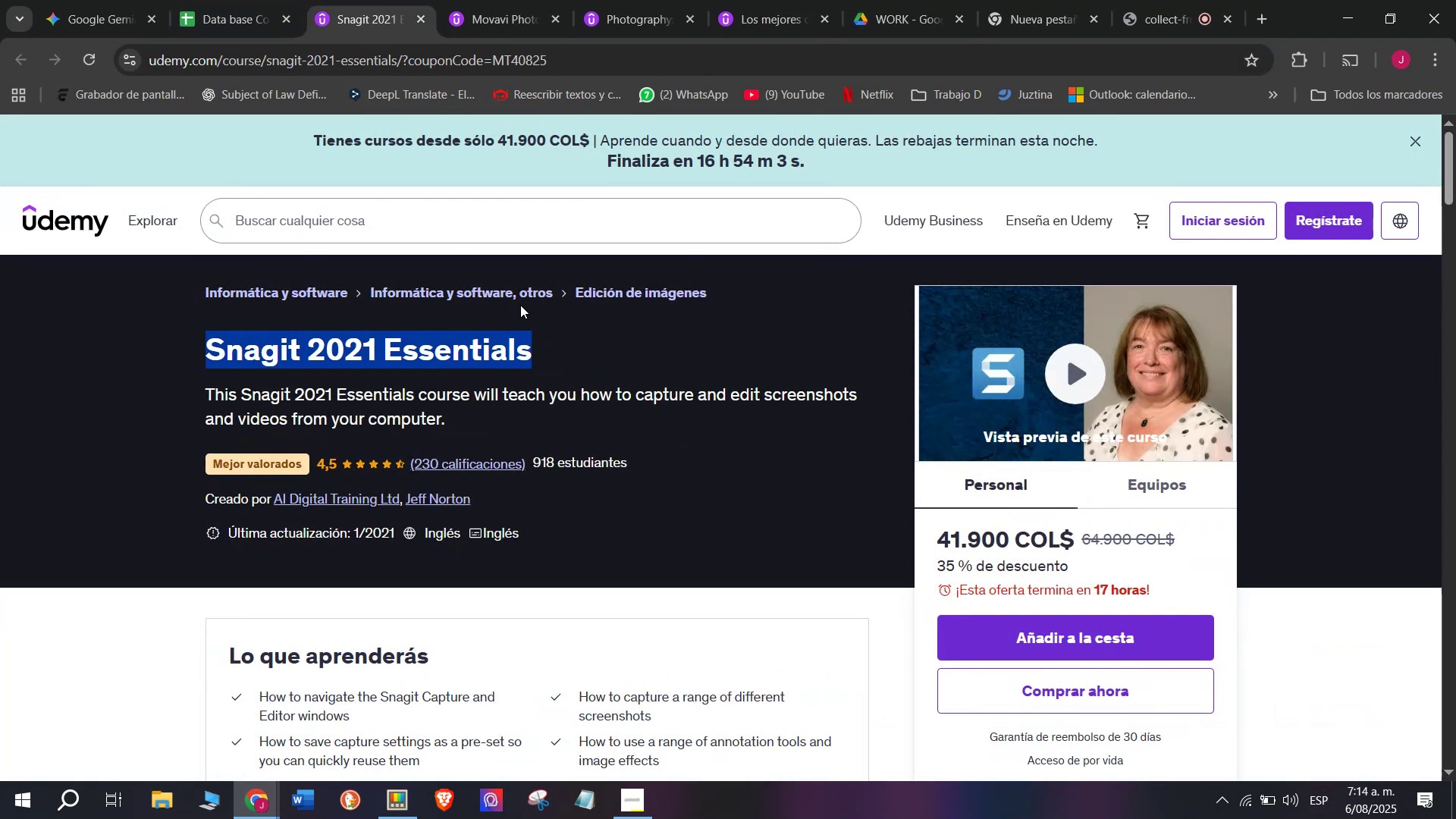 
key(Control+ControlLeft)
 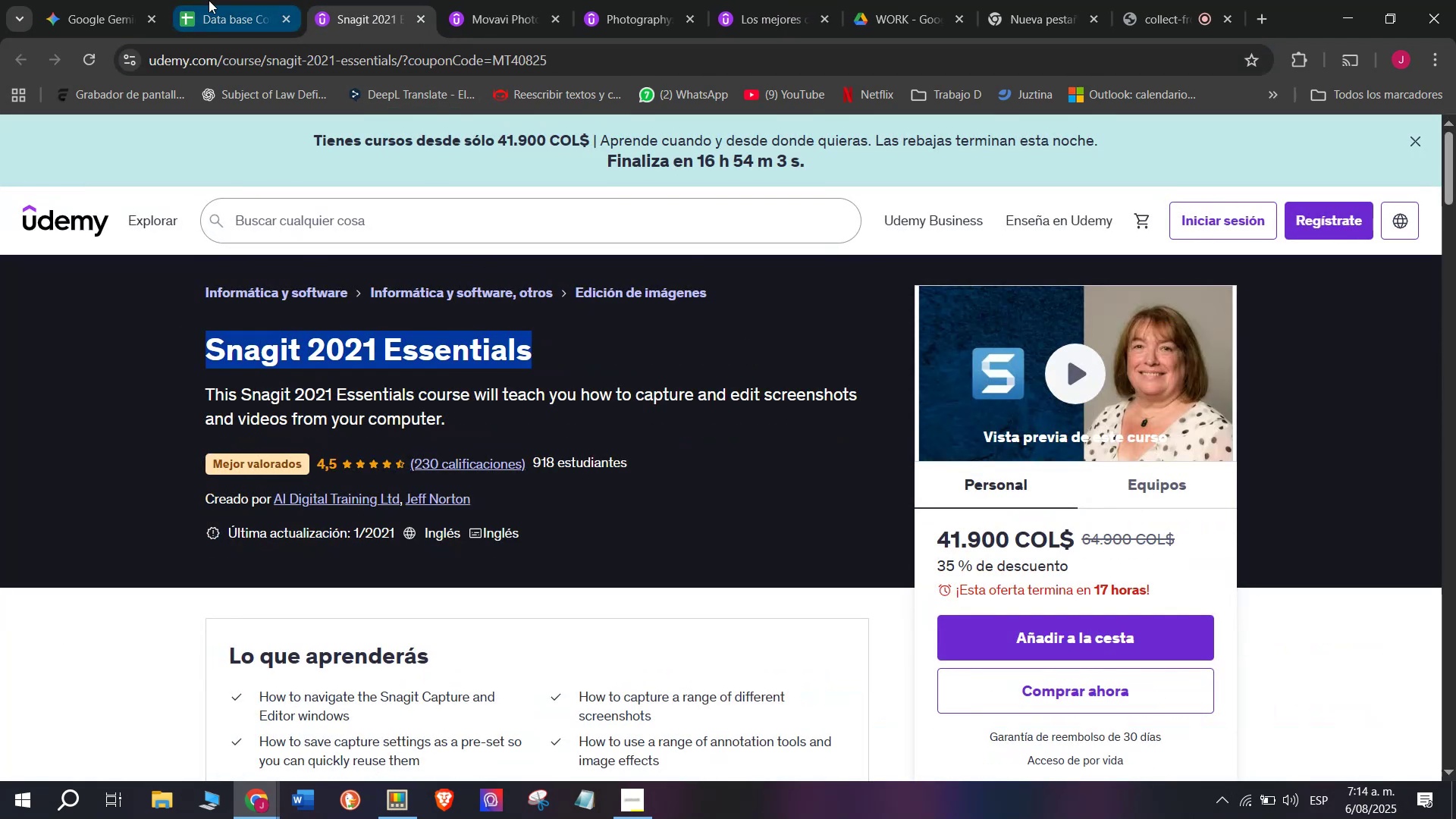 
key(Break)
 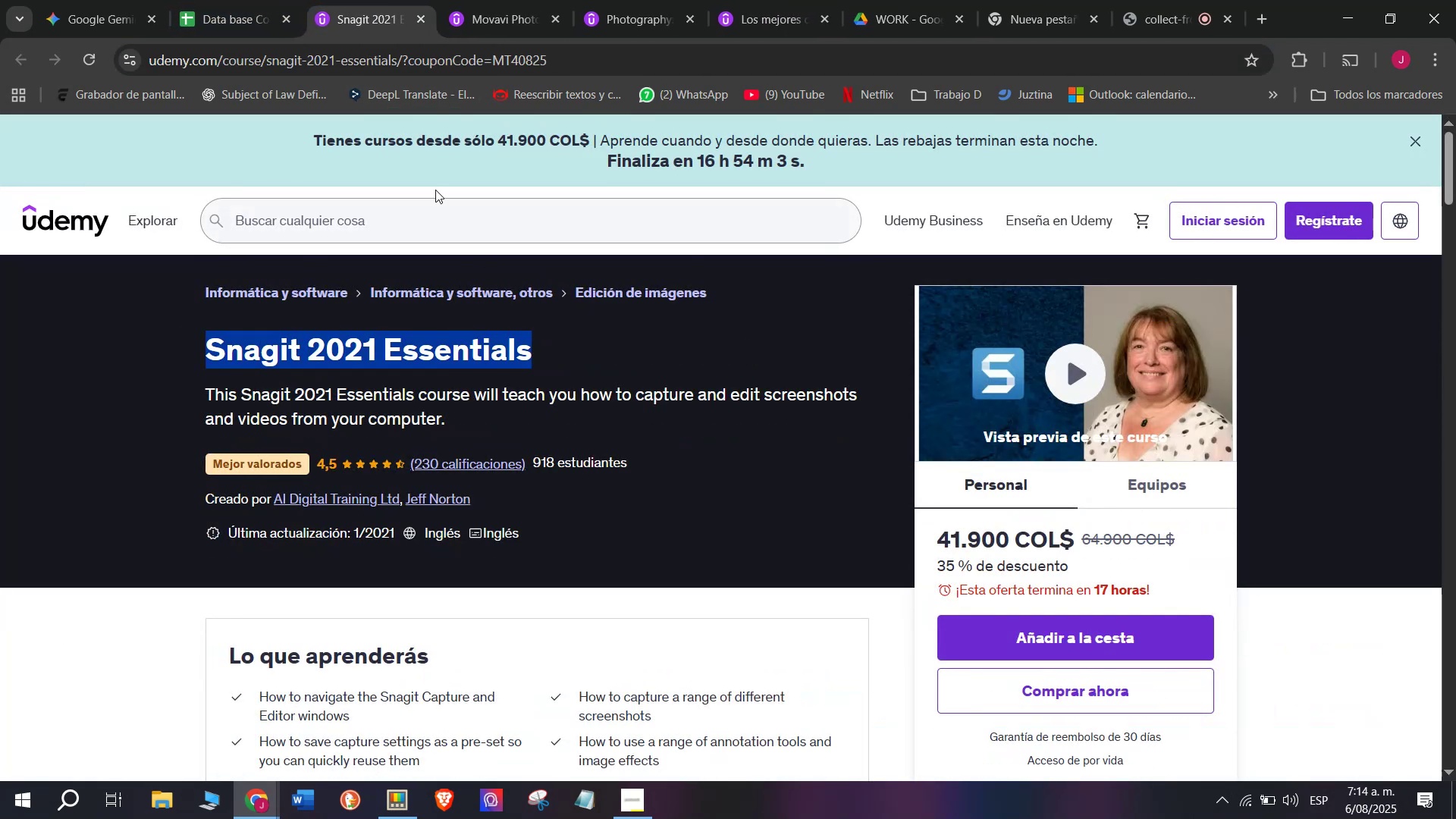 
key(Control+C)
 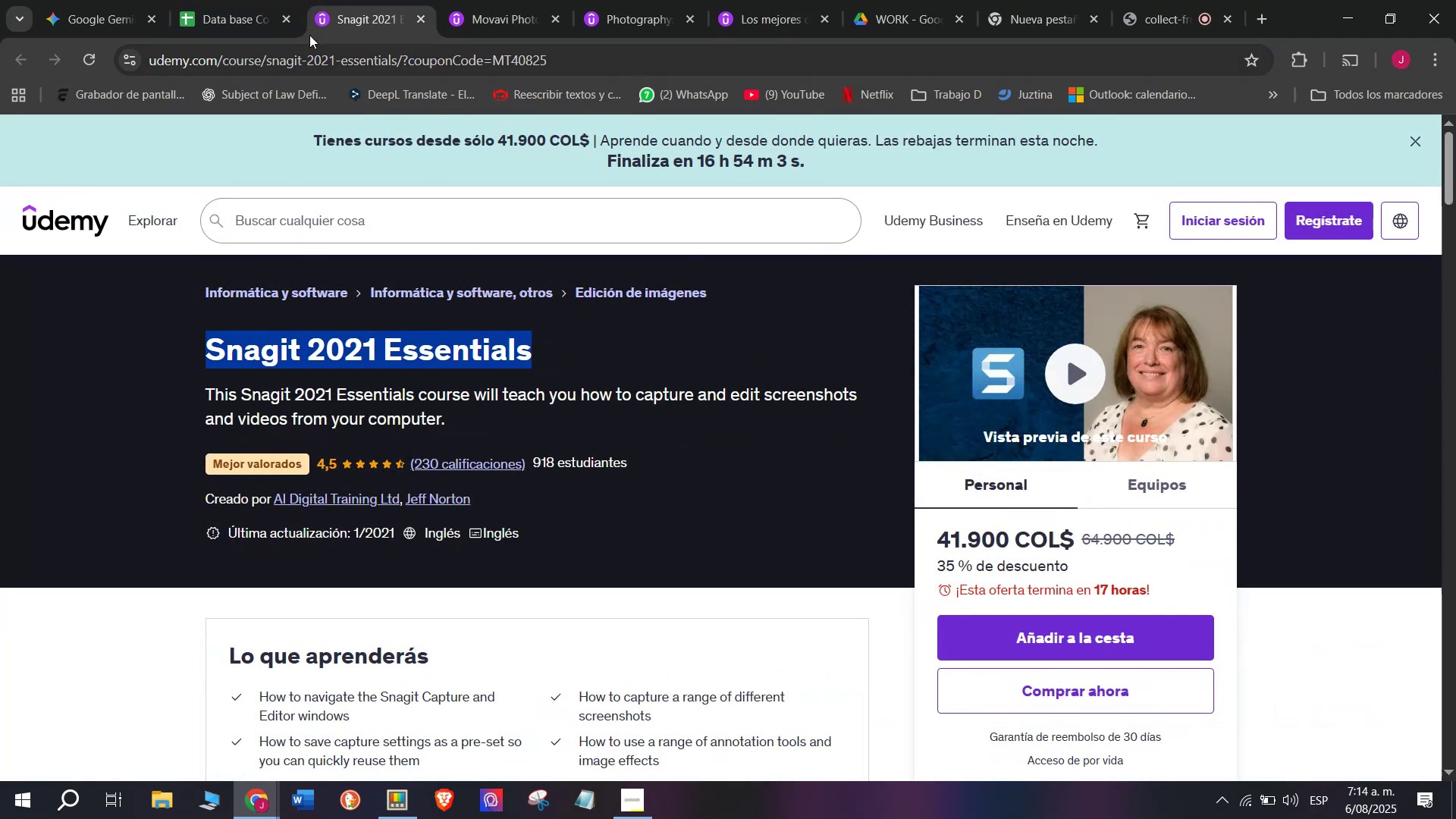 
key(Break)
 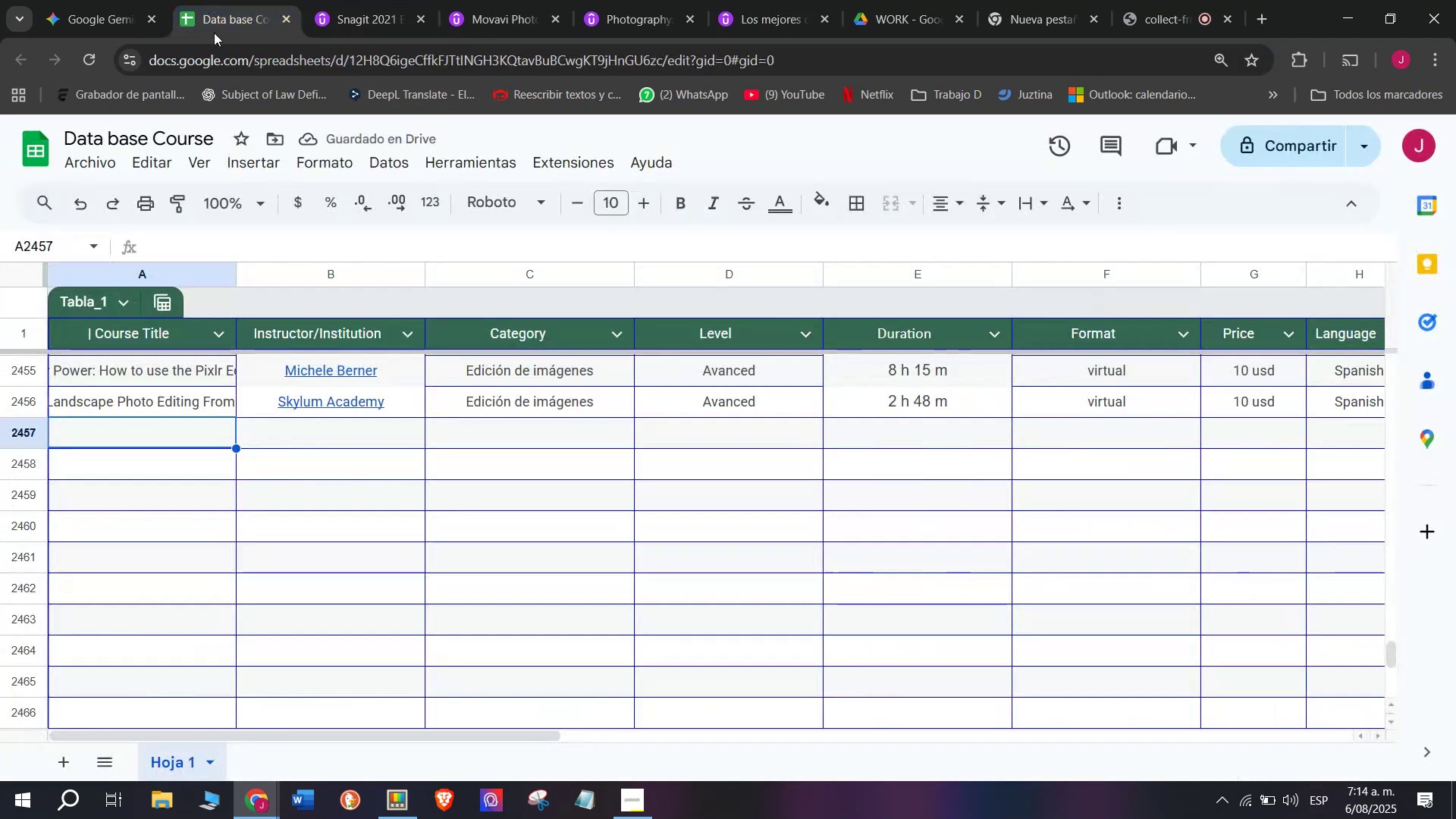 
key(Control+ControlLeft)
 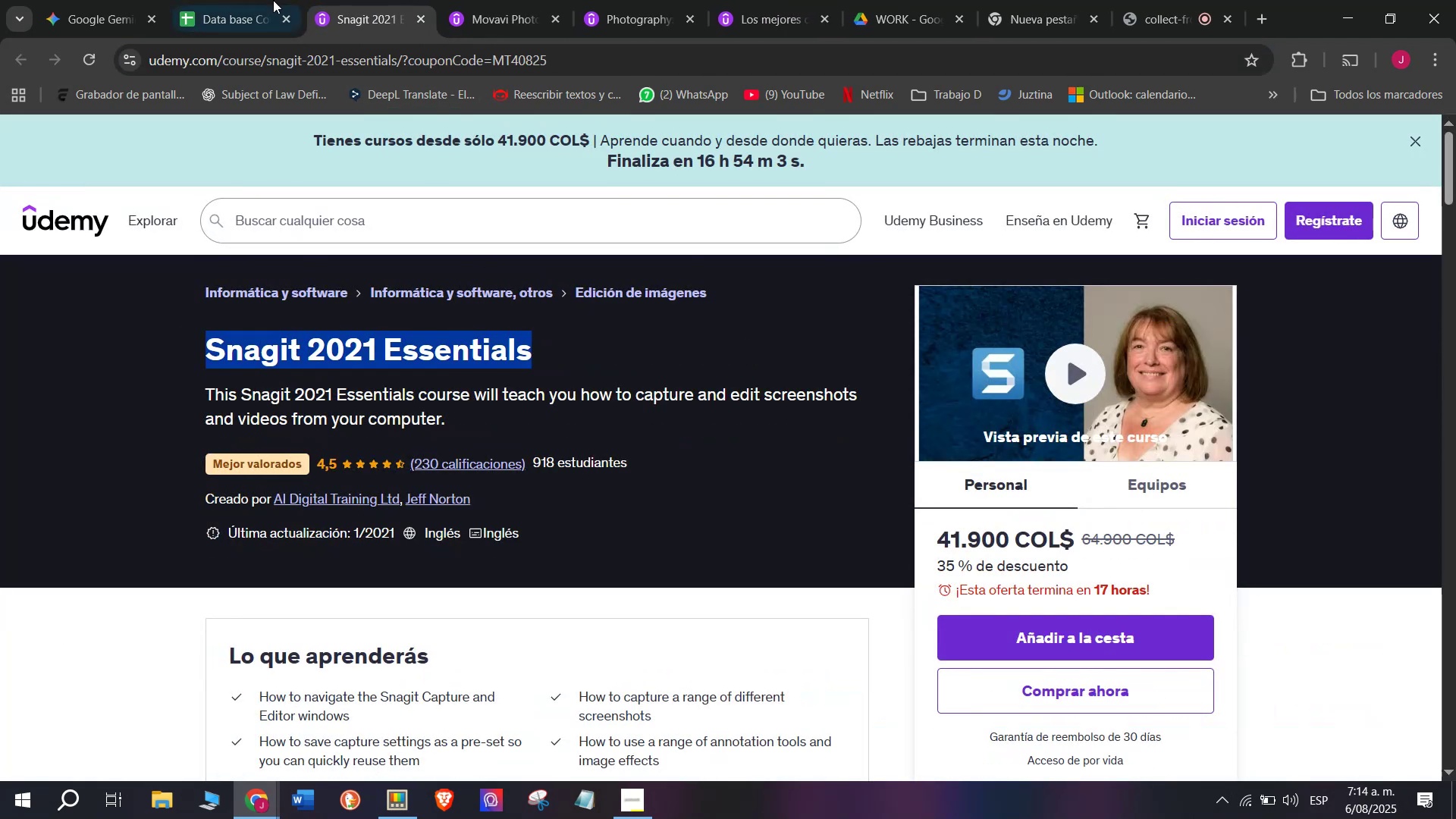 
key(Control+C)
 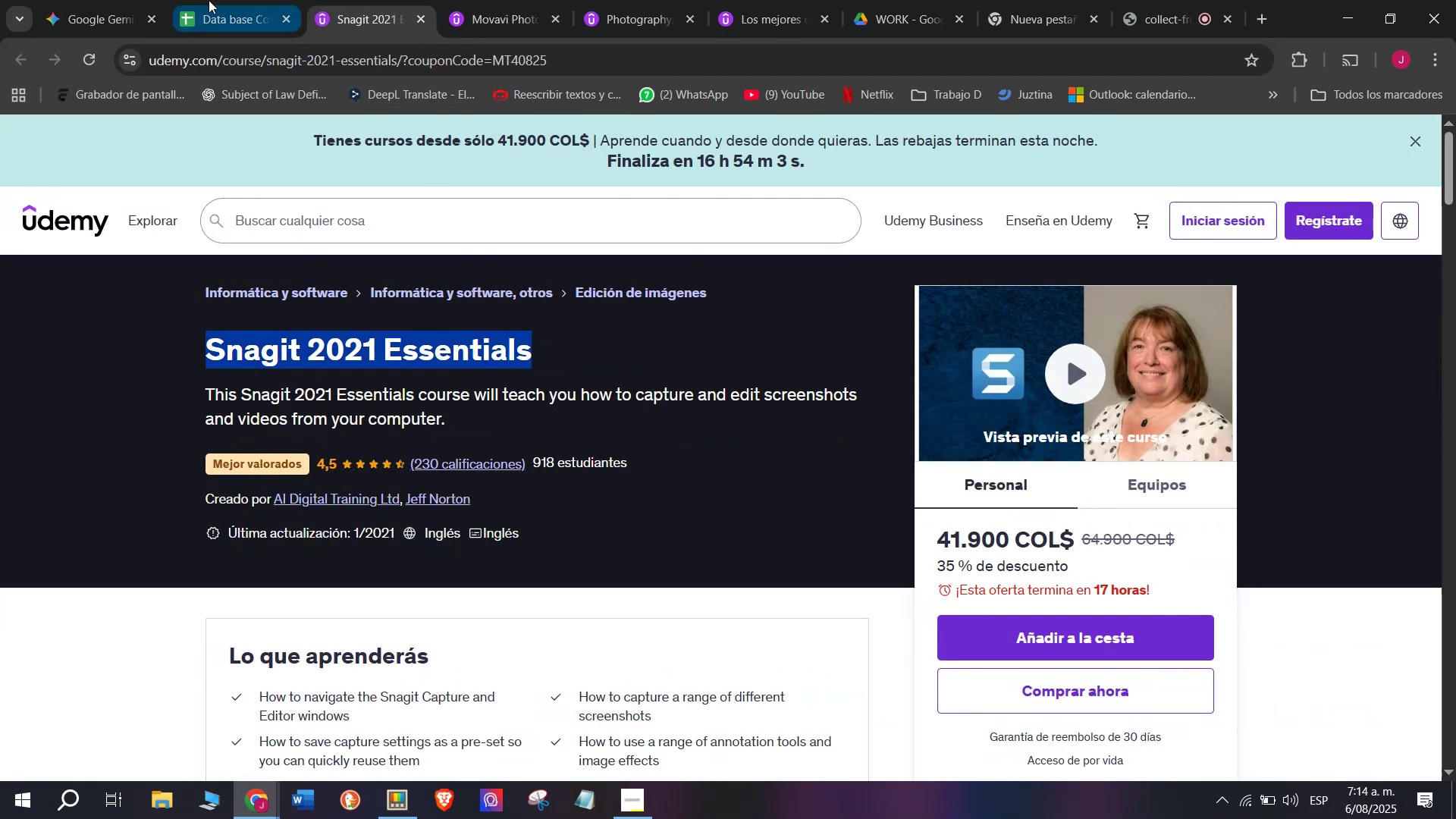 
left_click([209, 0])
 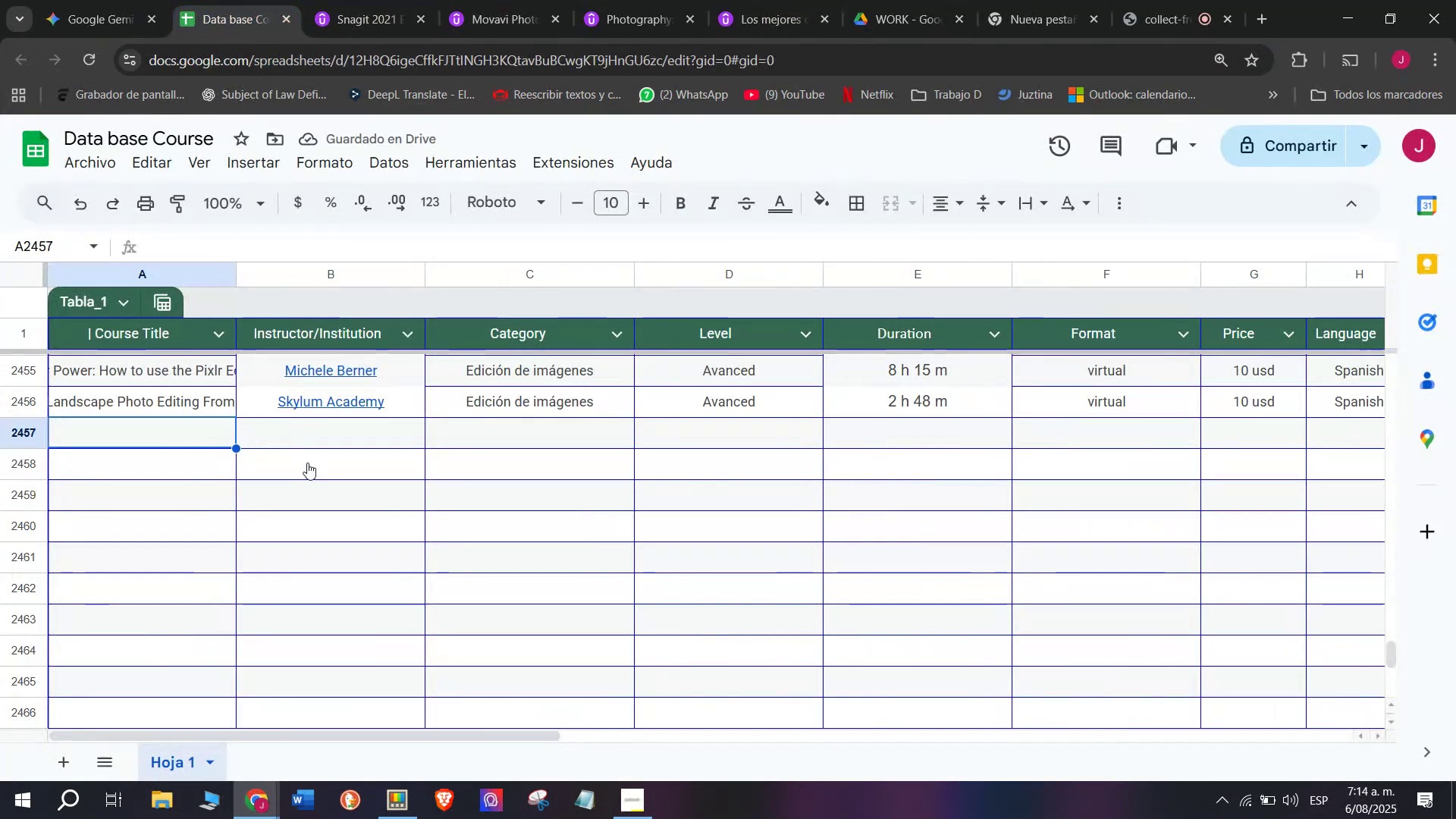 
key(Z)
 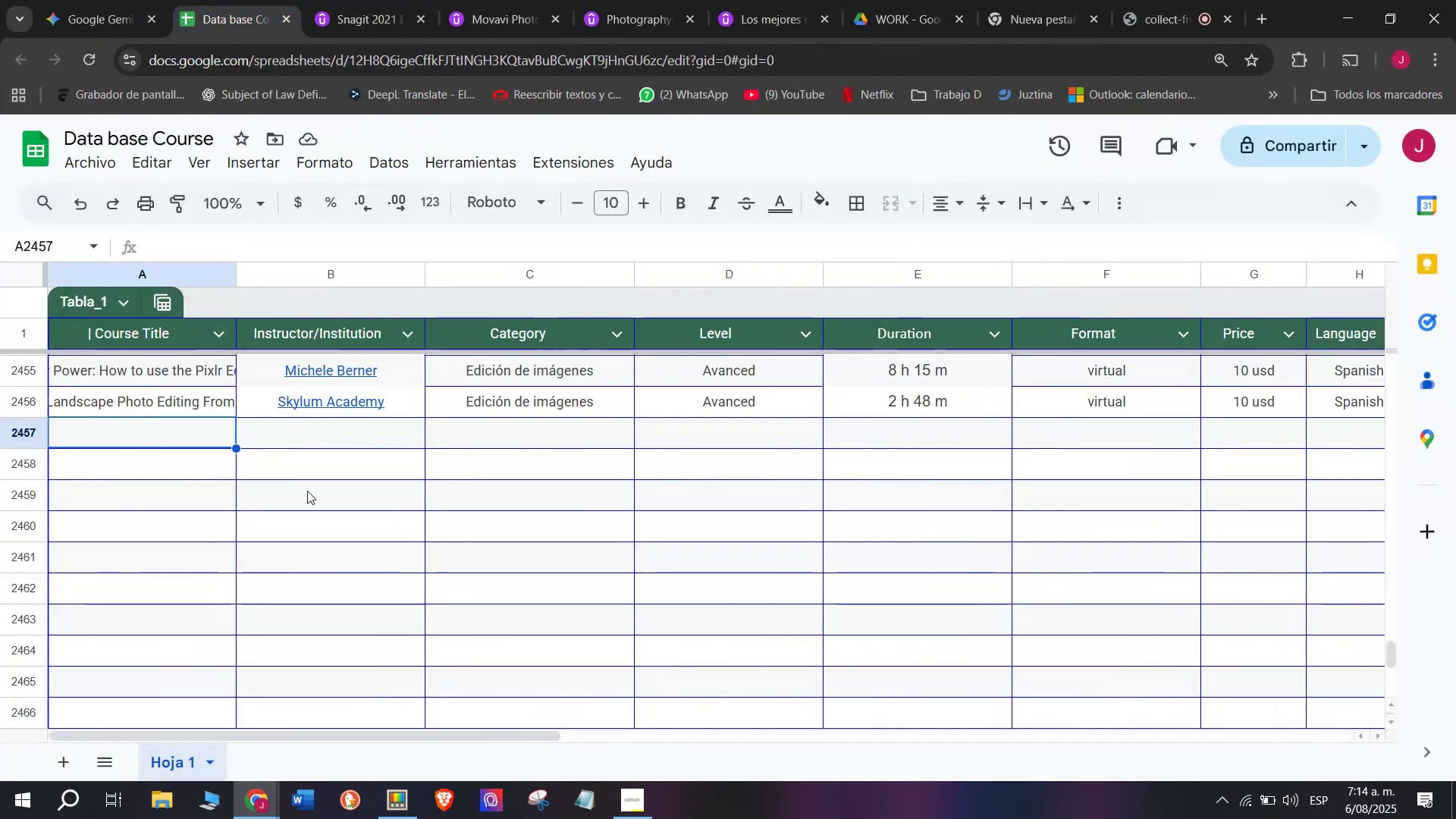 
key(Control+ControlLeft)
 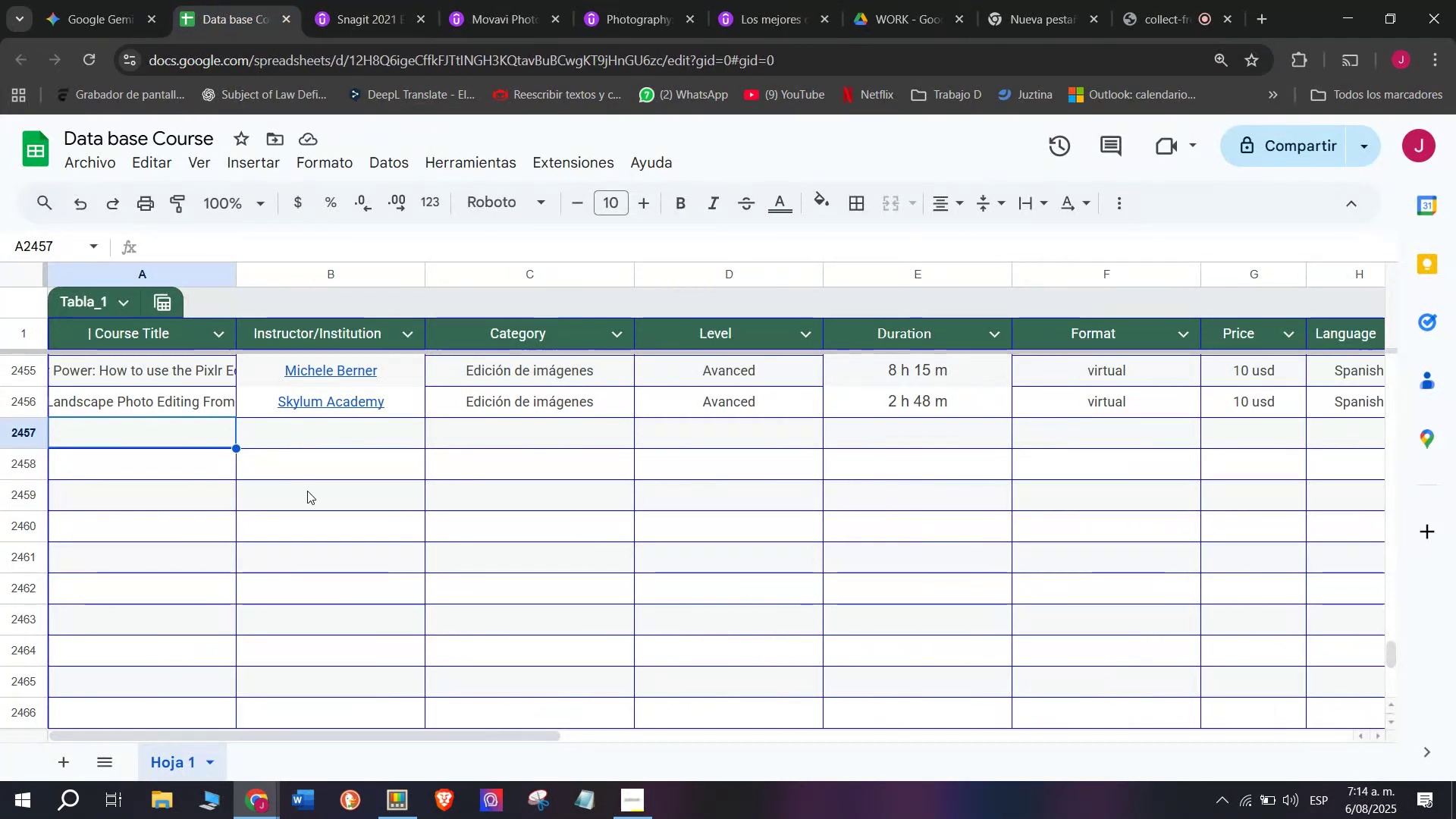 
key(Control+V)
 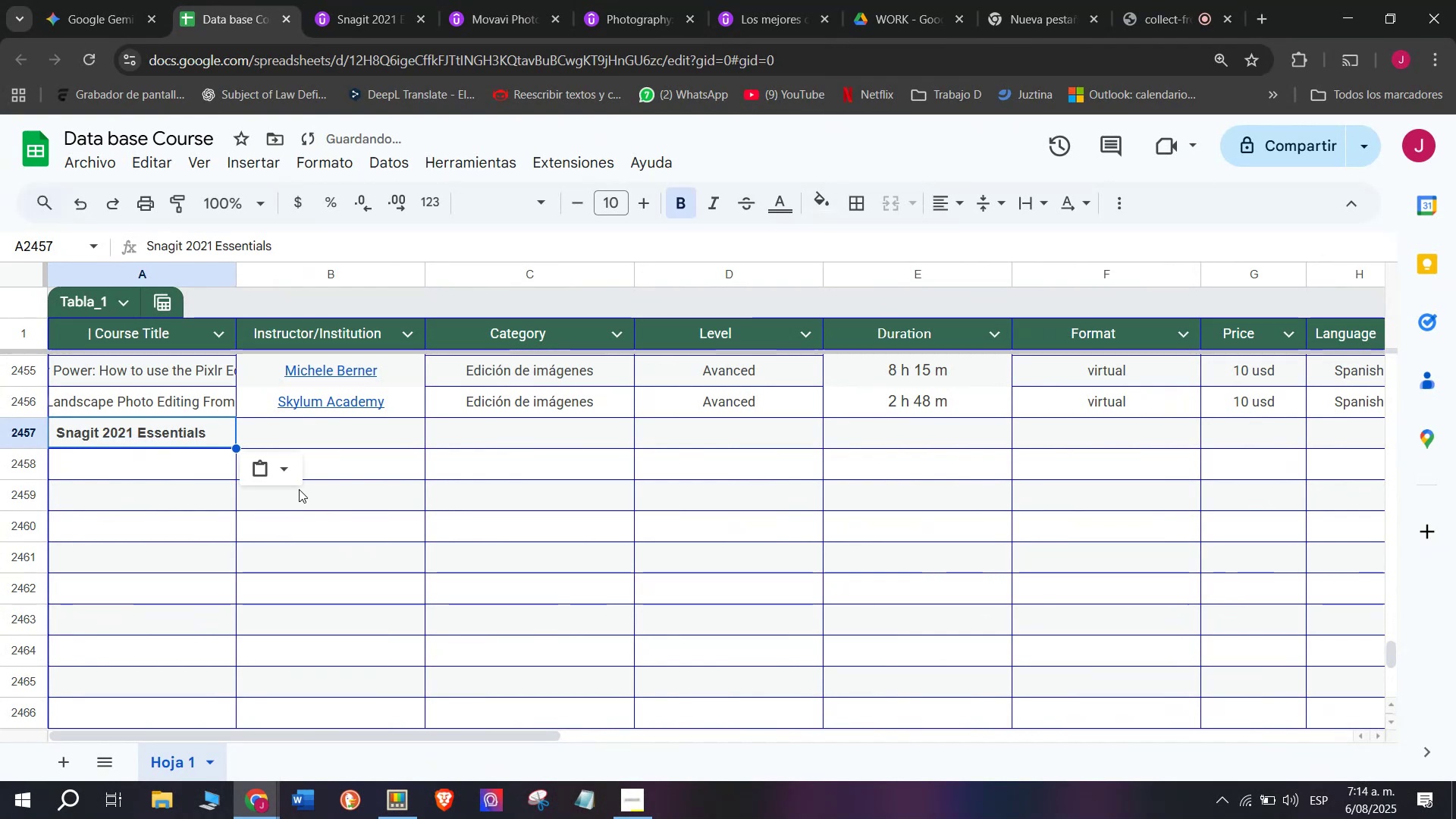 
key(Shift+ShiftLeft)
 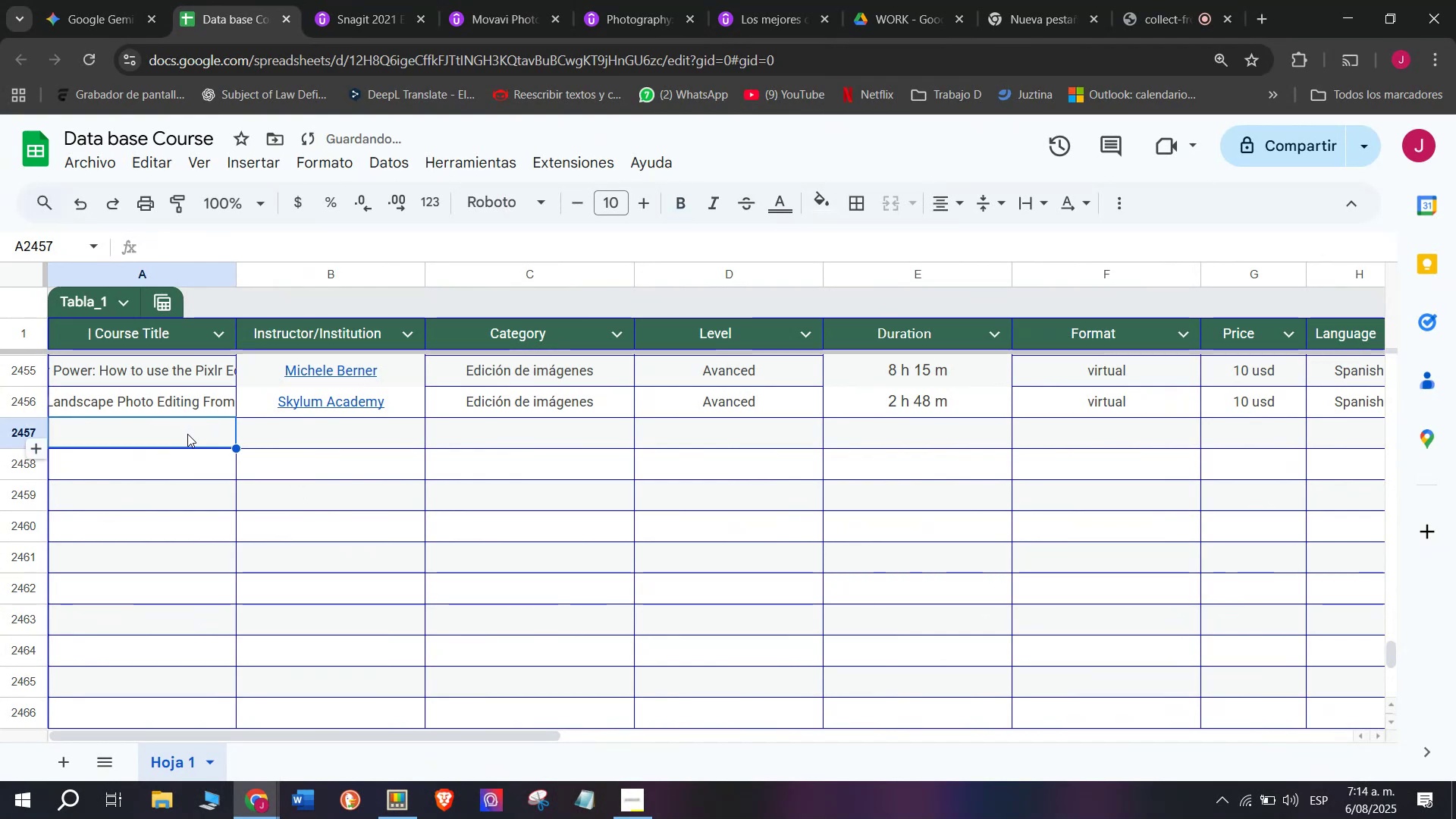 
key(Control+Shift+ControlLeft)
 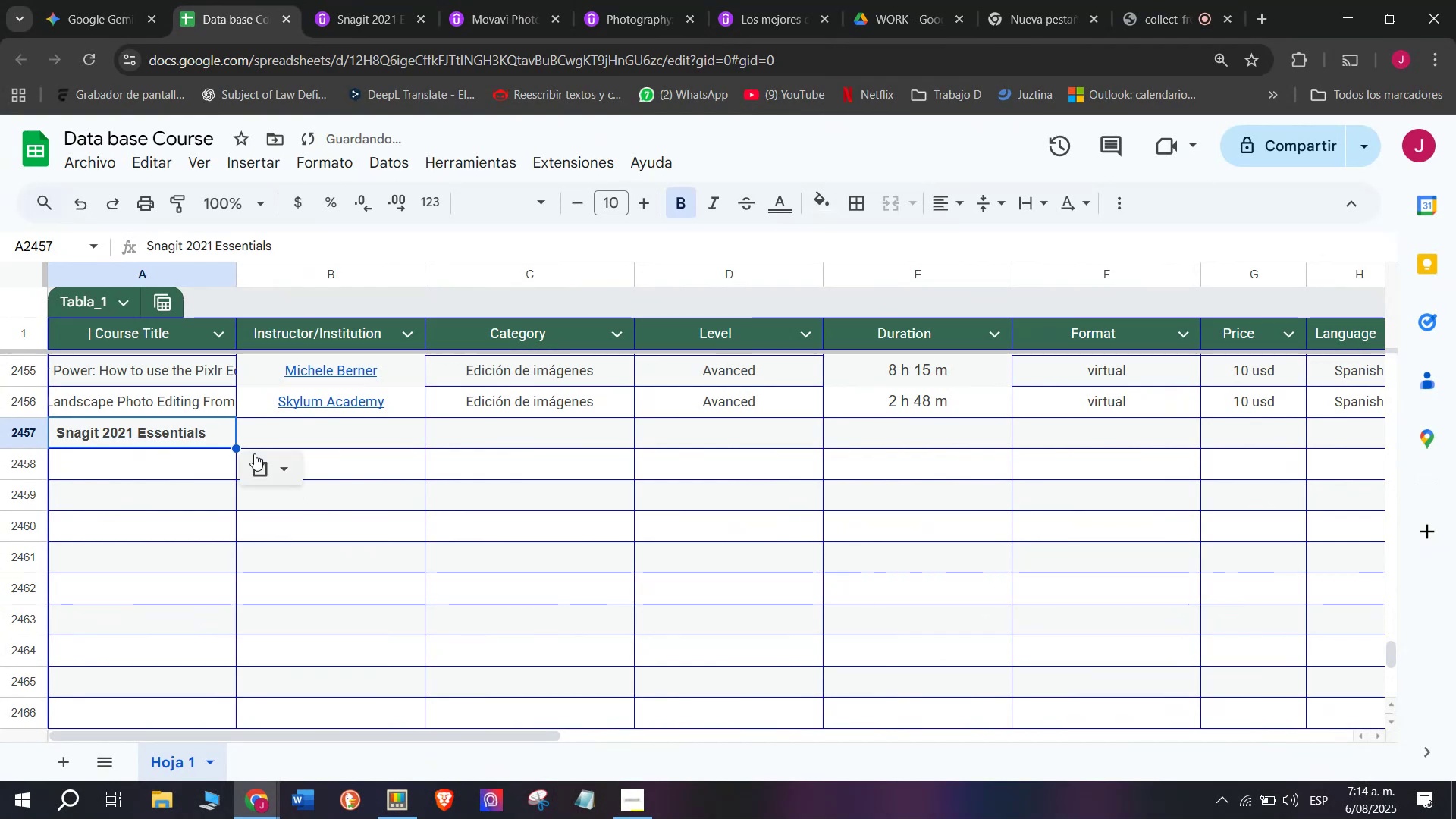 
key(Control+Shift+Z)
 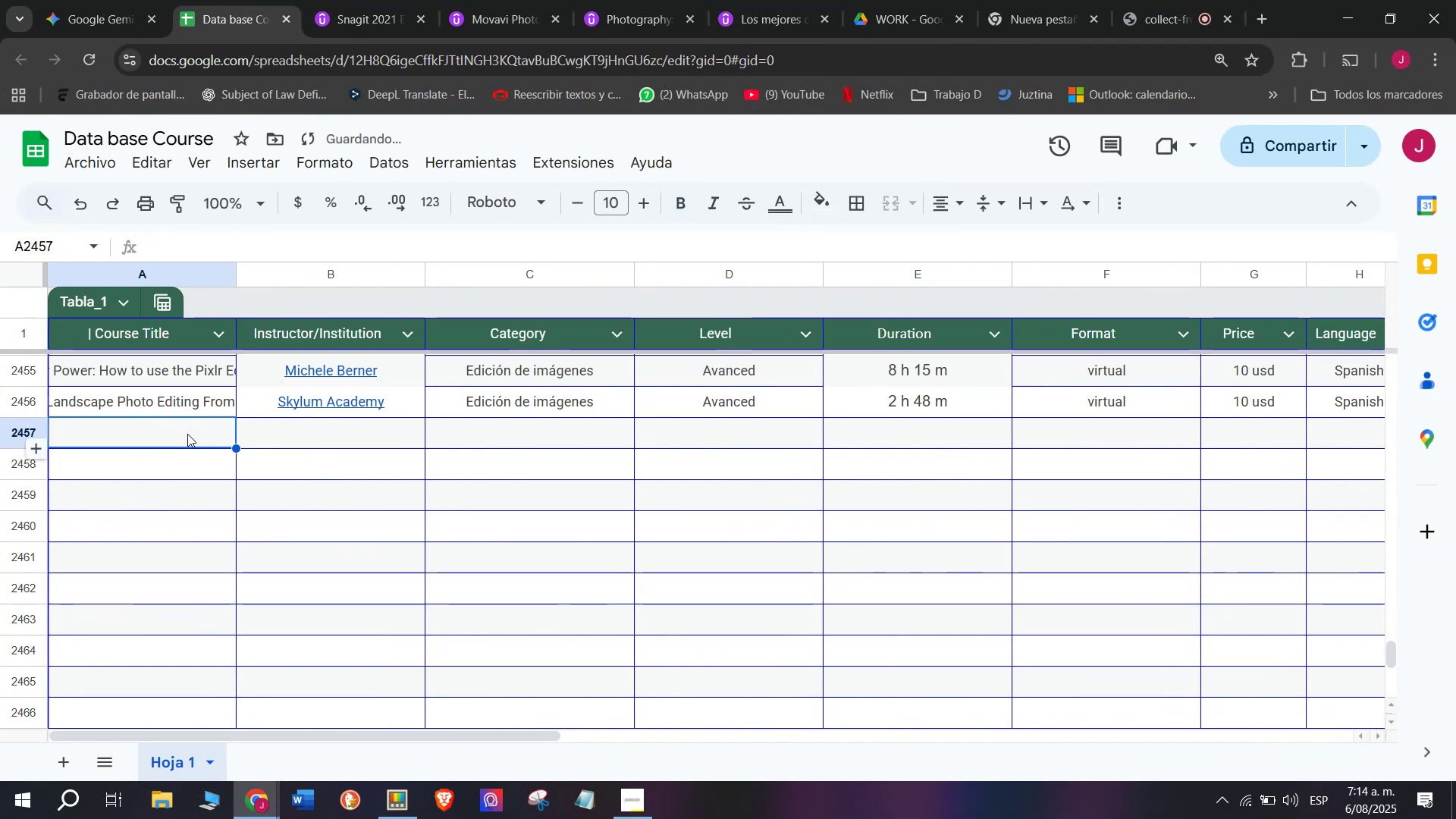 
double_click([187, 434])
 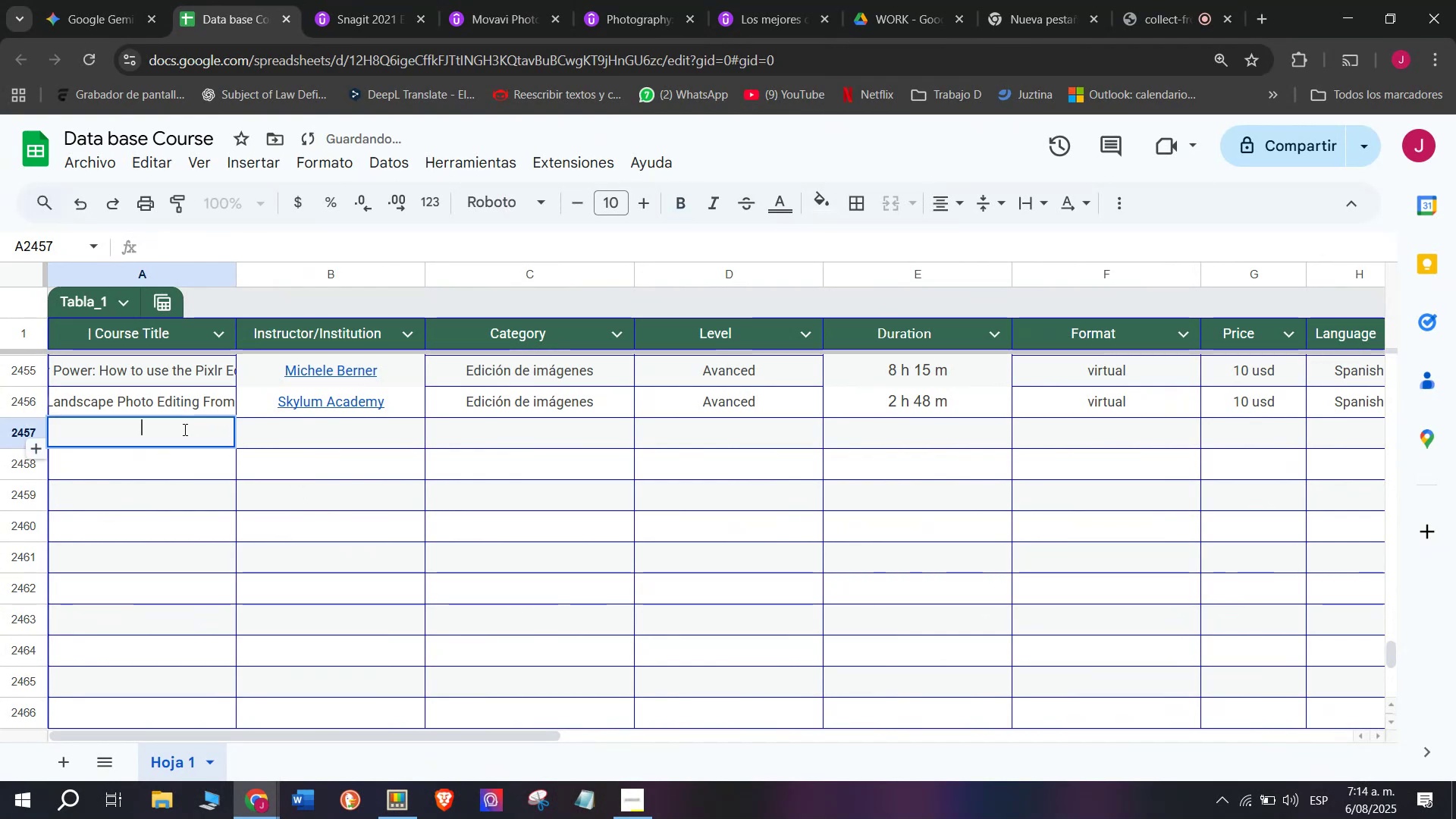 
key(Control+ControlLeft)
 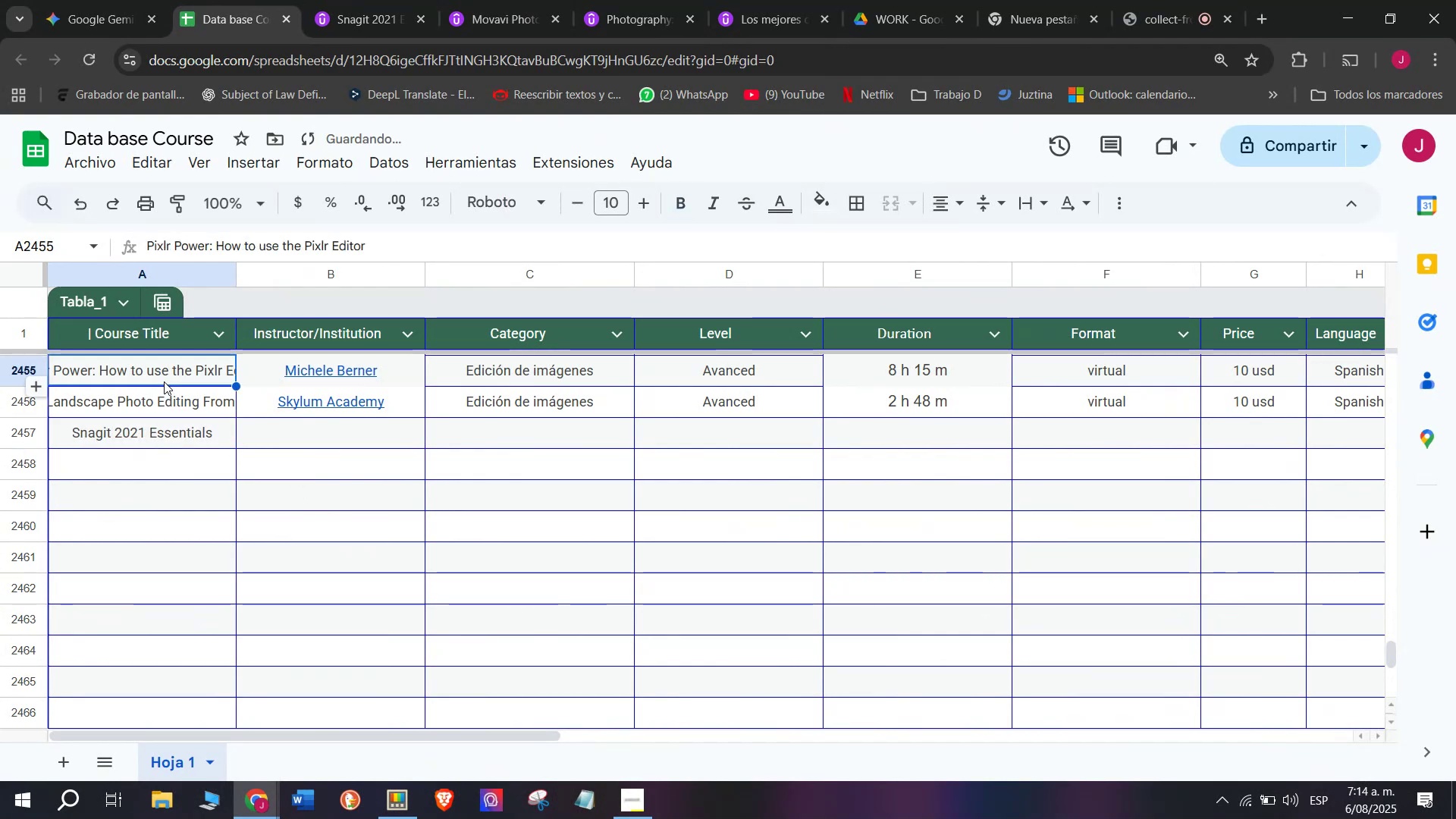 
key(Control+V)
 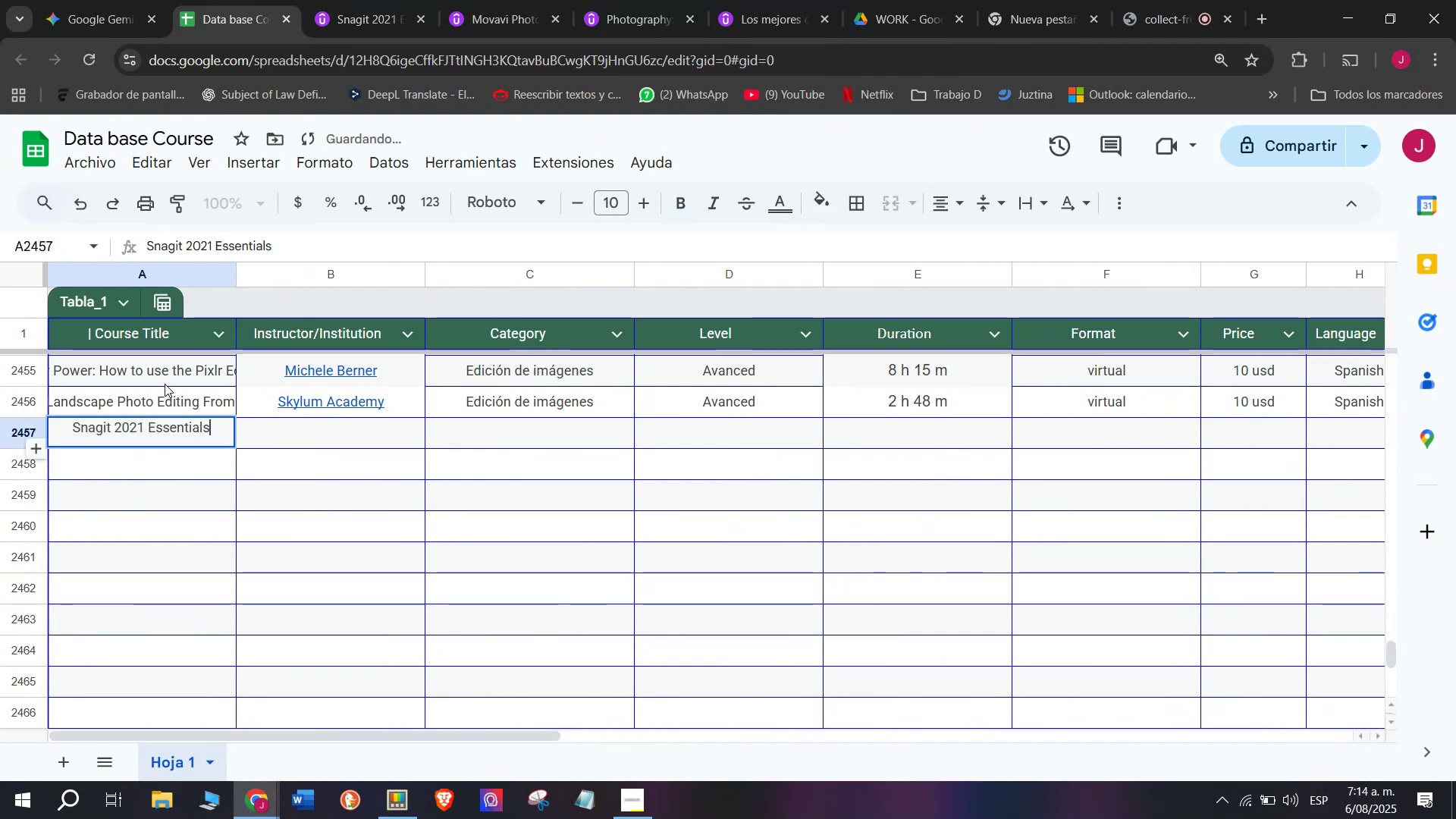 
key(Z)
 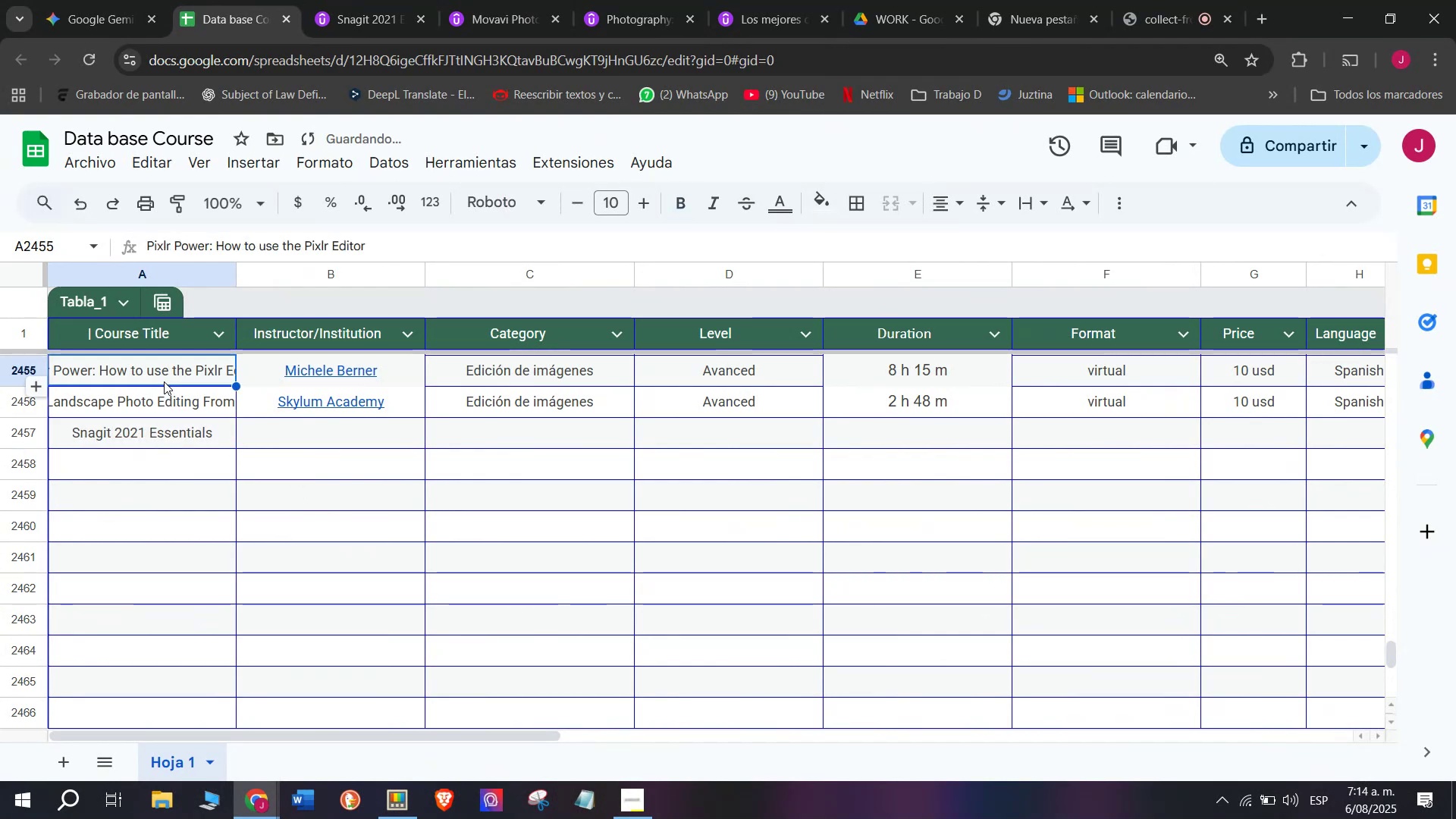 
left_click([164, 381])
 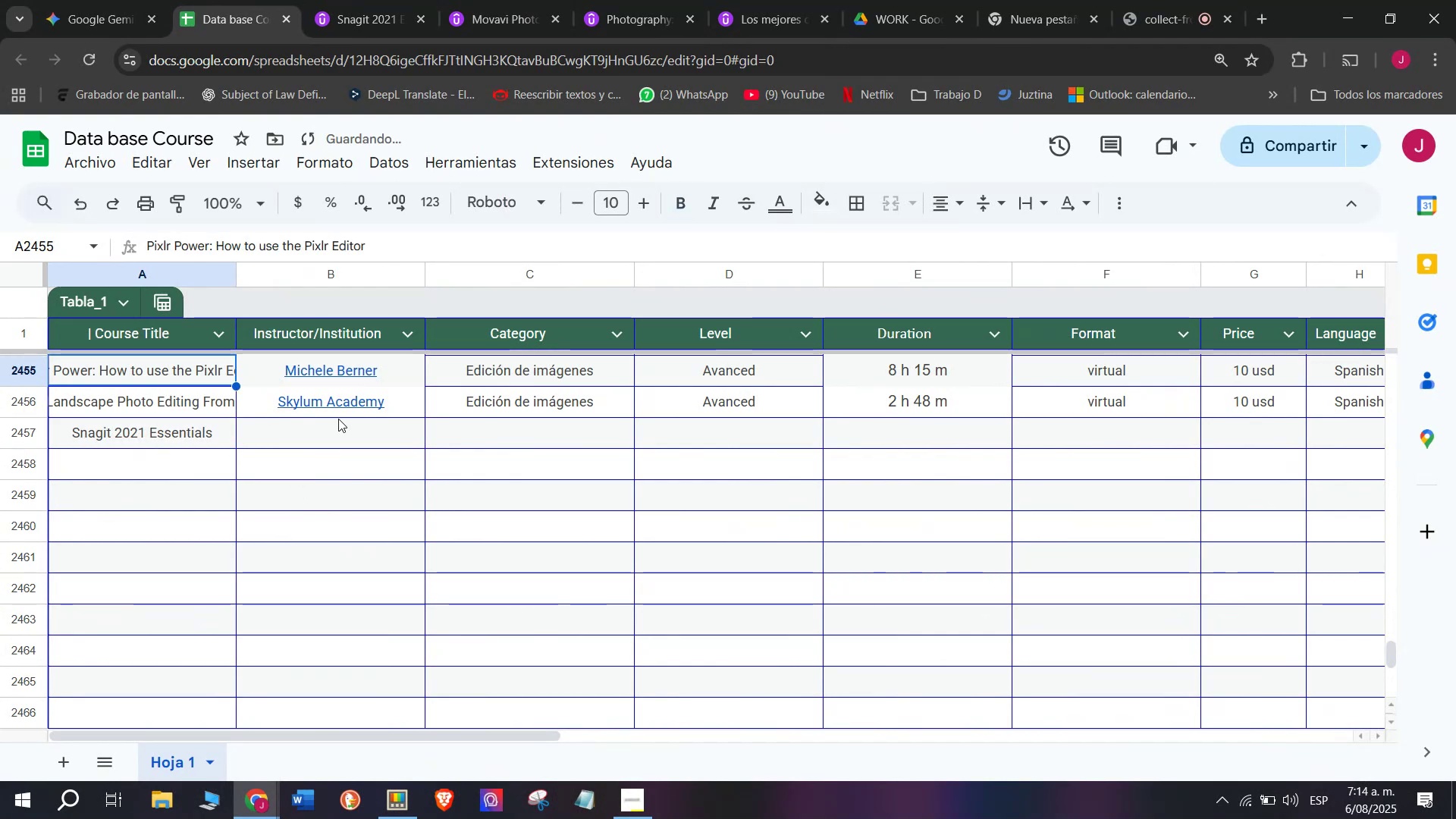 
left_click([338, 418])
 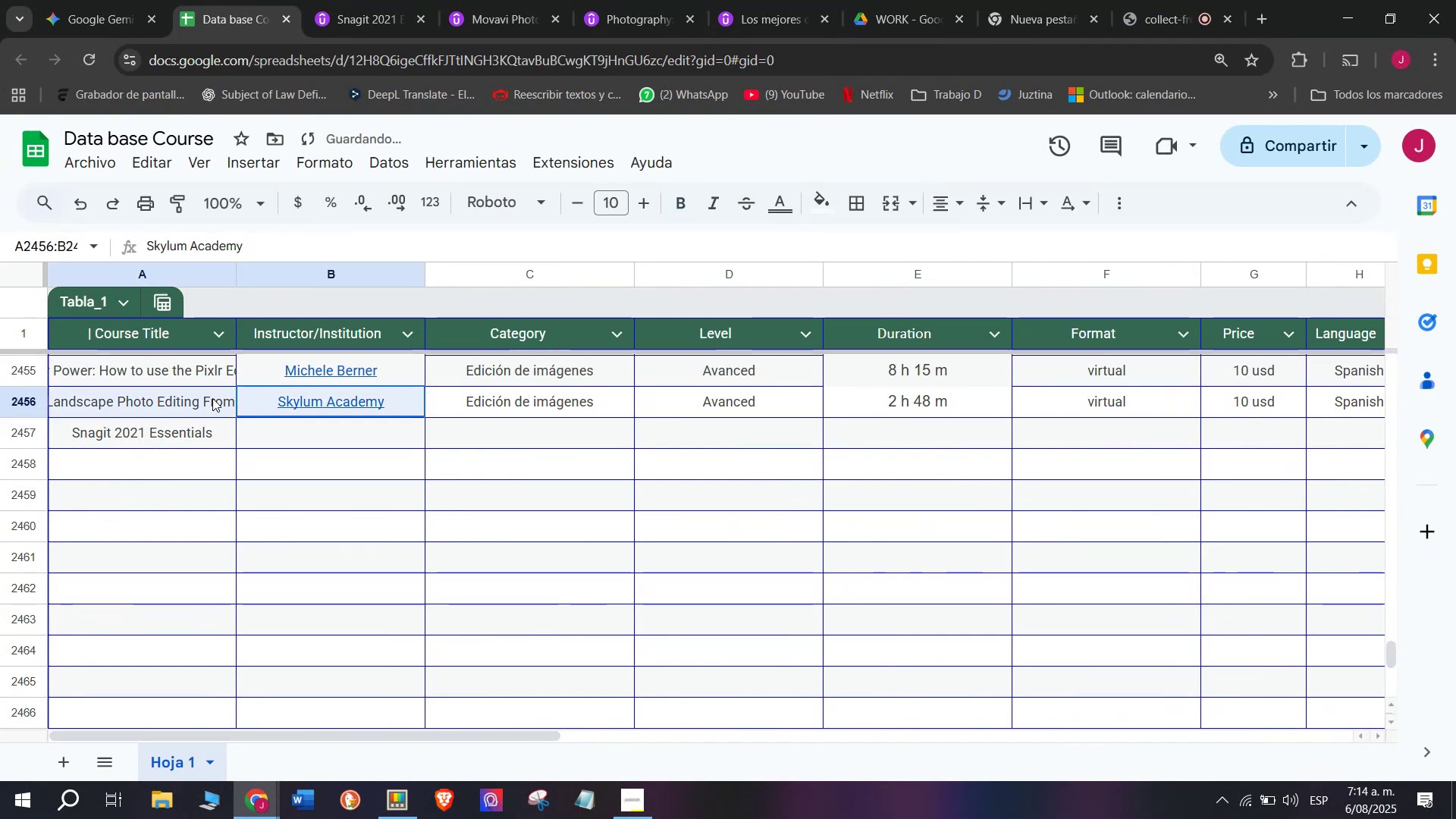 
left_click([211, 397])
 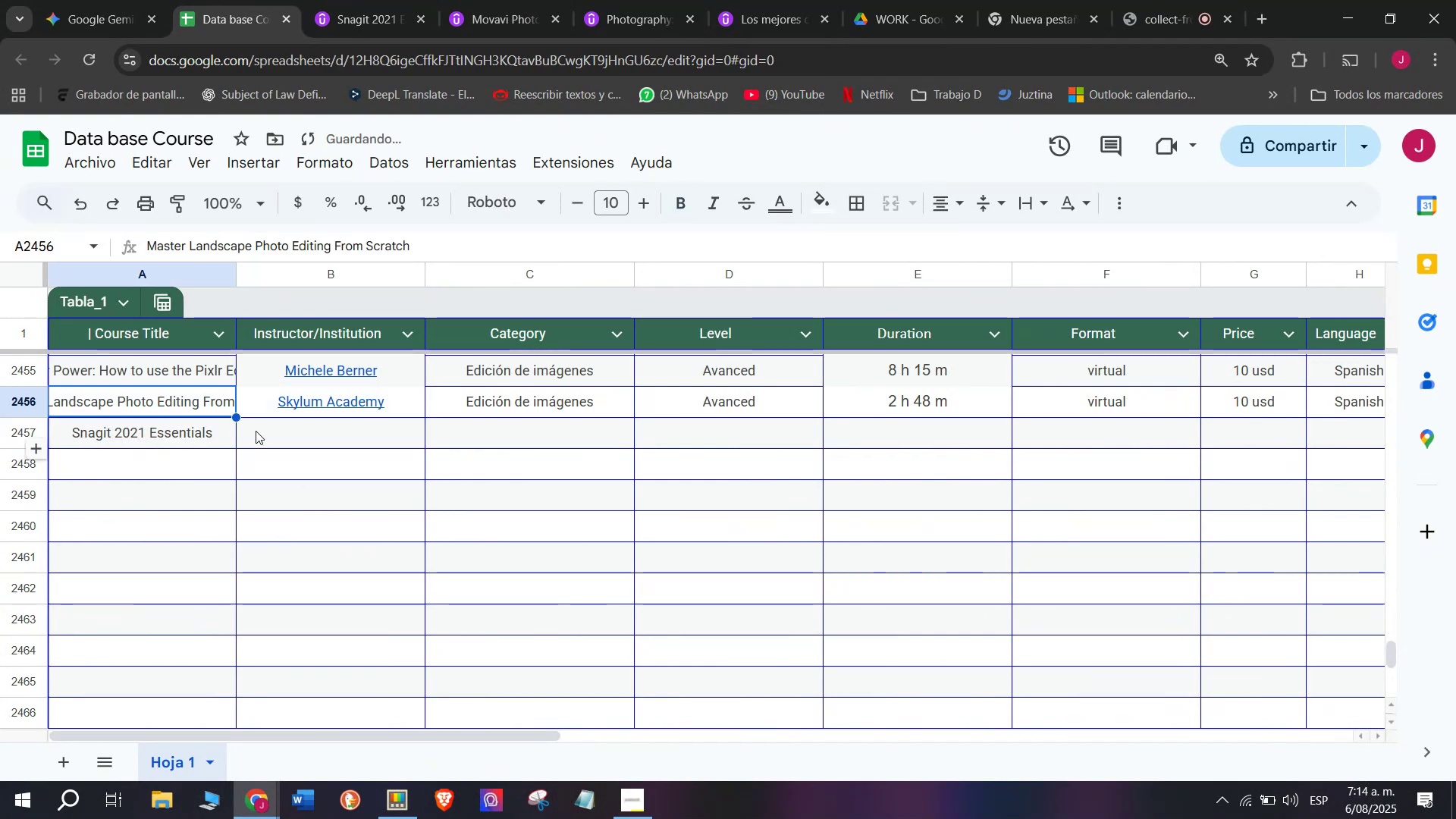 
double_click([288, 442])
 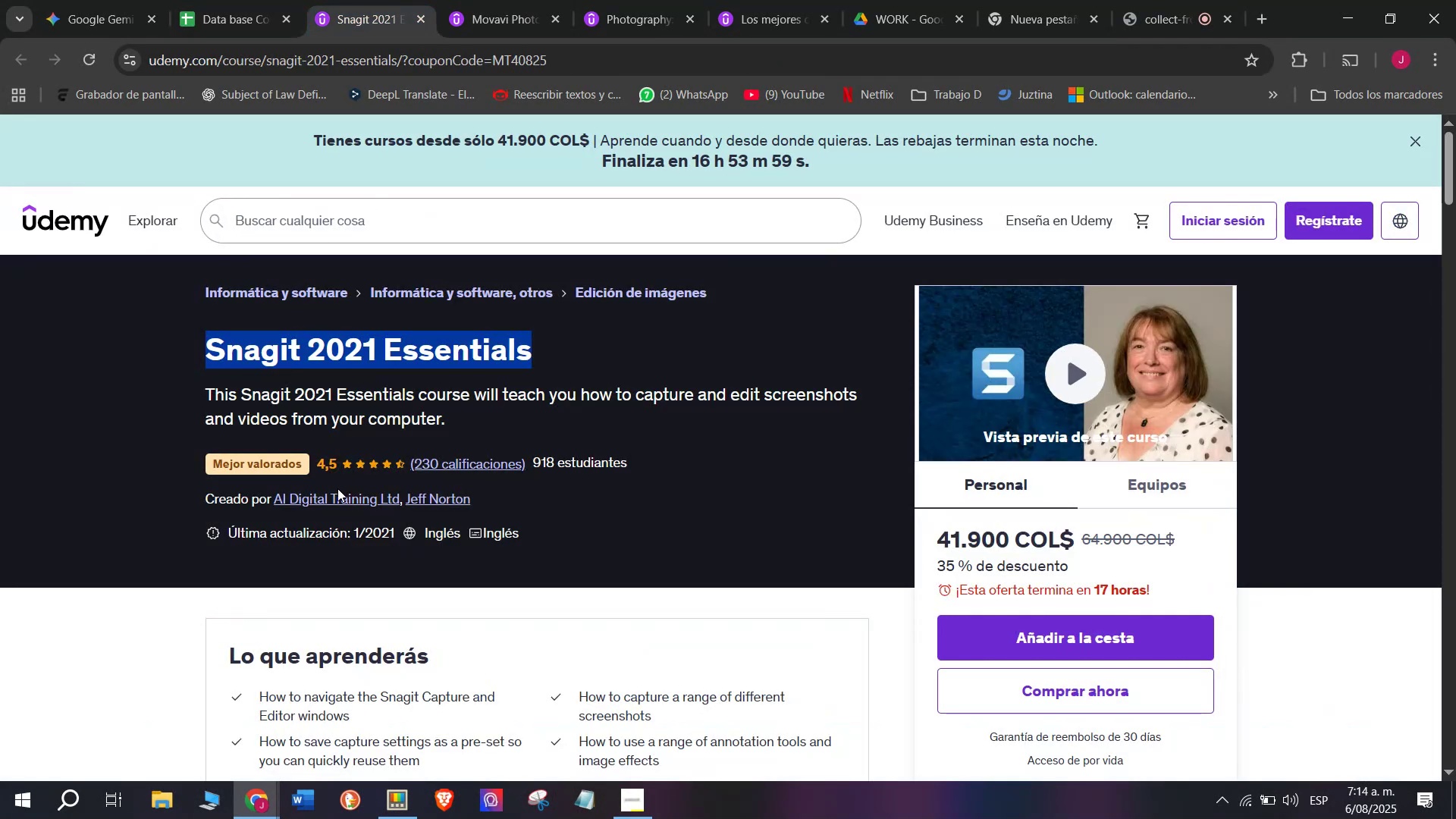 
left_click([322, 500])
 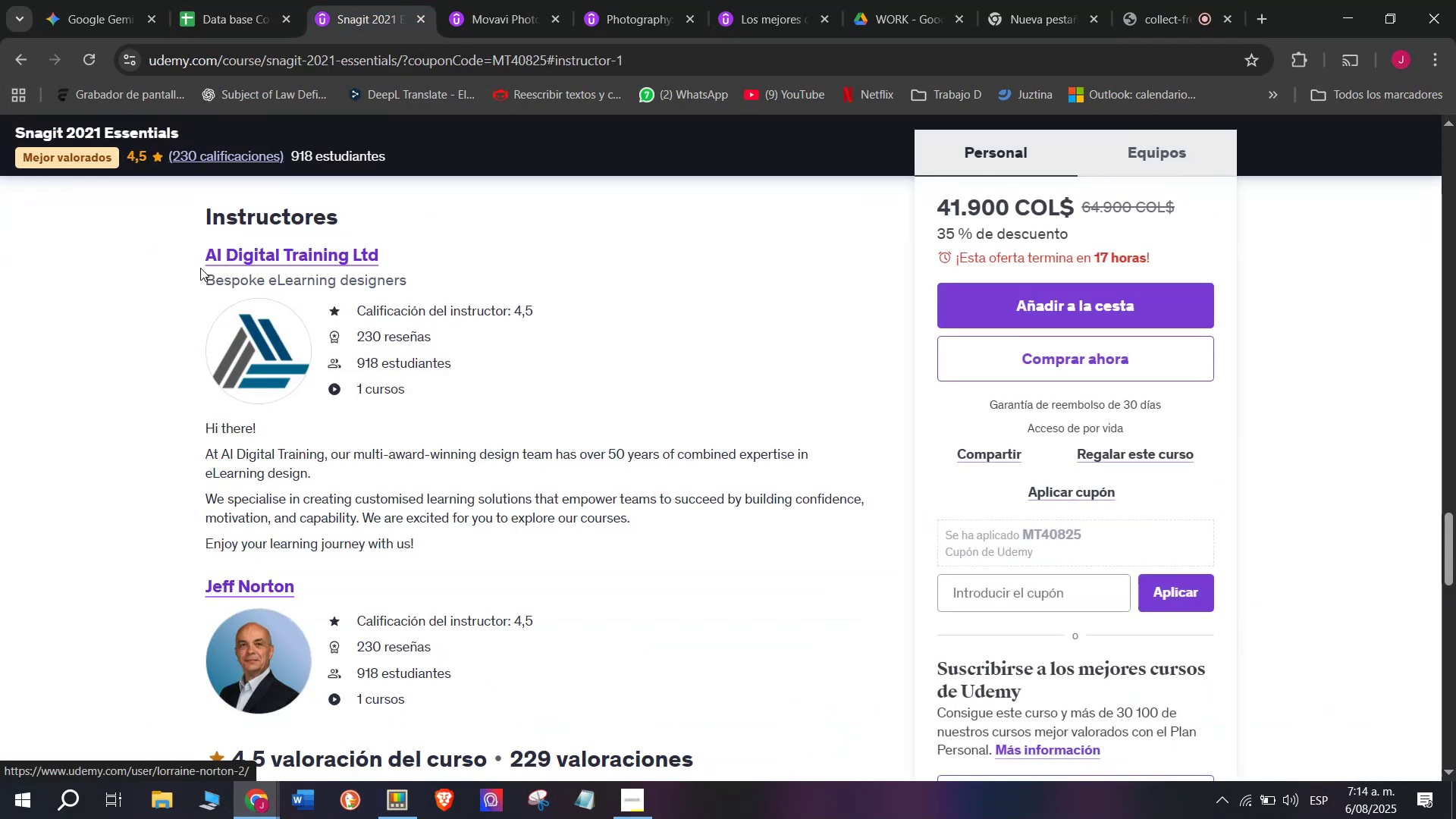 
left_click_drag(start_coordinate=[193, 259], to_coordinate=[441, 265])
 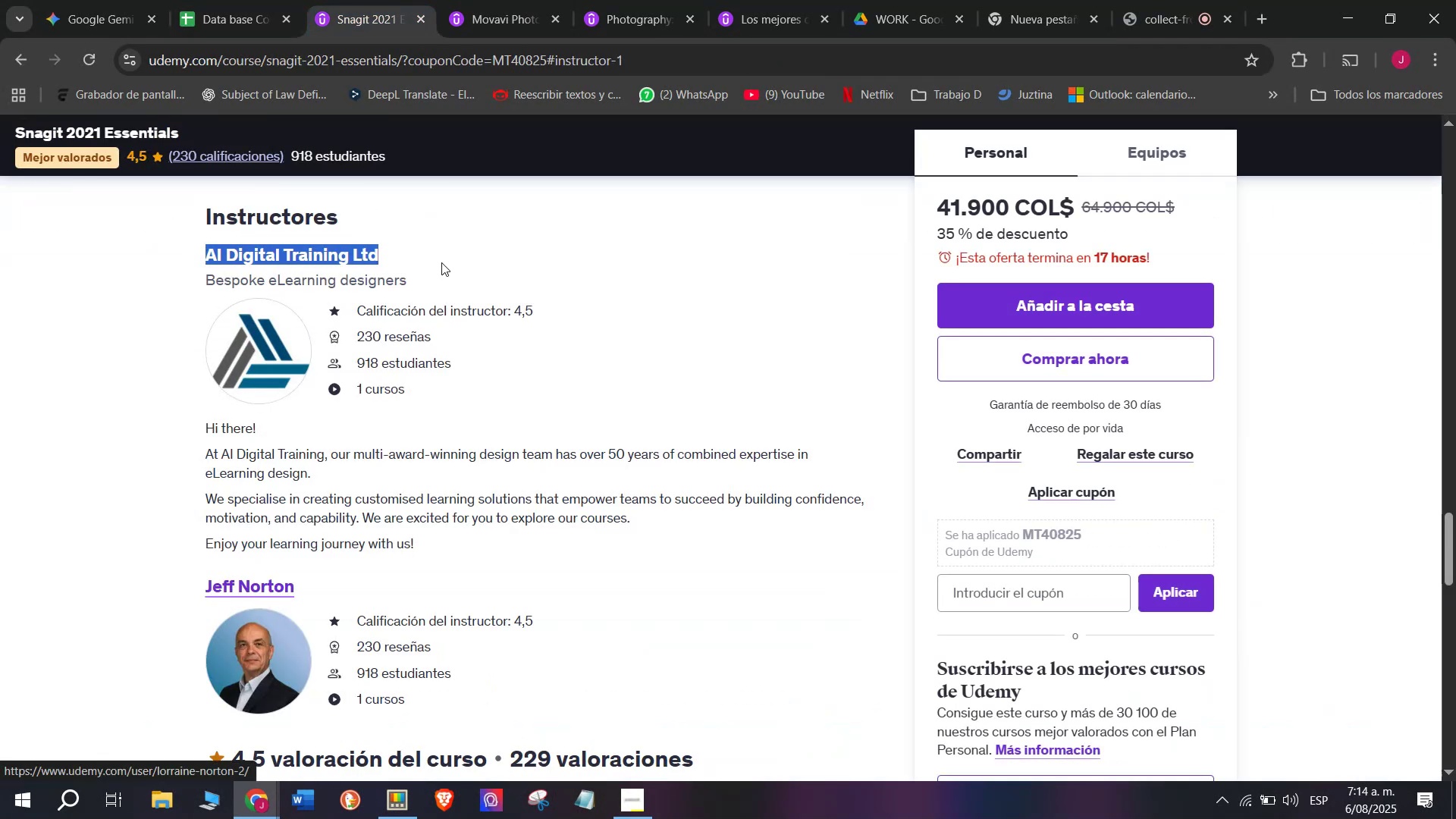 
key(Control+ControlLeft)
 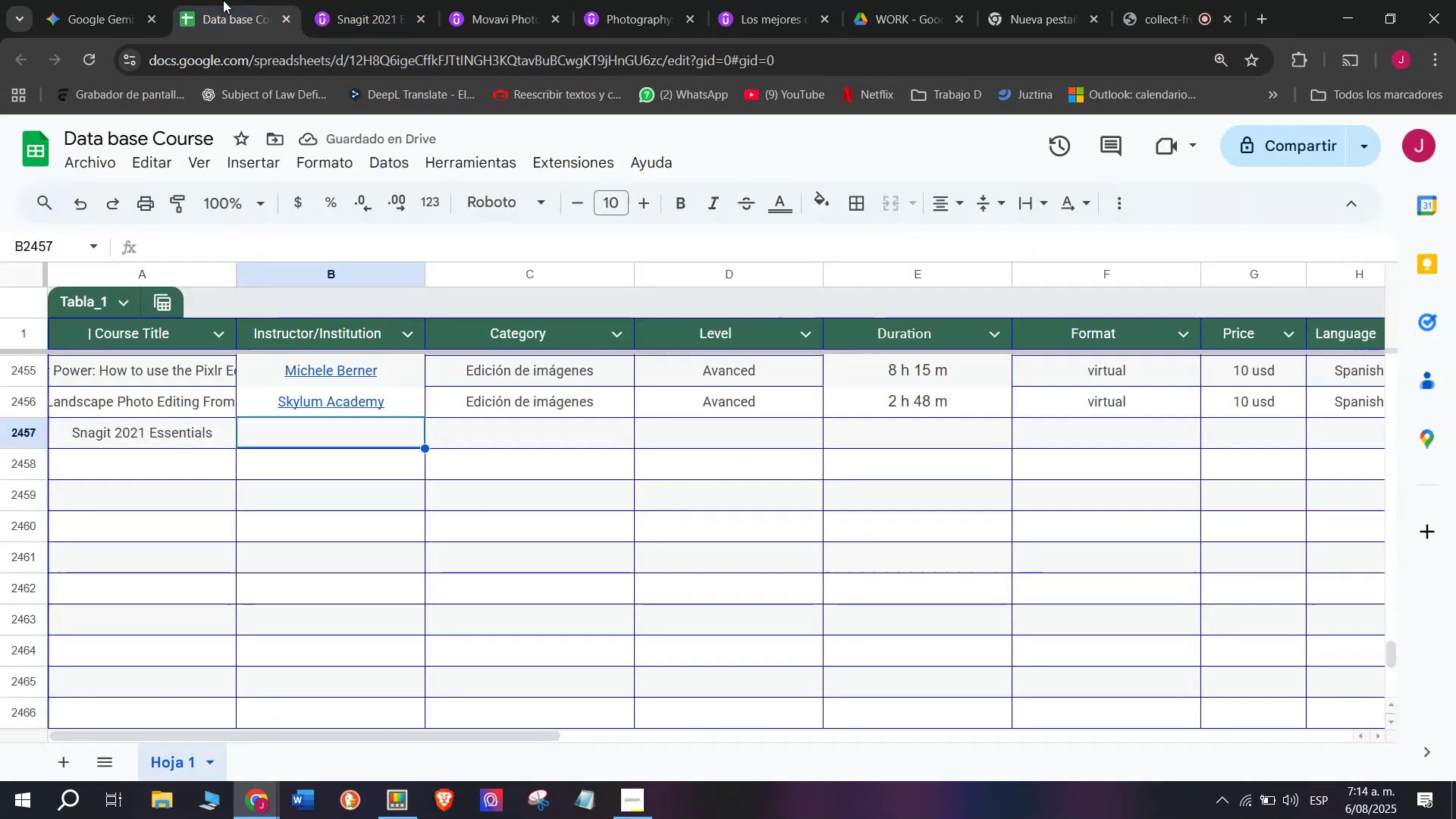 
key(Break)
 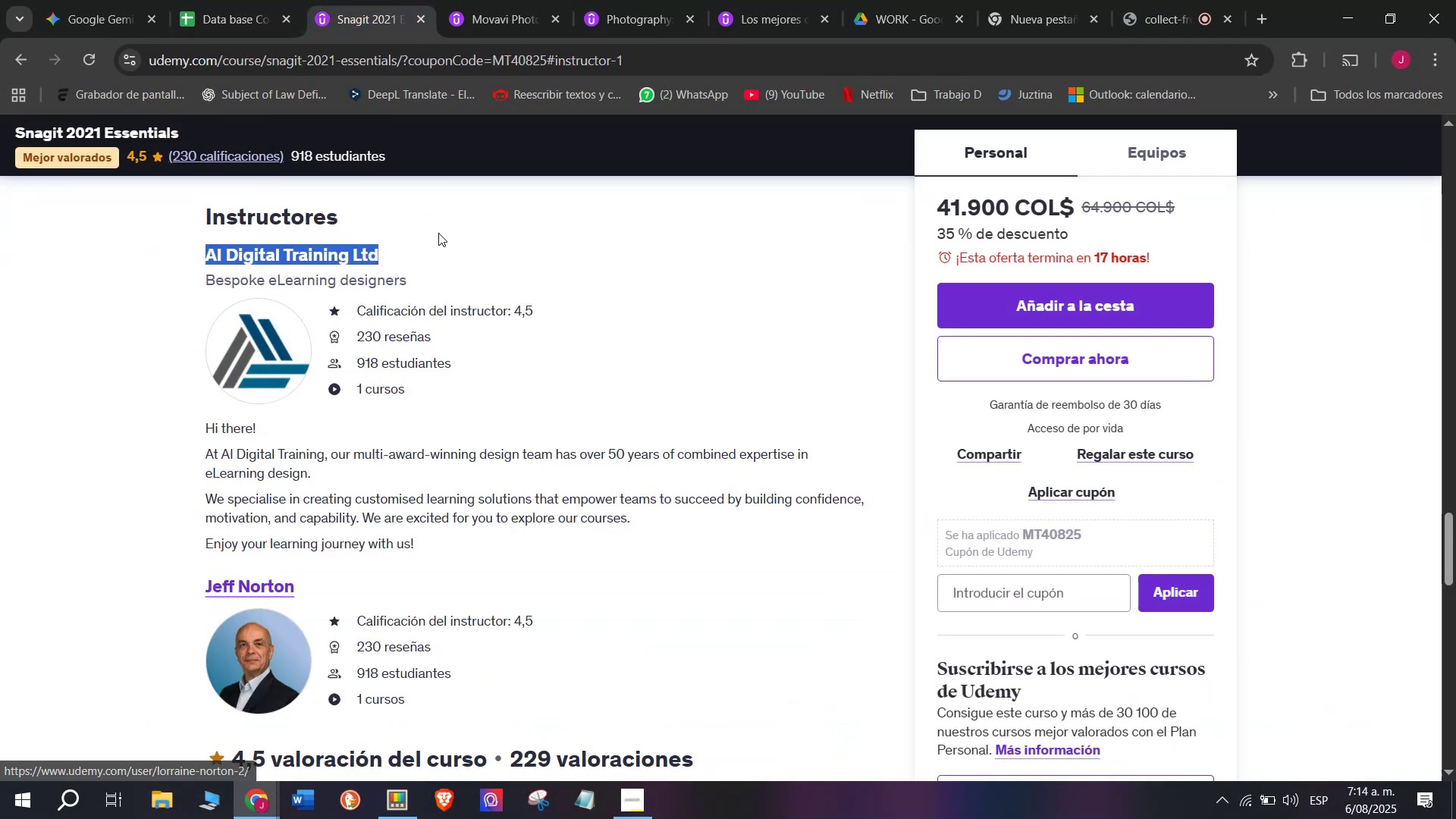 
key(Control+C)
 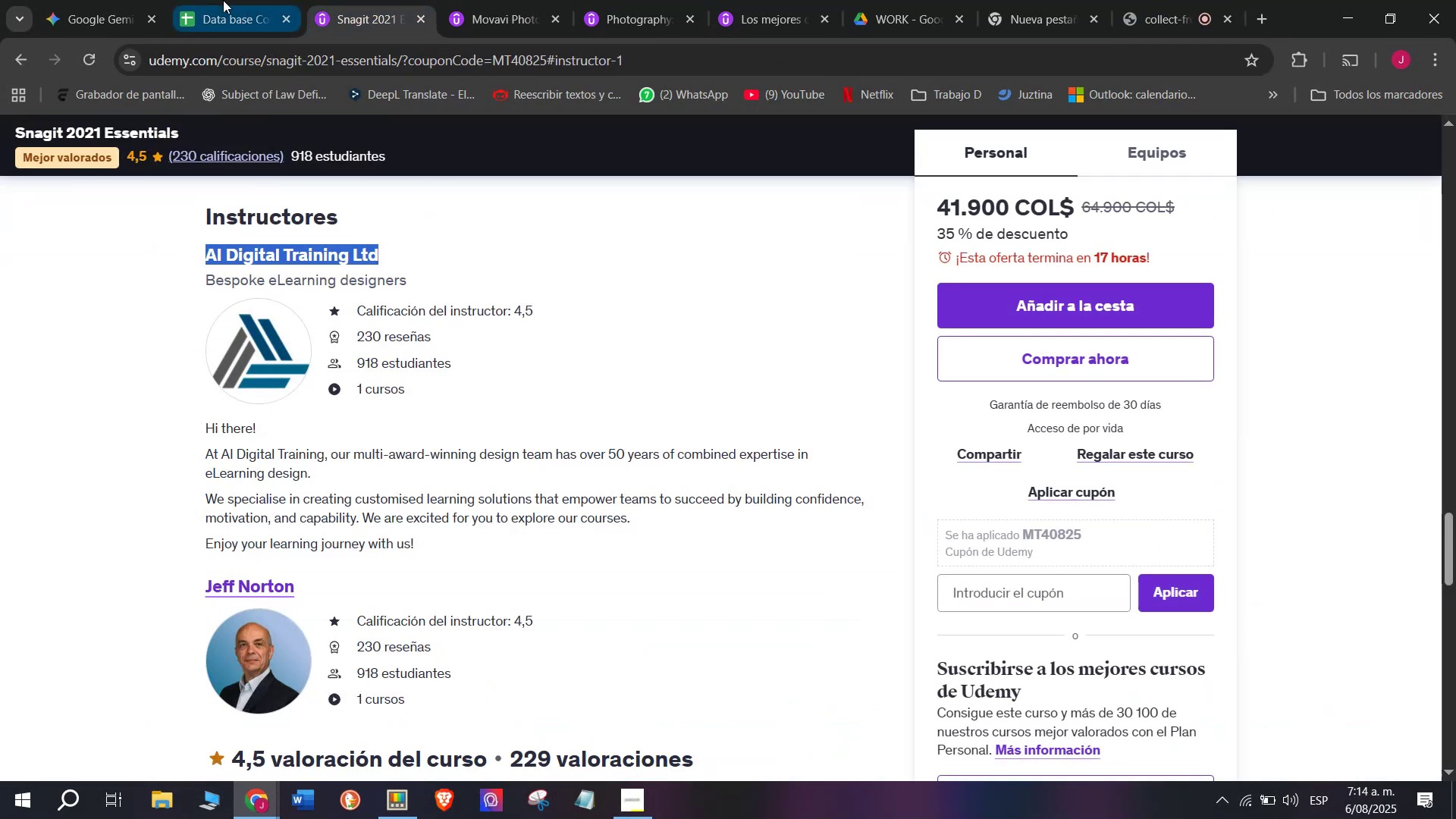 
left_click([223, 0])
 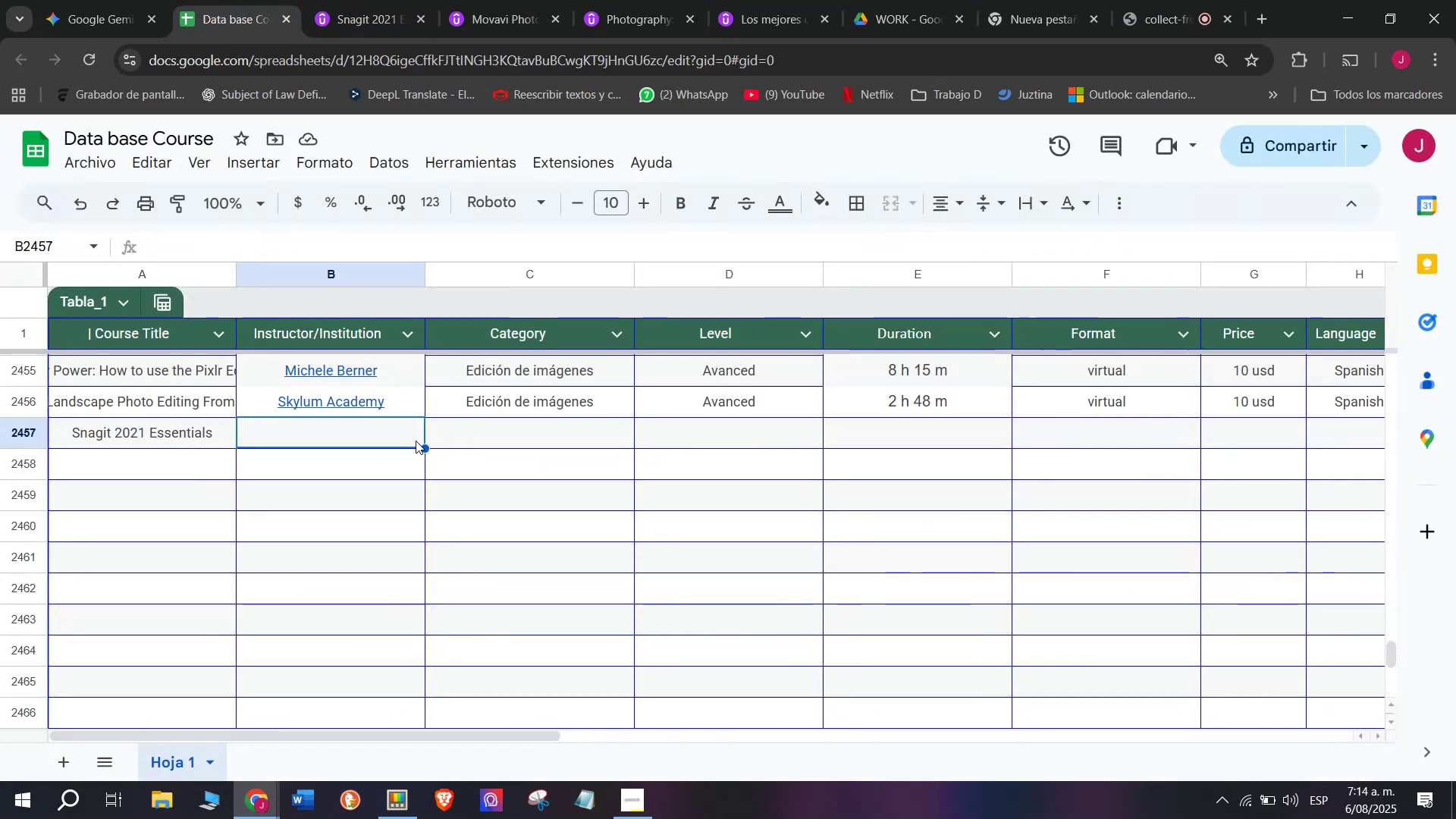 
key(Control+ControlLeft)
 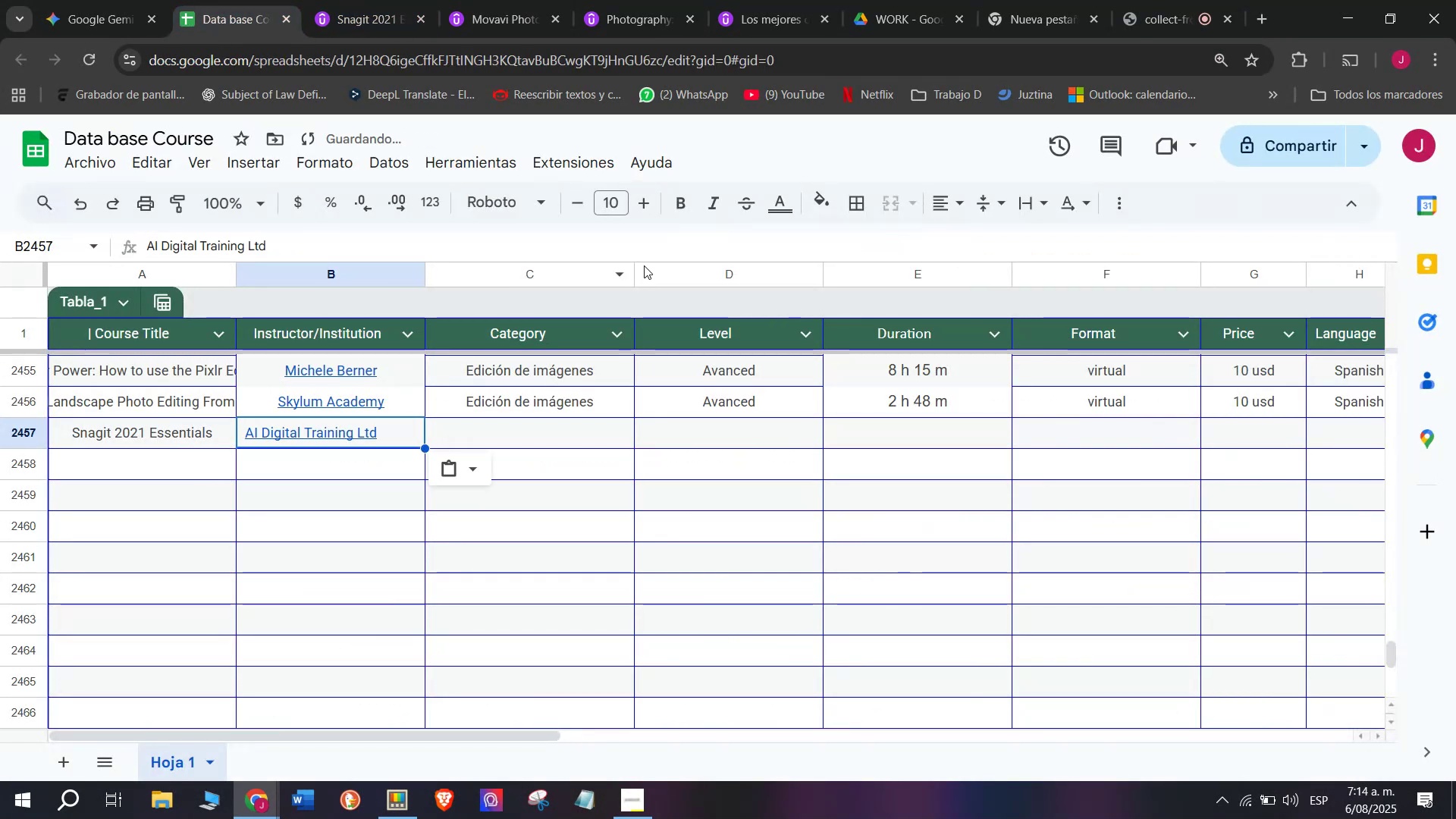 
key(Z)
 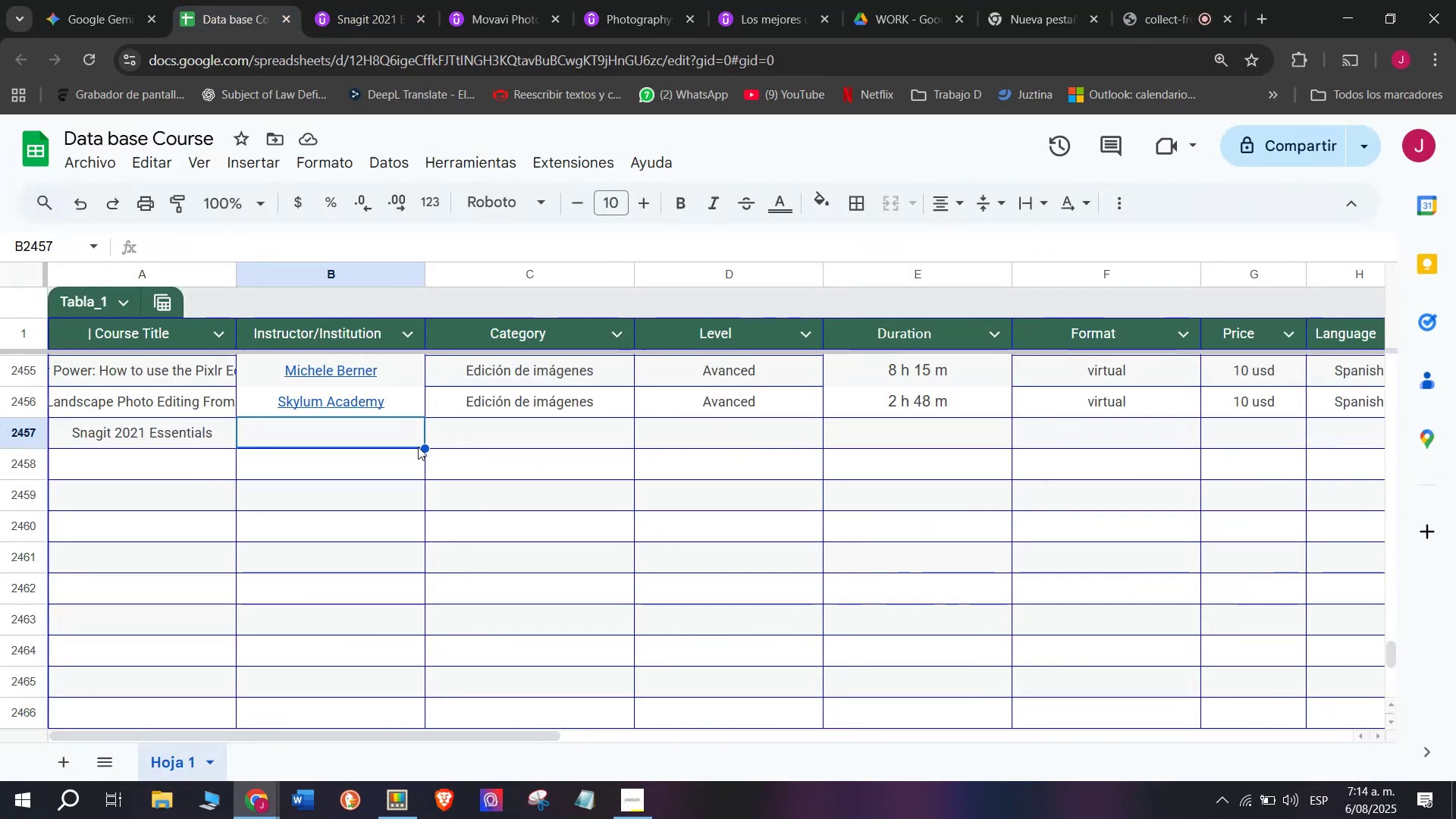 
key(Control+V)
 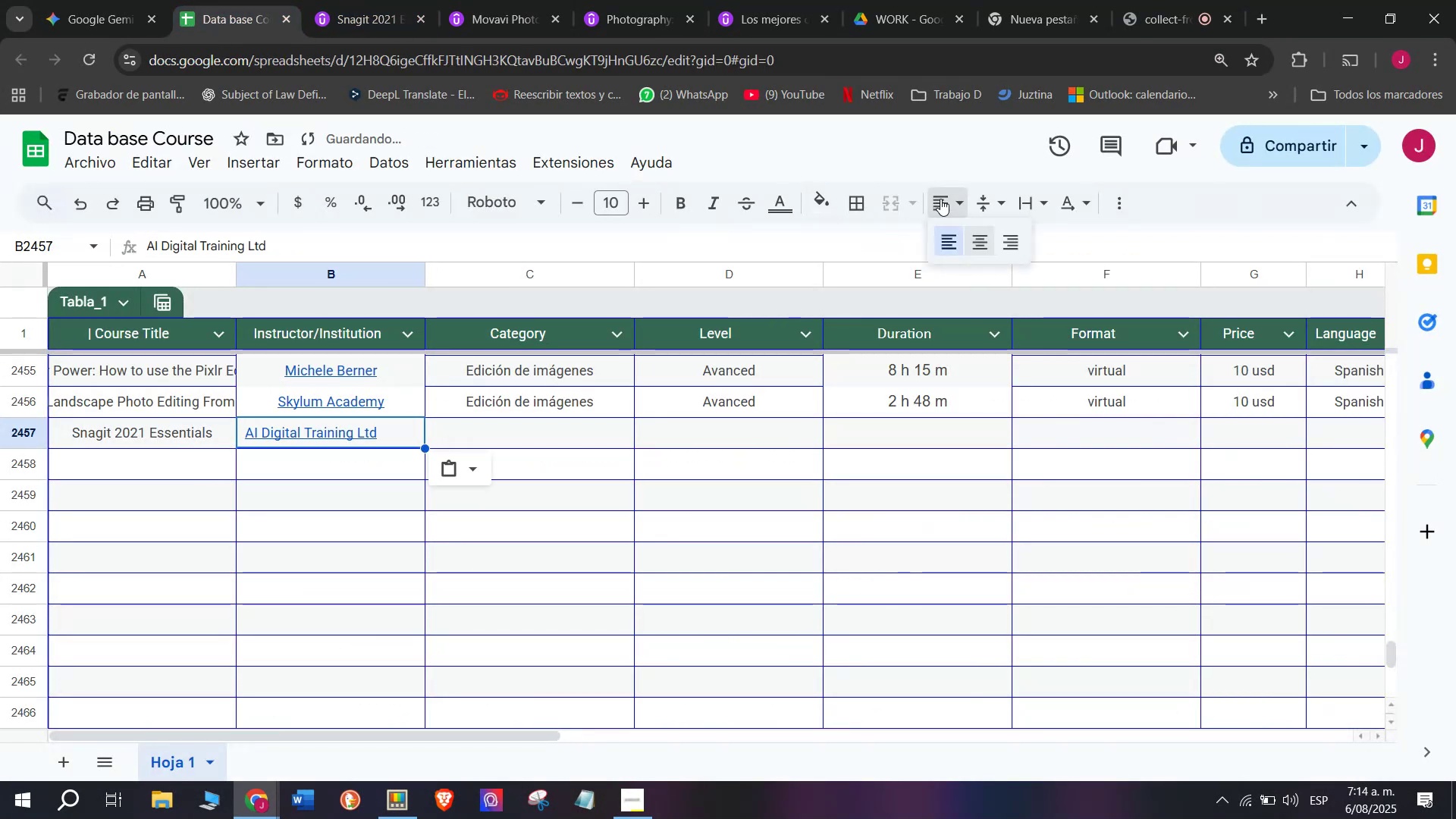 
double_click([979, 246])
 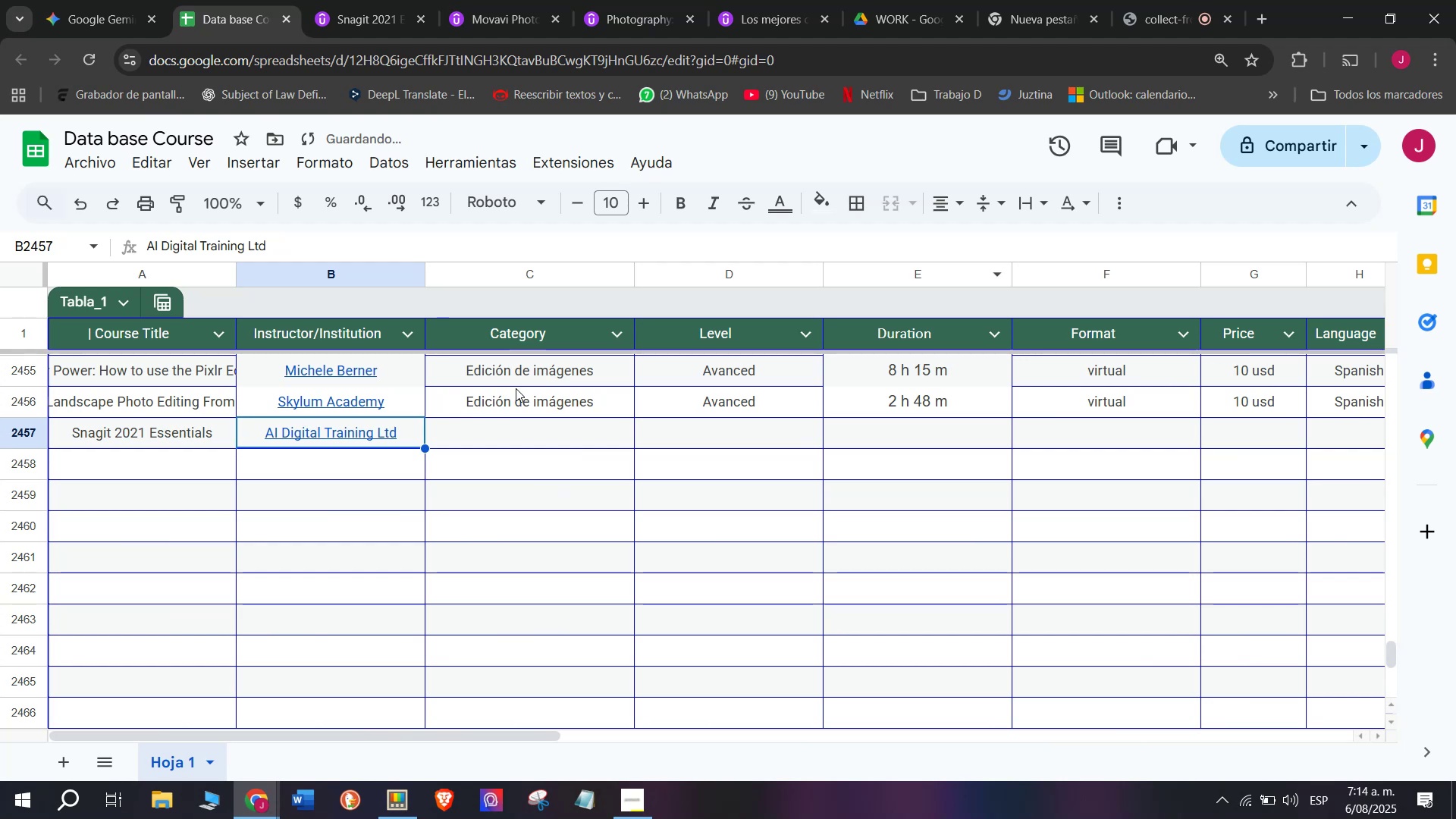 
left_click([523, 399])
 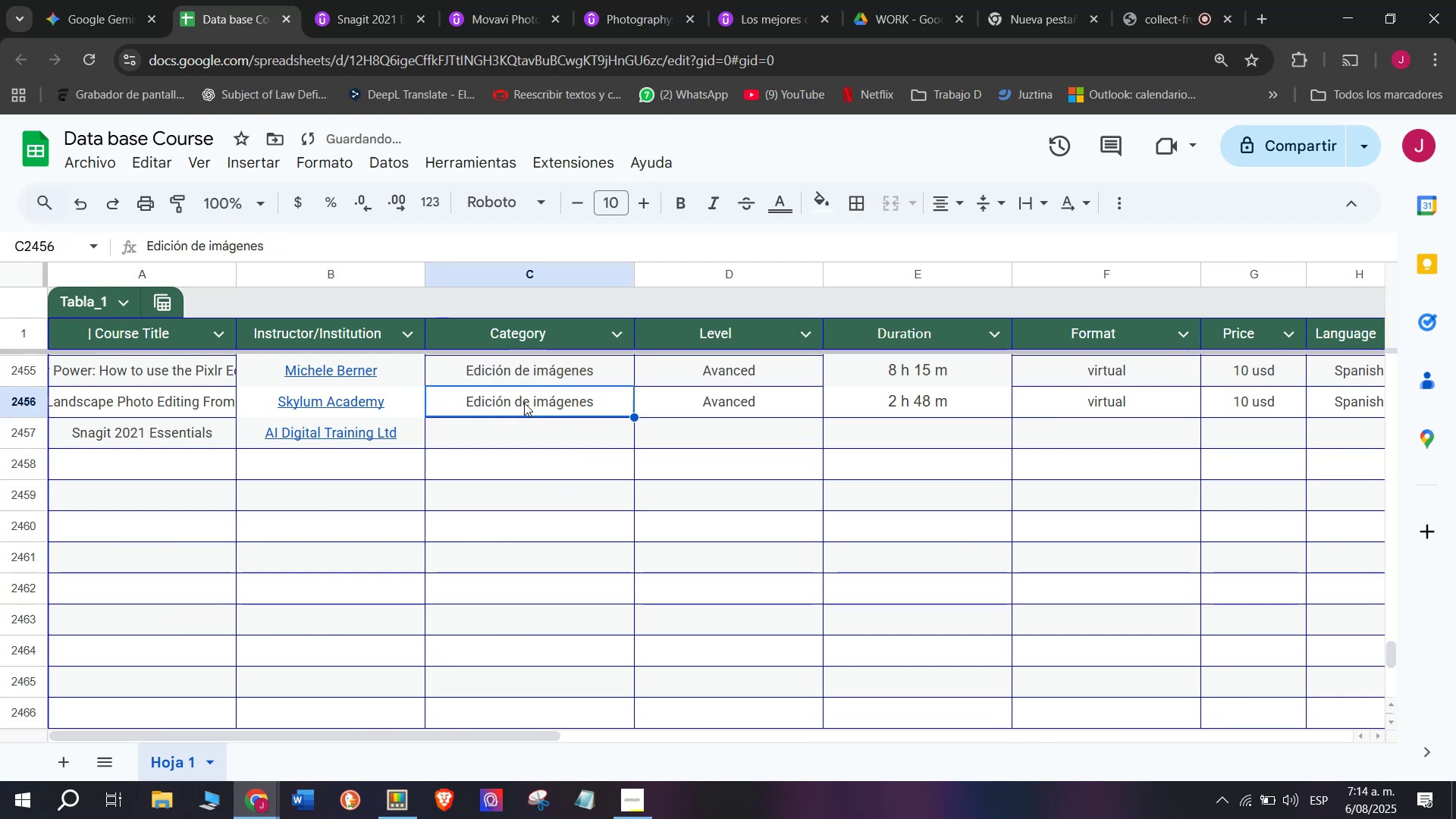 
key(Control+ControlLeft)
 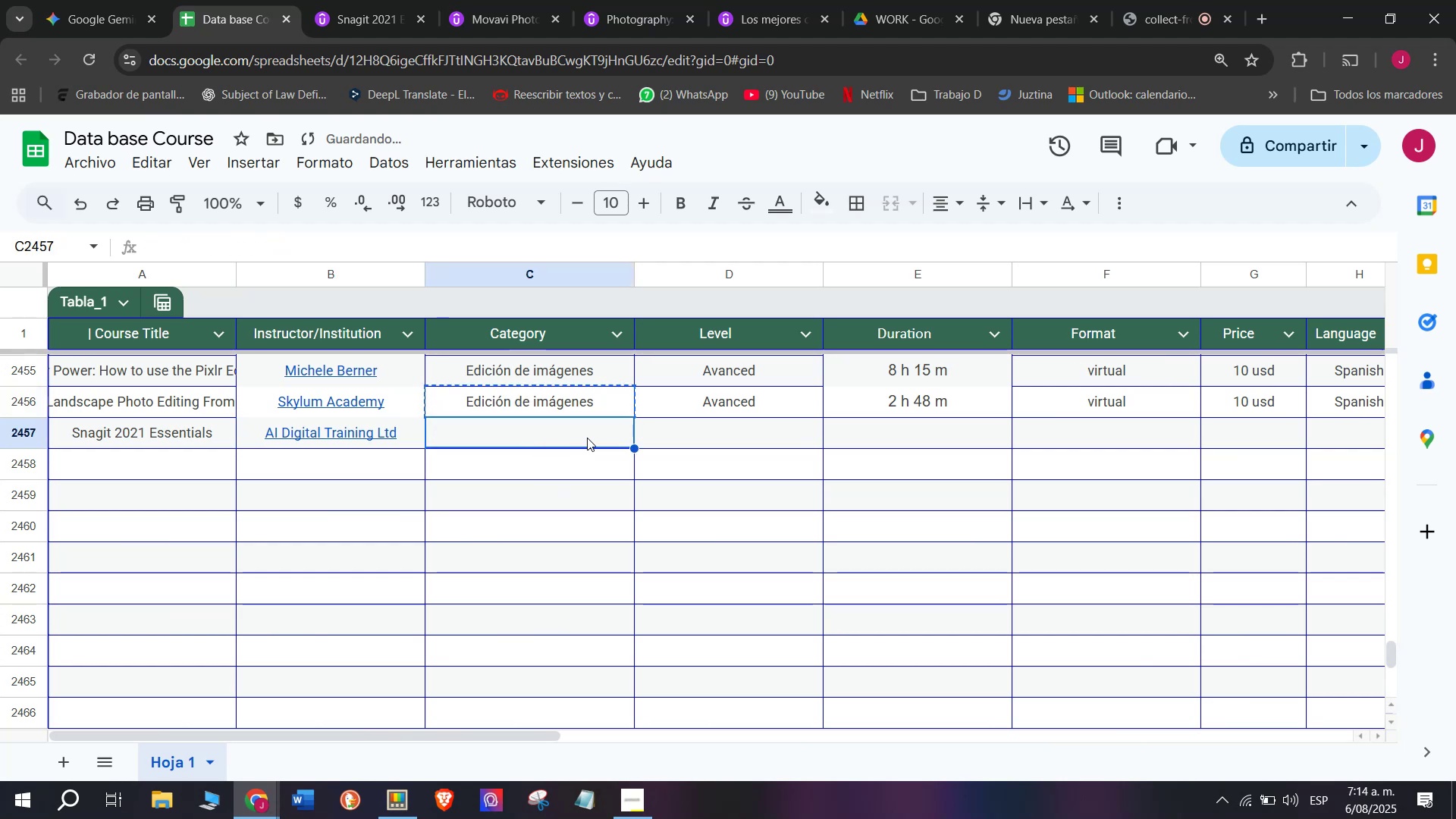 
key(Break)
 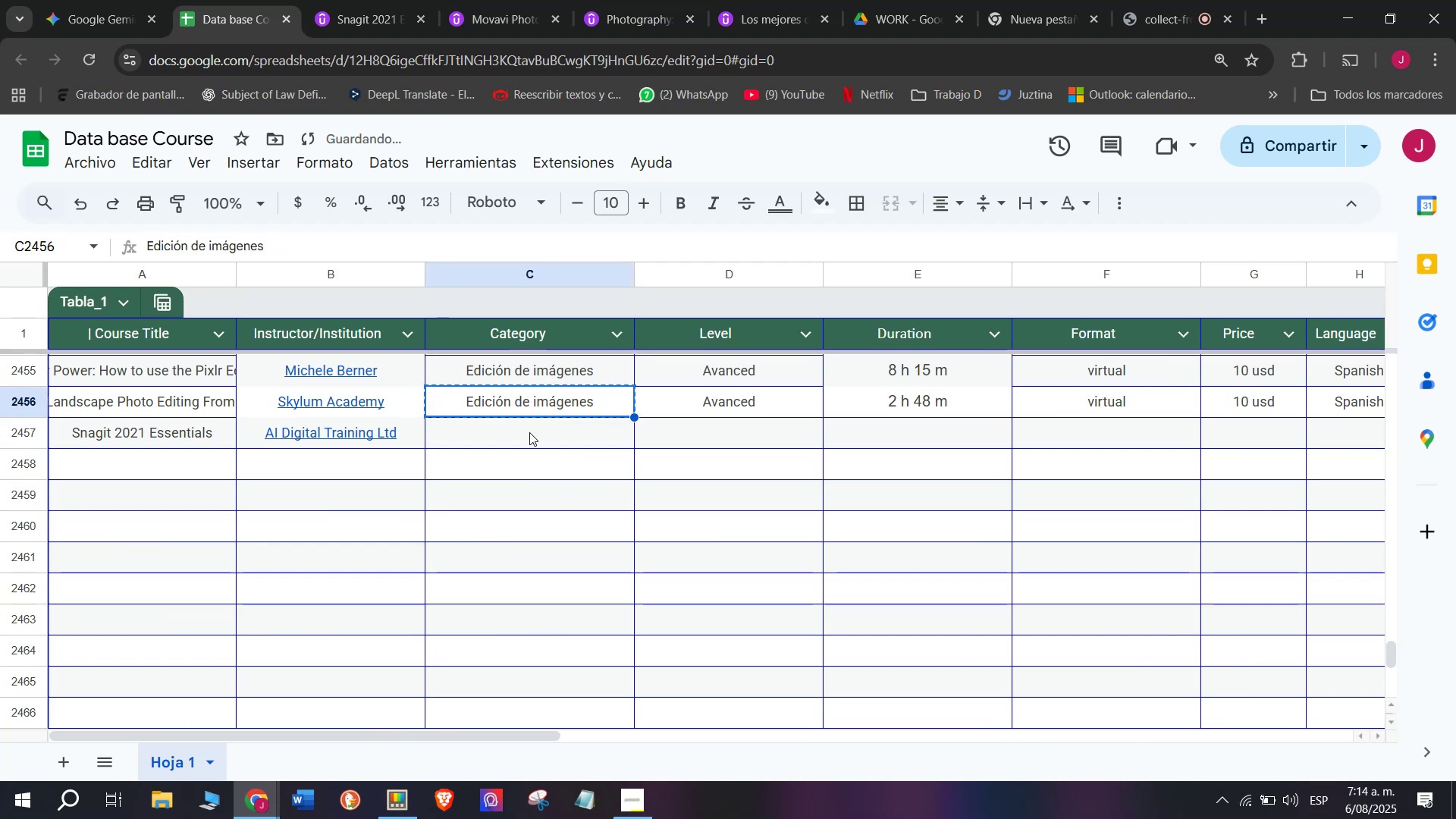 
key(Control+C)
 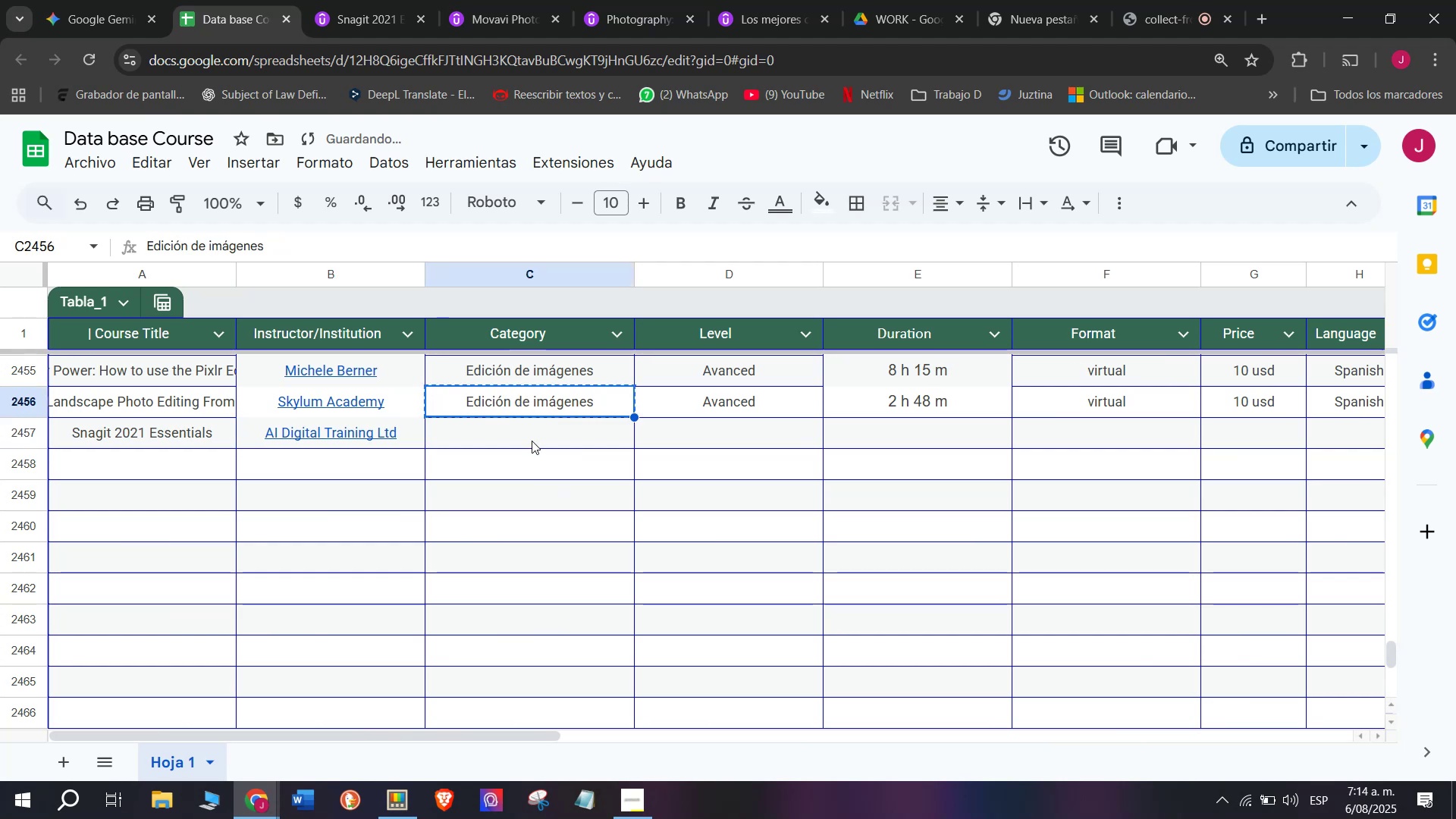 
double_click([532, 441])
 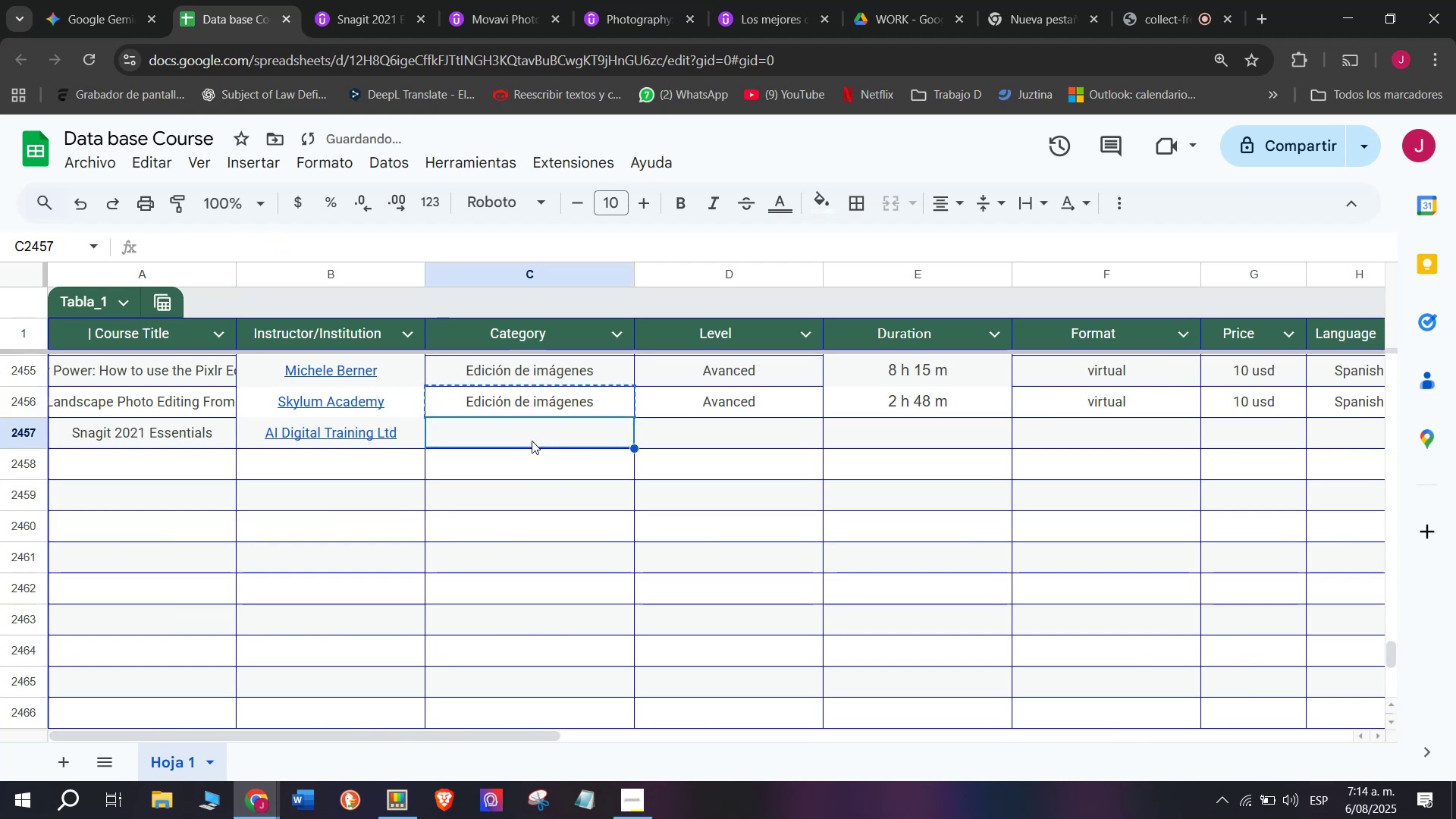 
key(Z)
 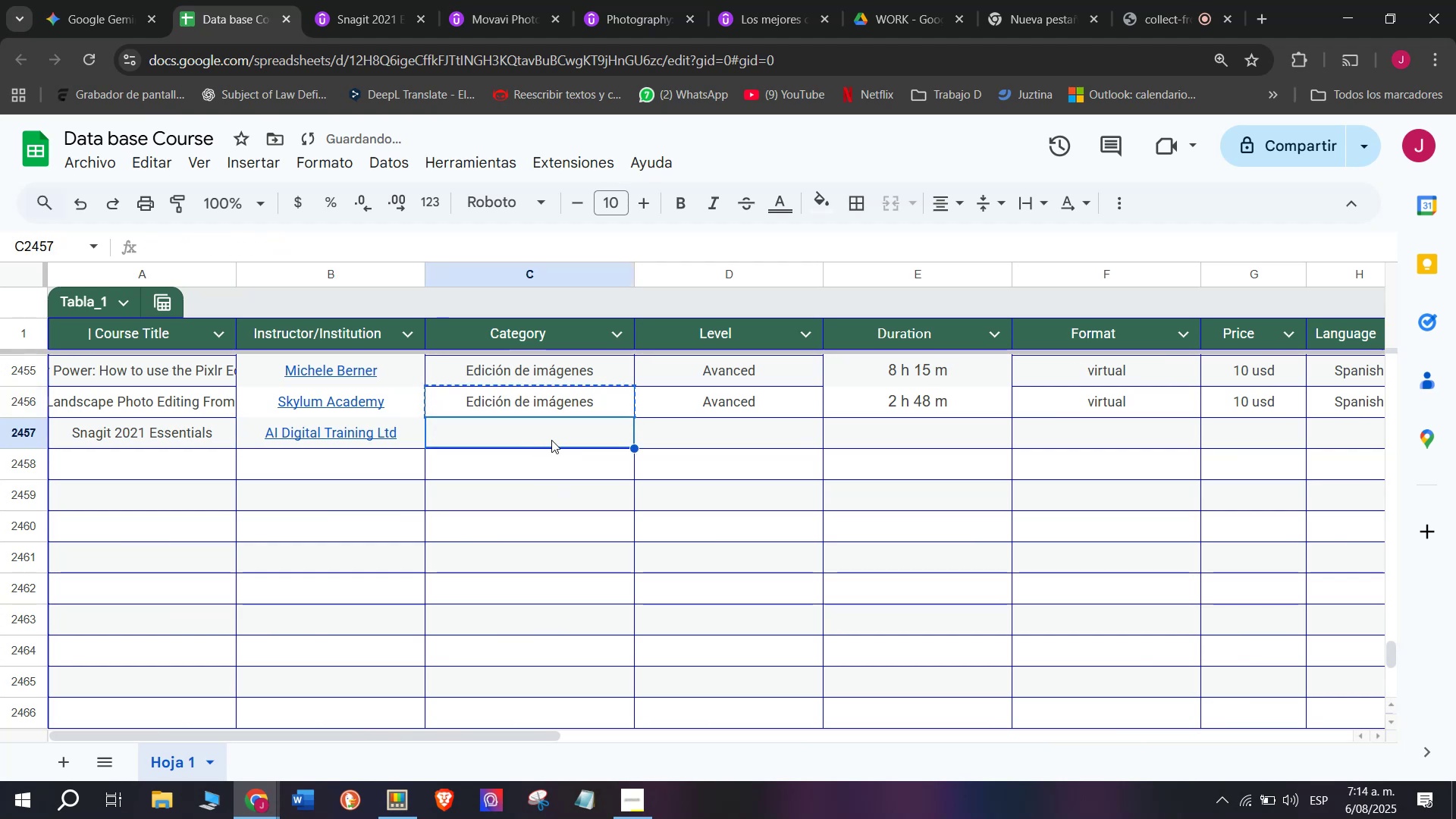 
key(Control+ControlLeft)
 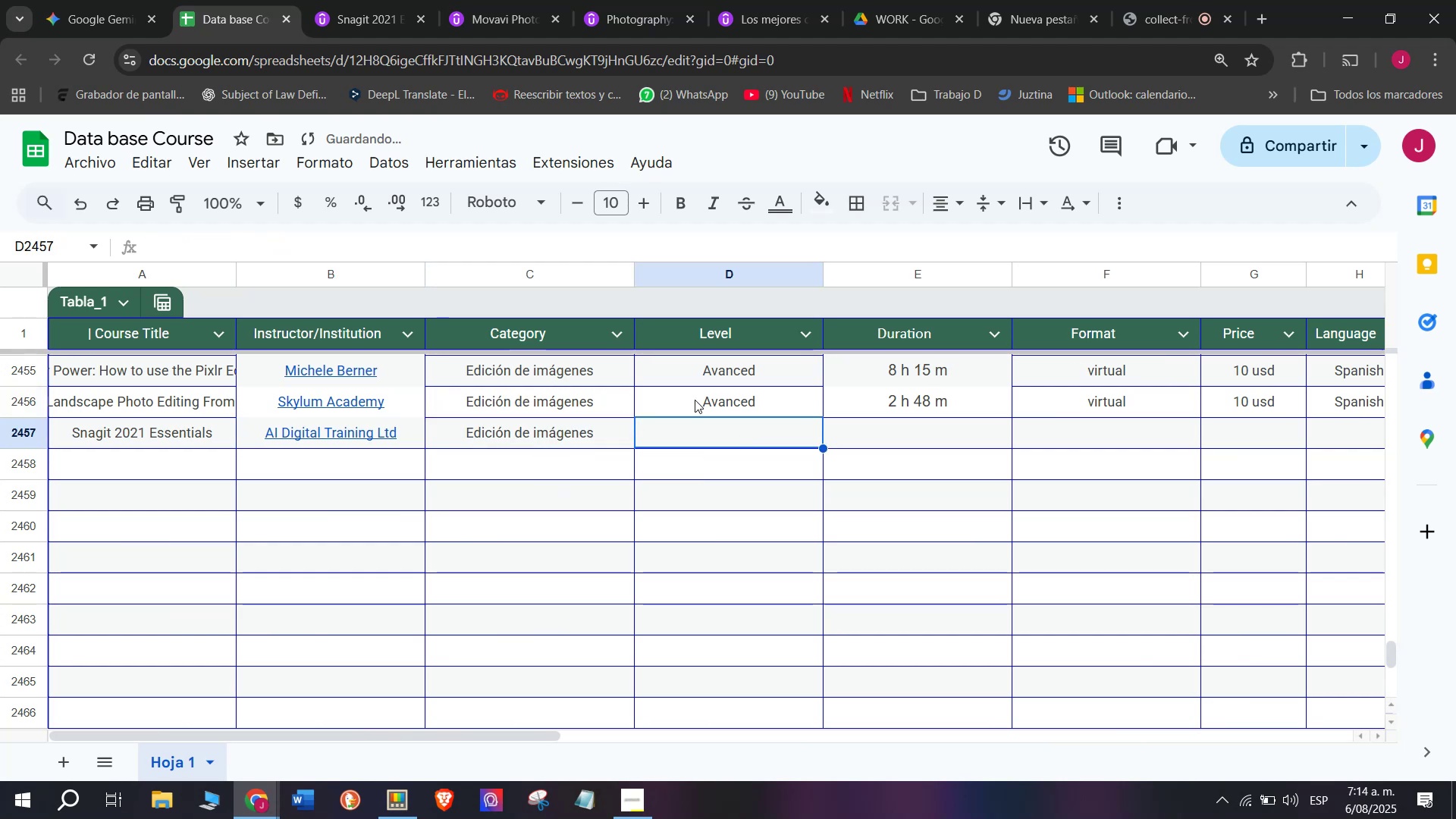 
key(Control+V)
 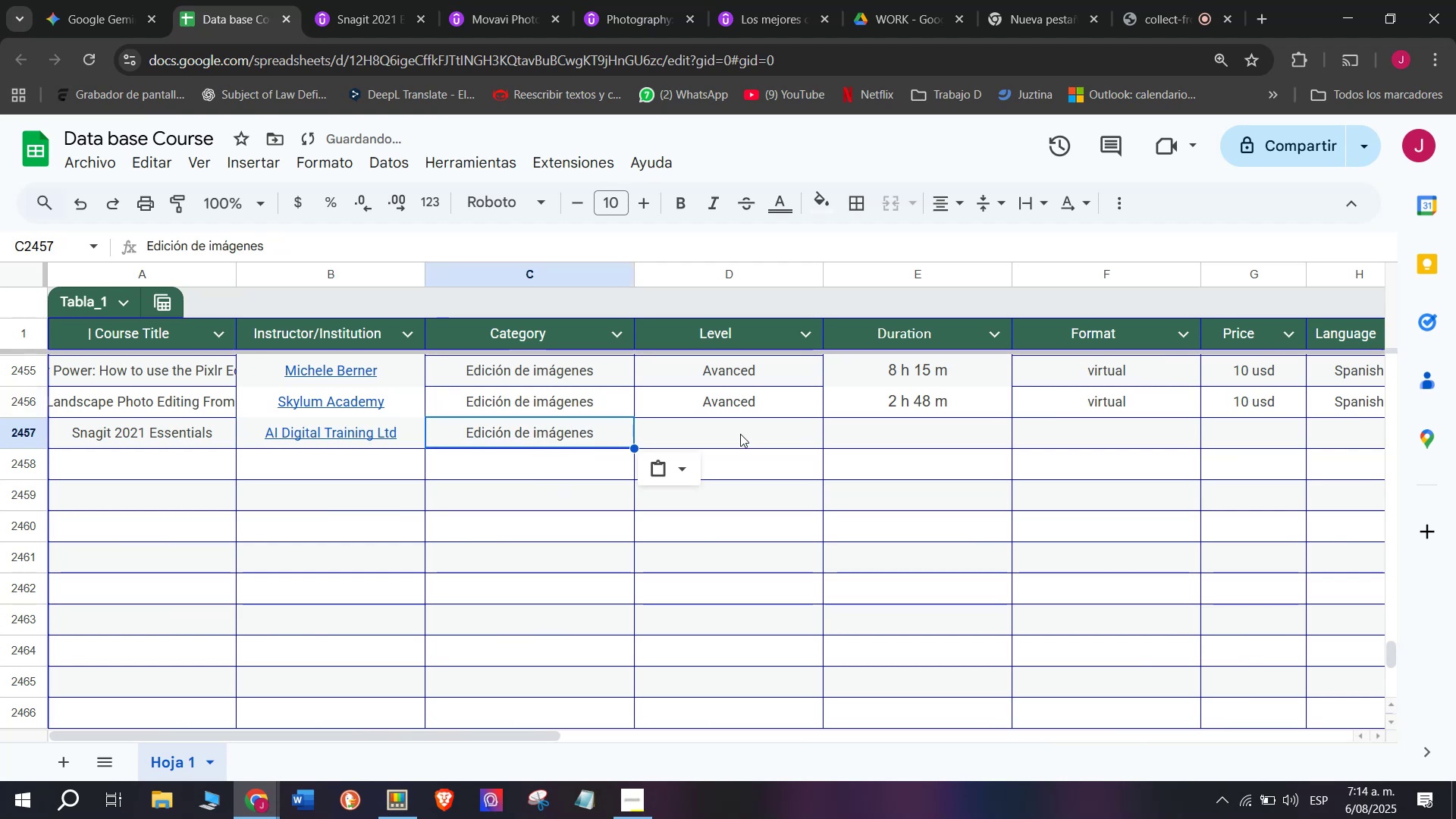 
triple_click([740, 434])
 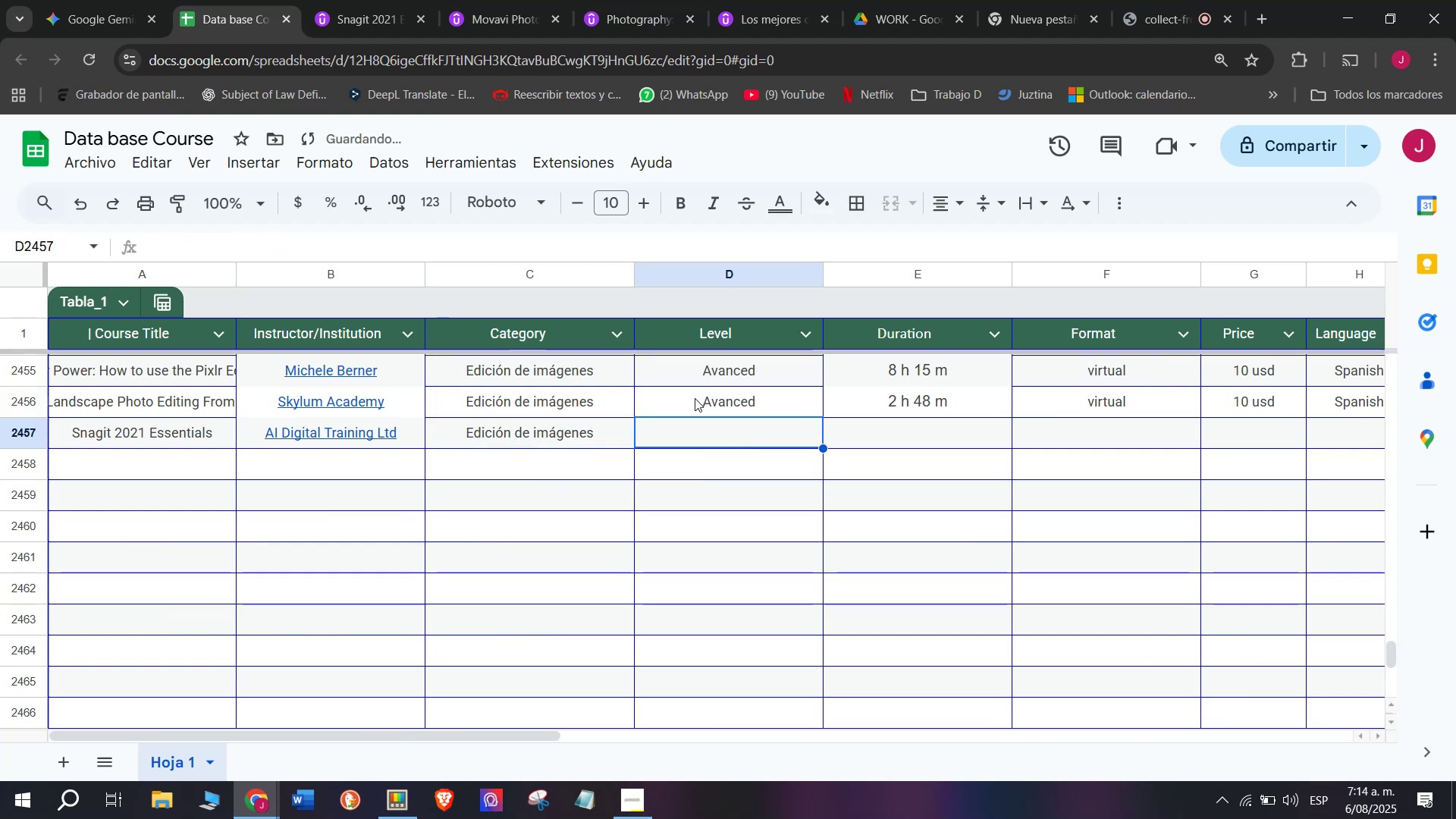 
triple_click([695, 398])
 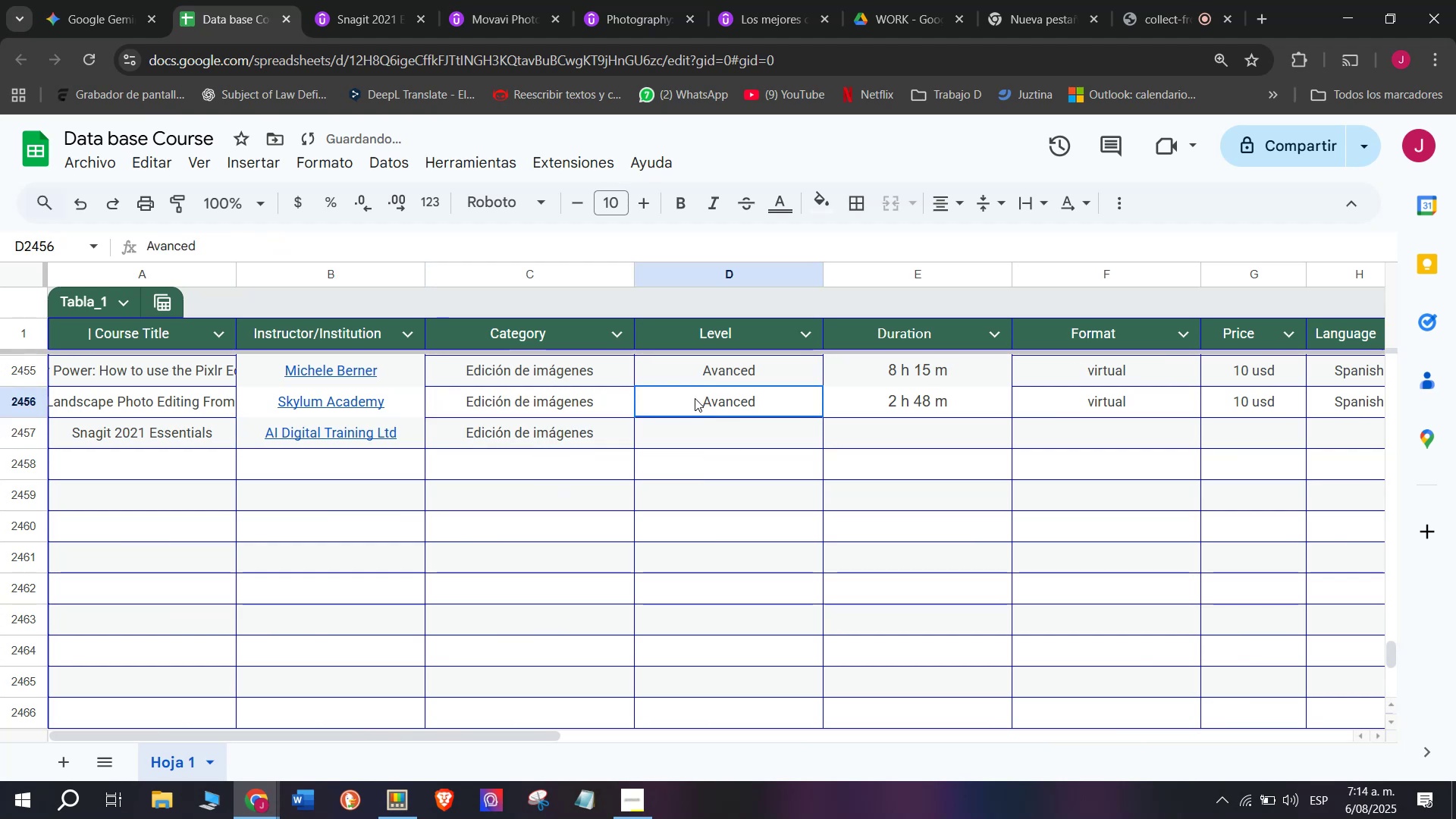 
key(Control+ControlLeft)
 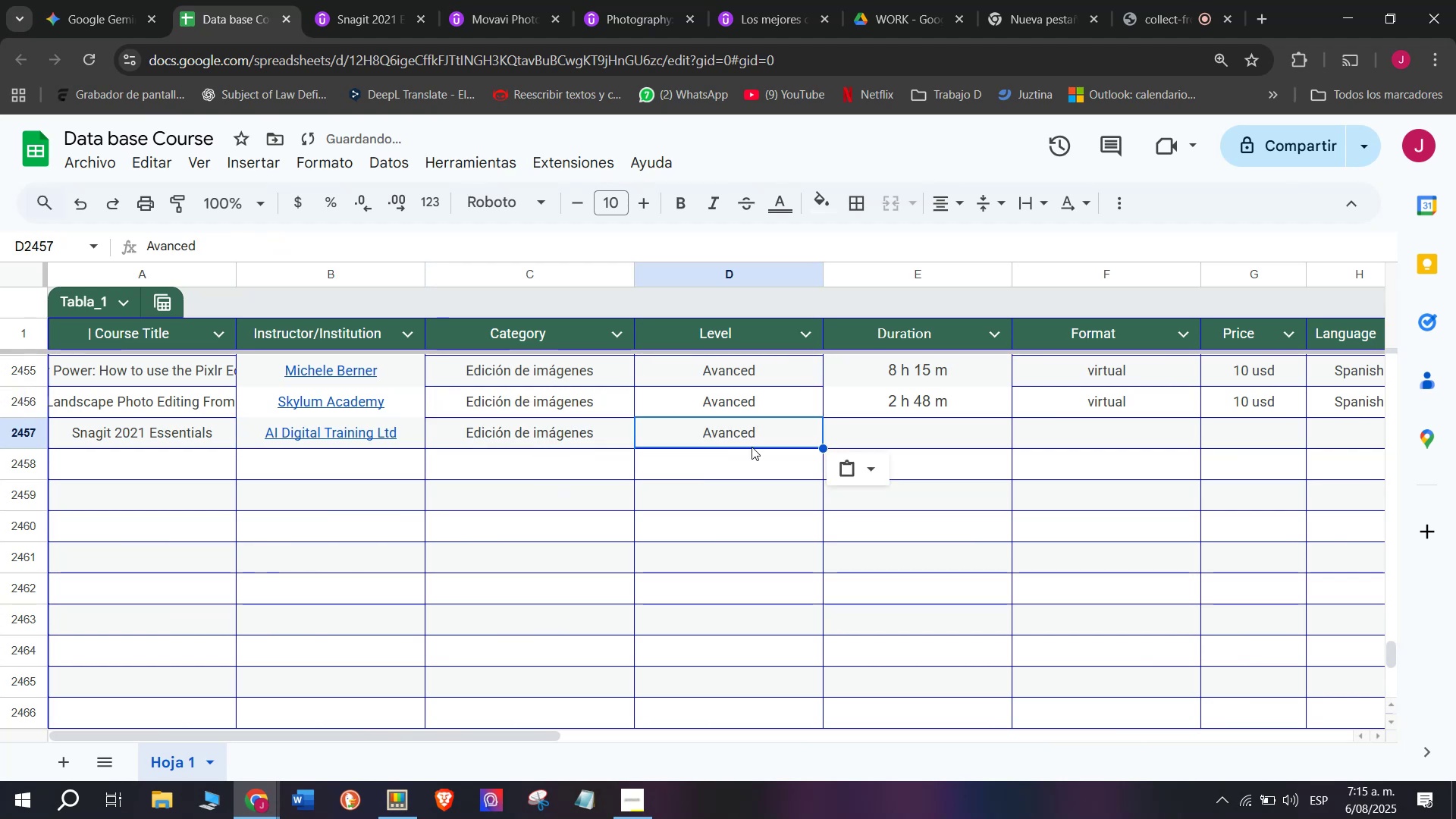 
key(Break)
 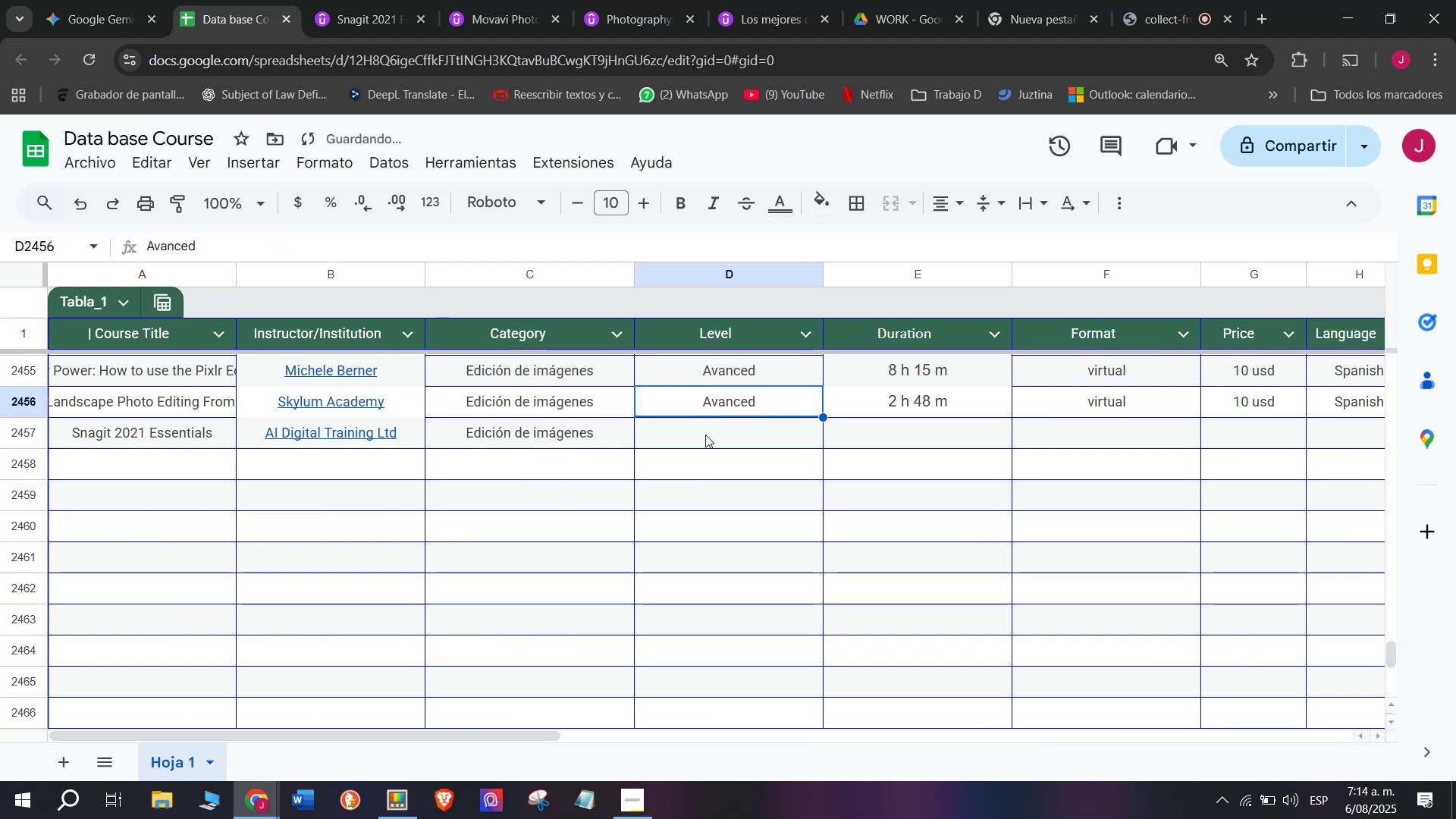 
key(Control+C)
 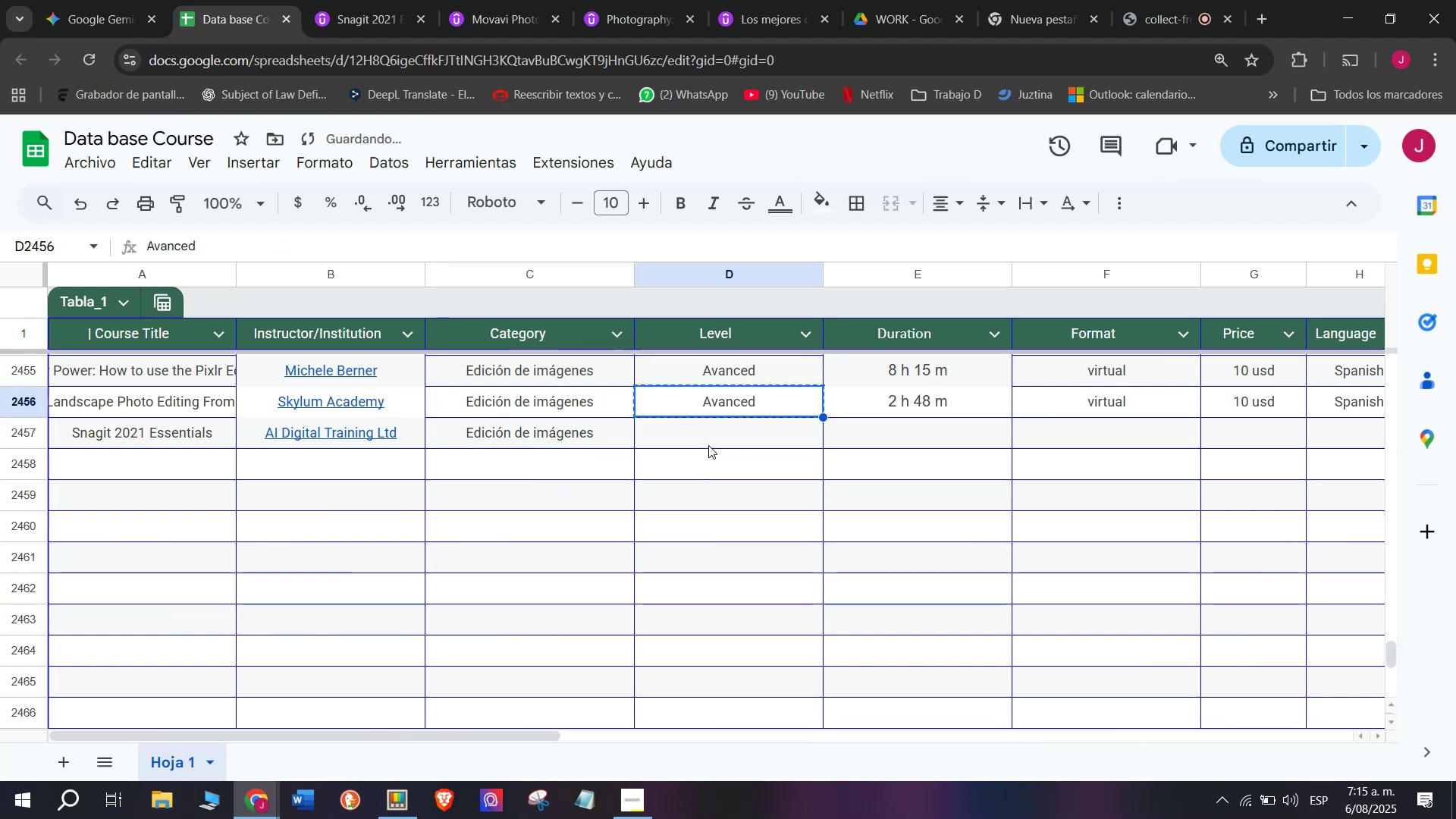 
key(Control+ControlLeft)
 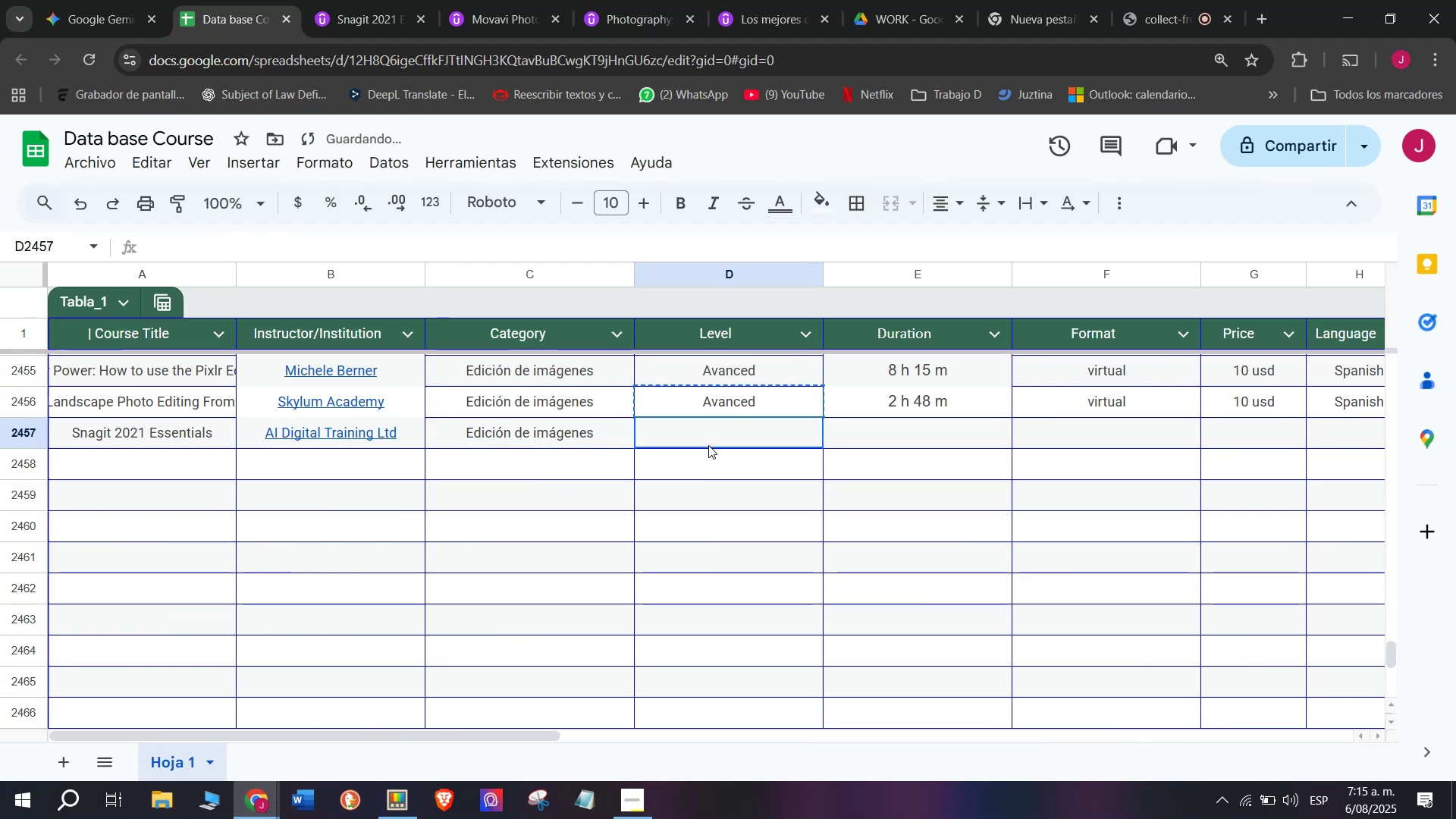 
key(Z)
 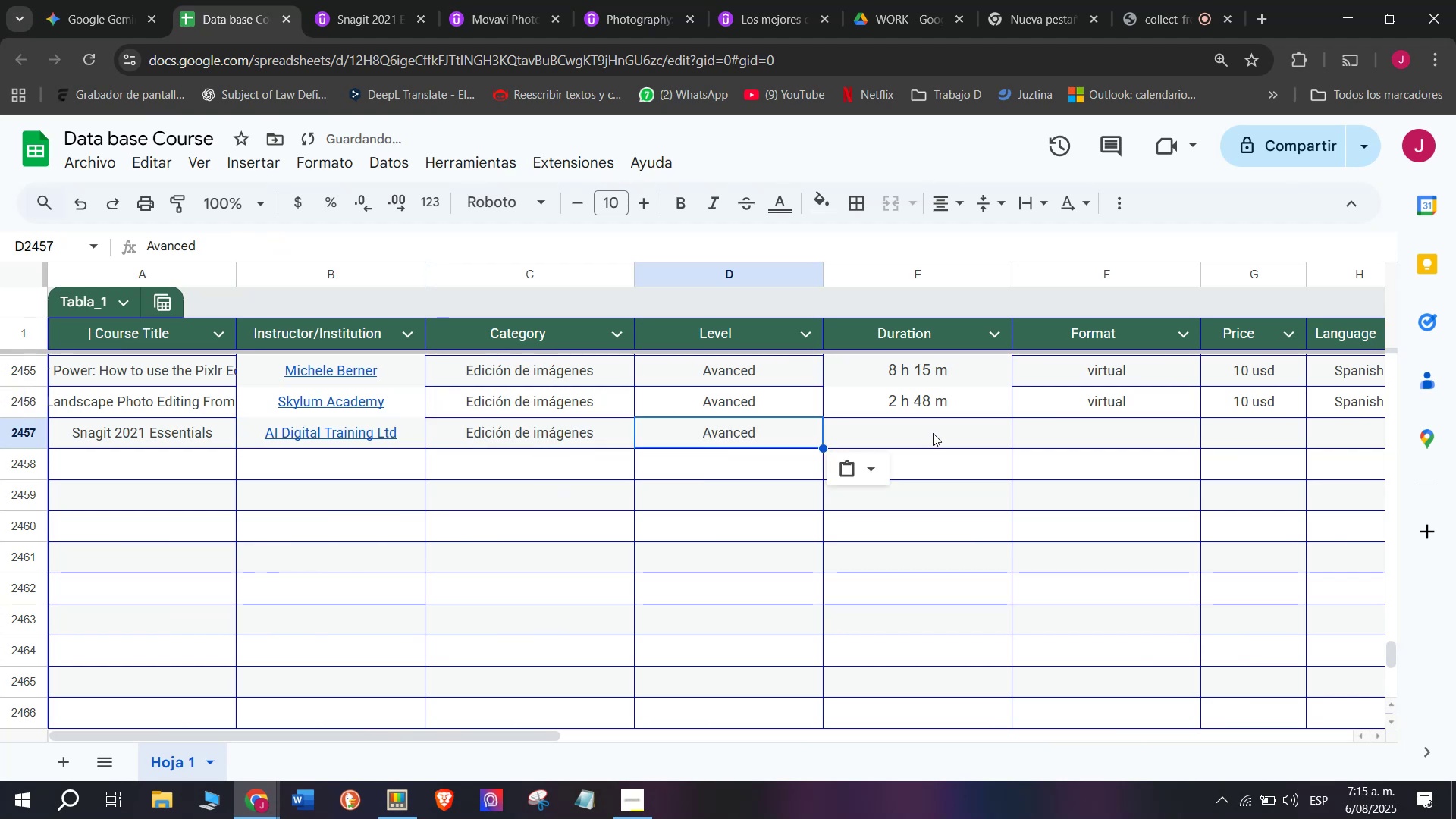 
key(Control+V)
 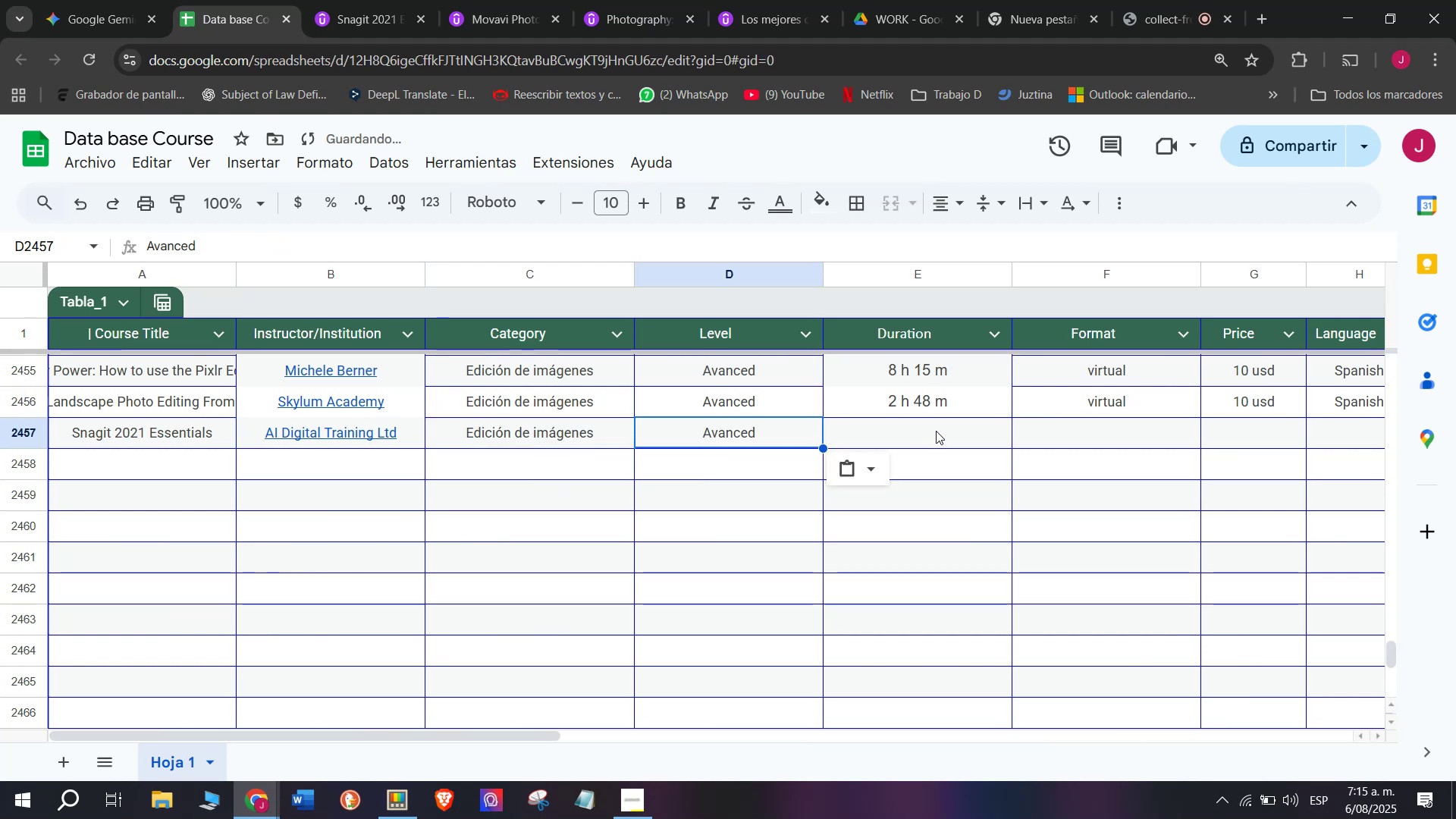 
triple_click([708, 445])
 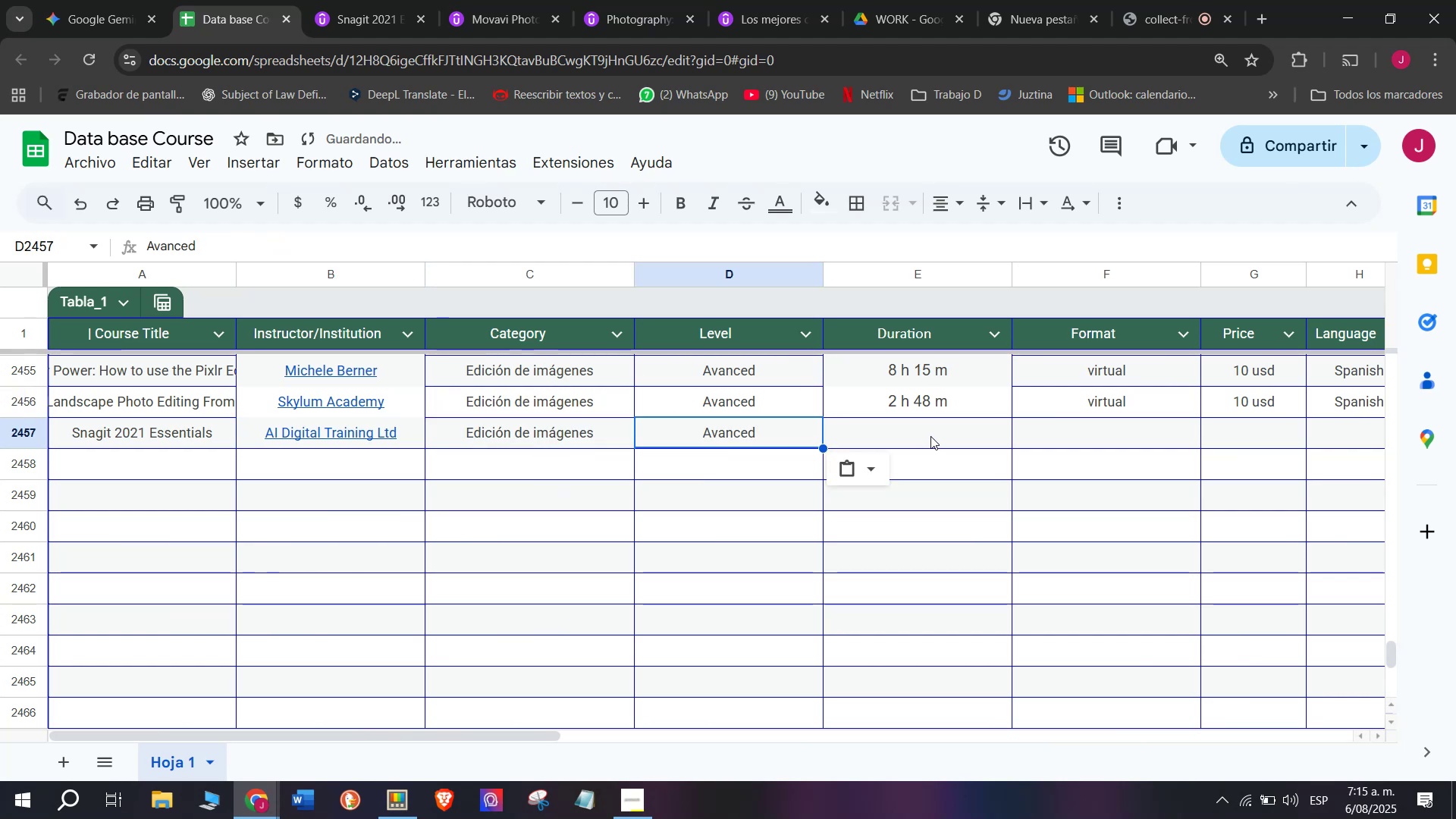 
left_click([936, 431])
 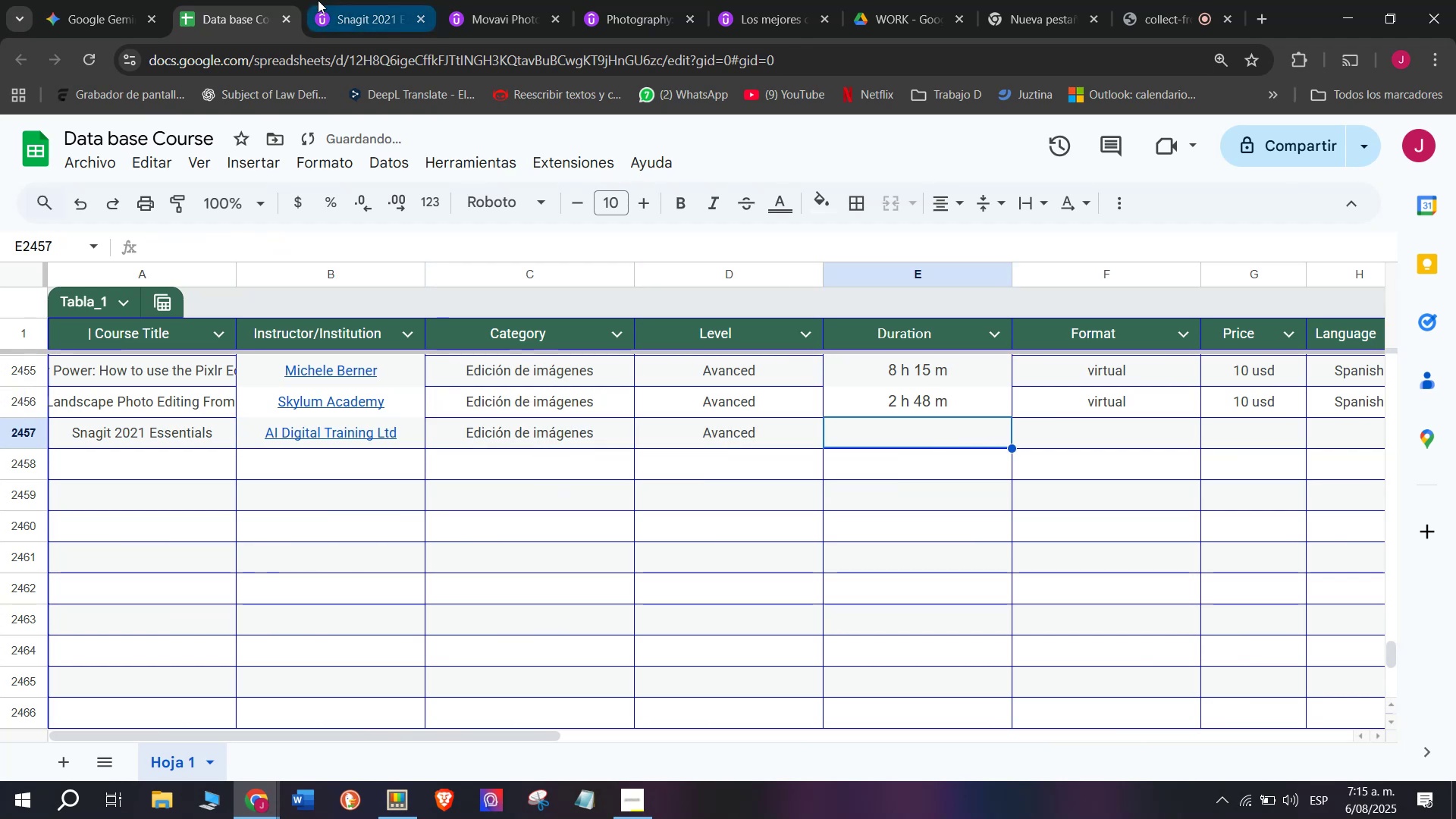 
left_click([316, 0])
 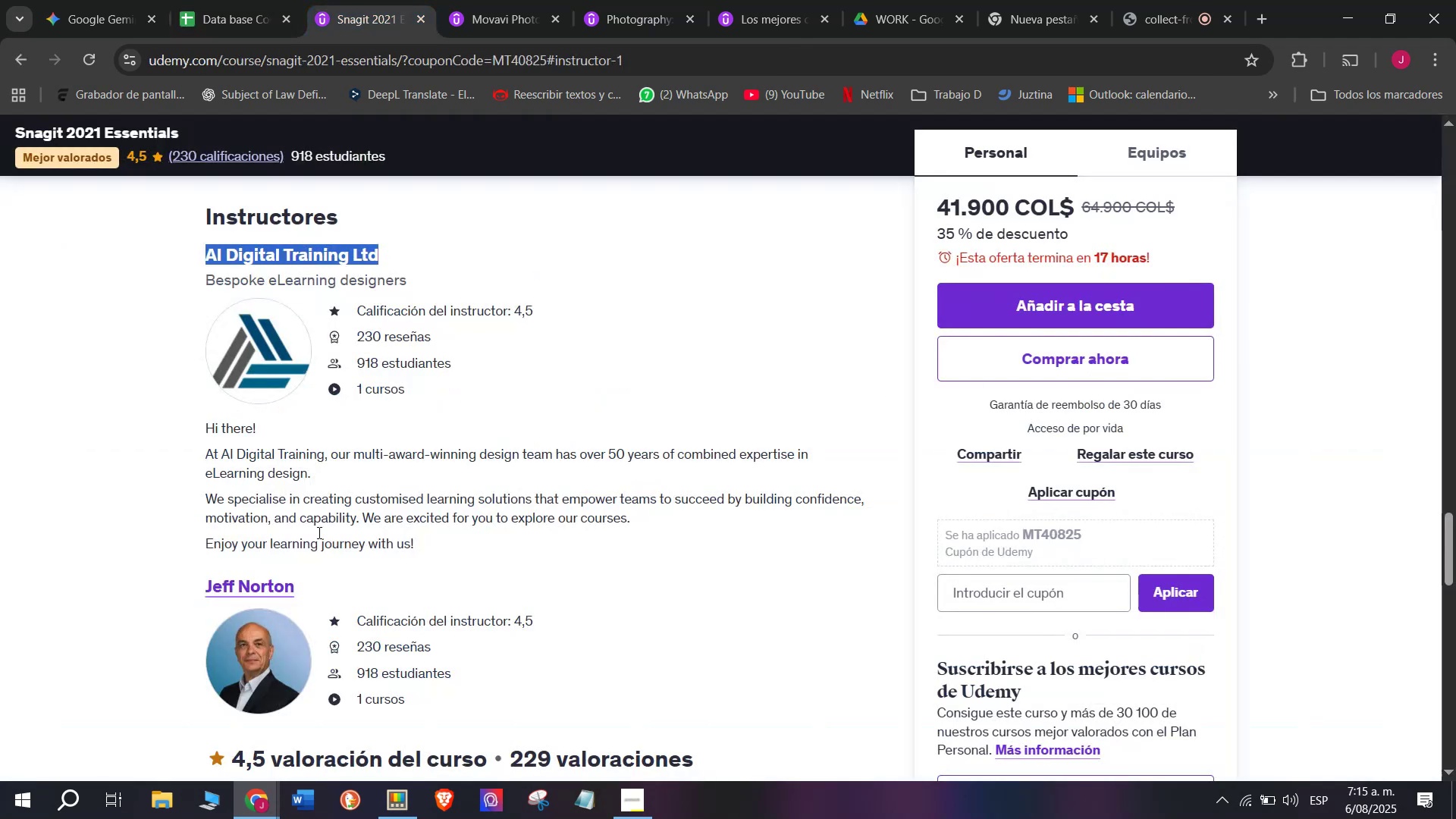 
scroll: coordinate [319, 608], scroll_direction: up, amount: 9.0
 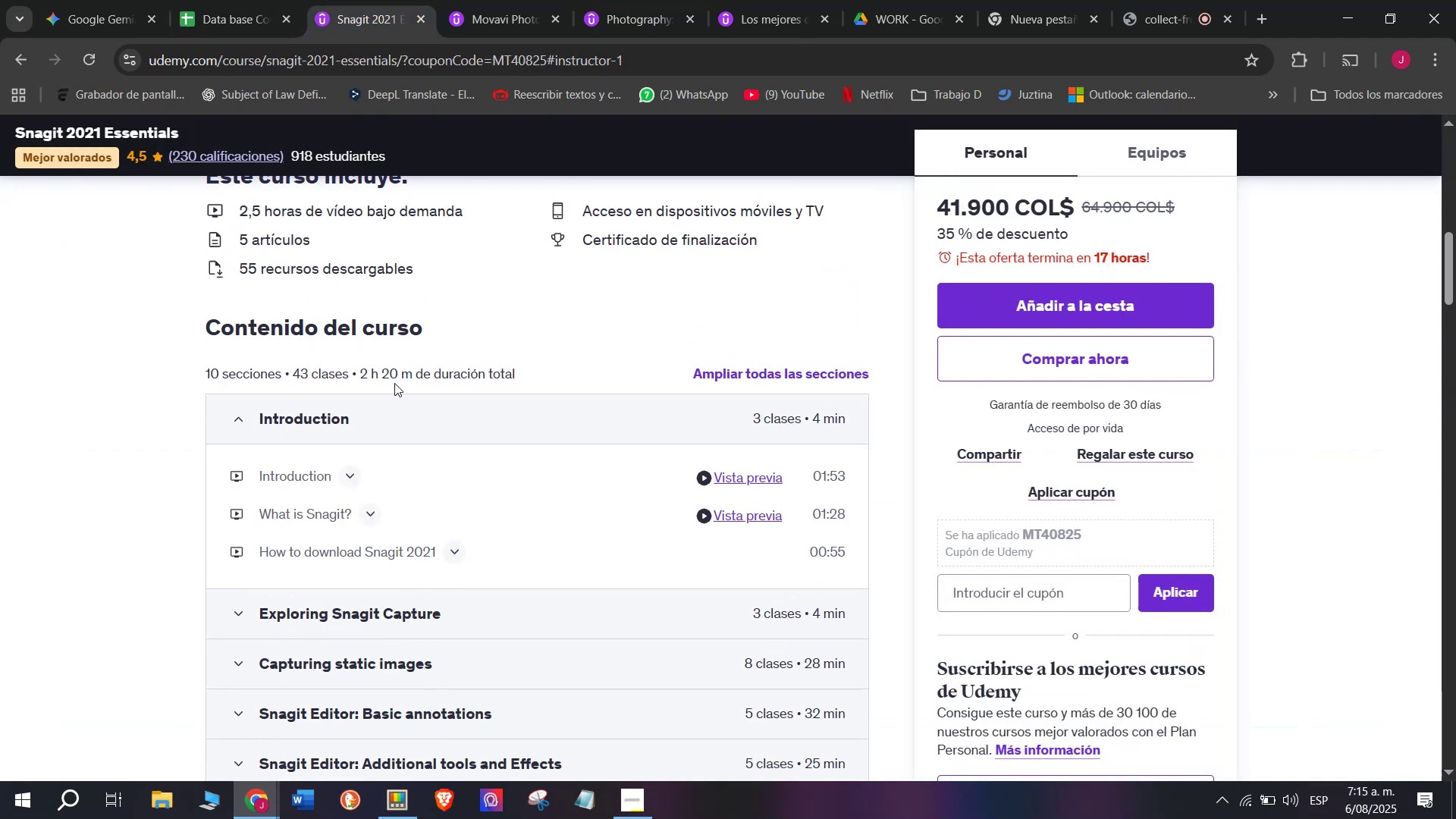 
left_click_drag(start_coordinate=[410, 381], to_coordinate=[359, 376])
 